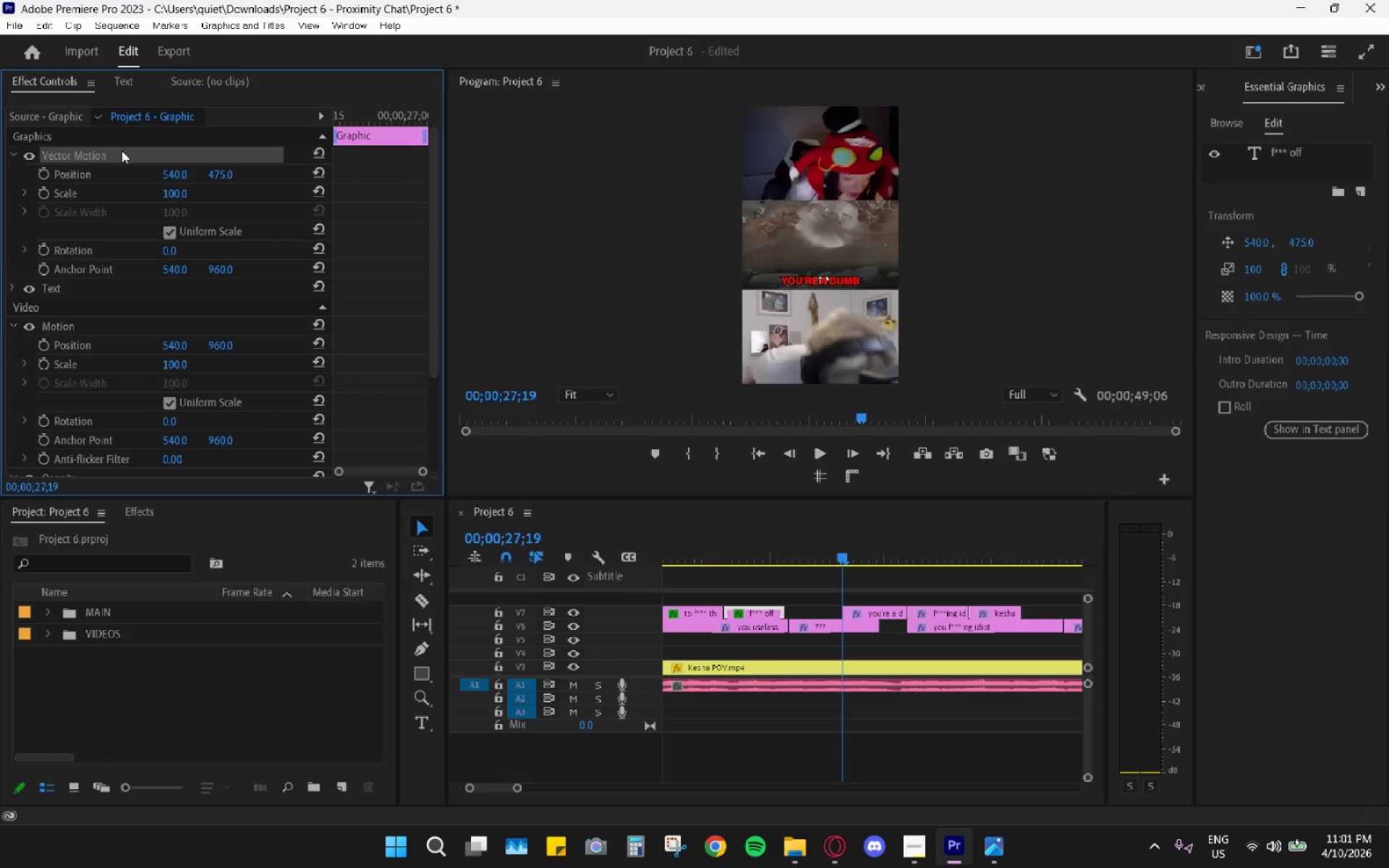 
key(Control+C)
 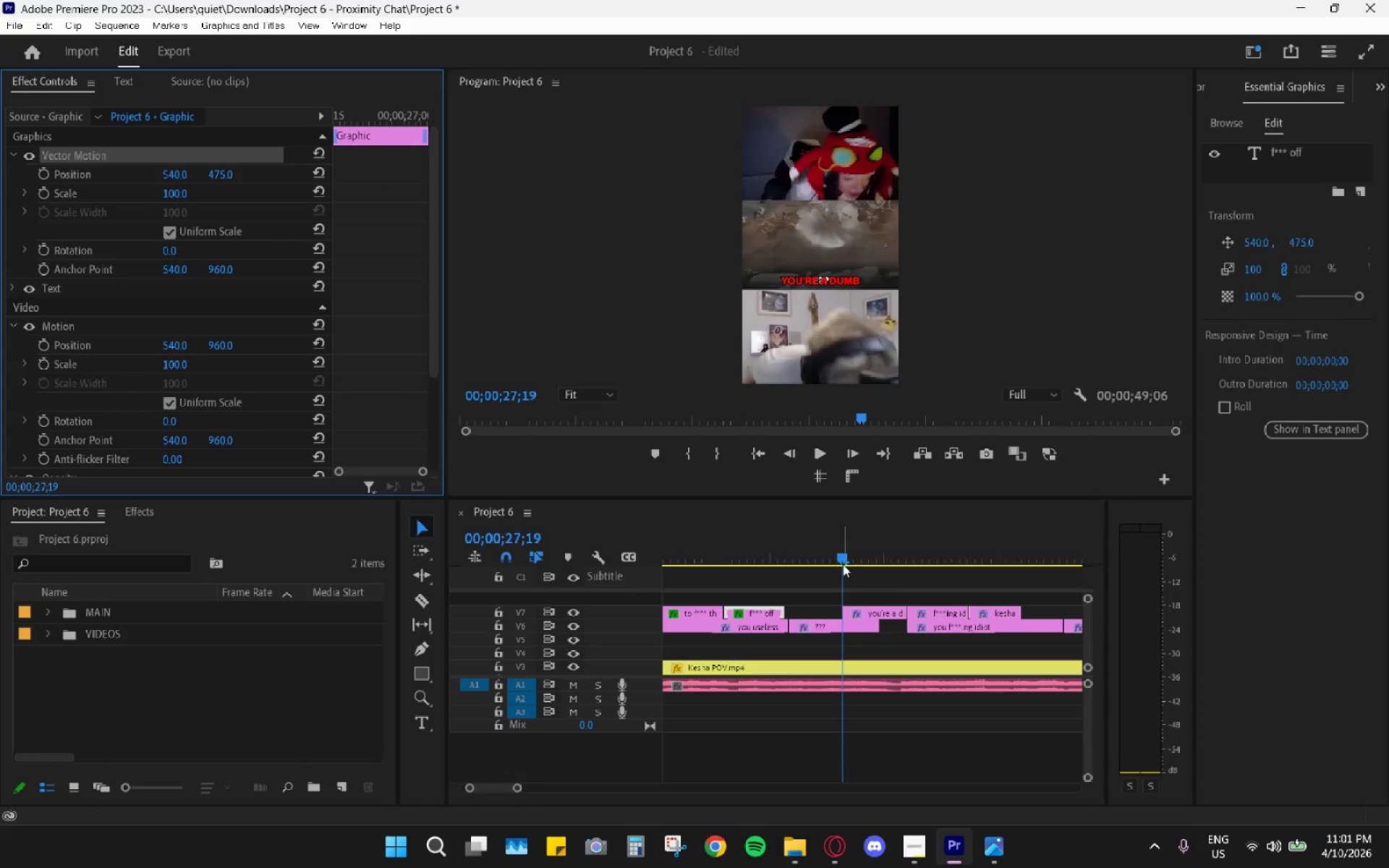 
left_click([883, 612])
 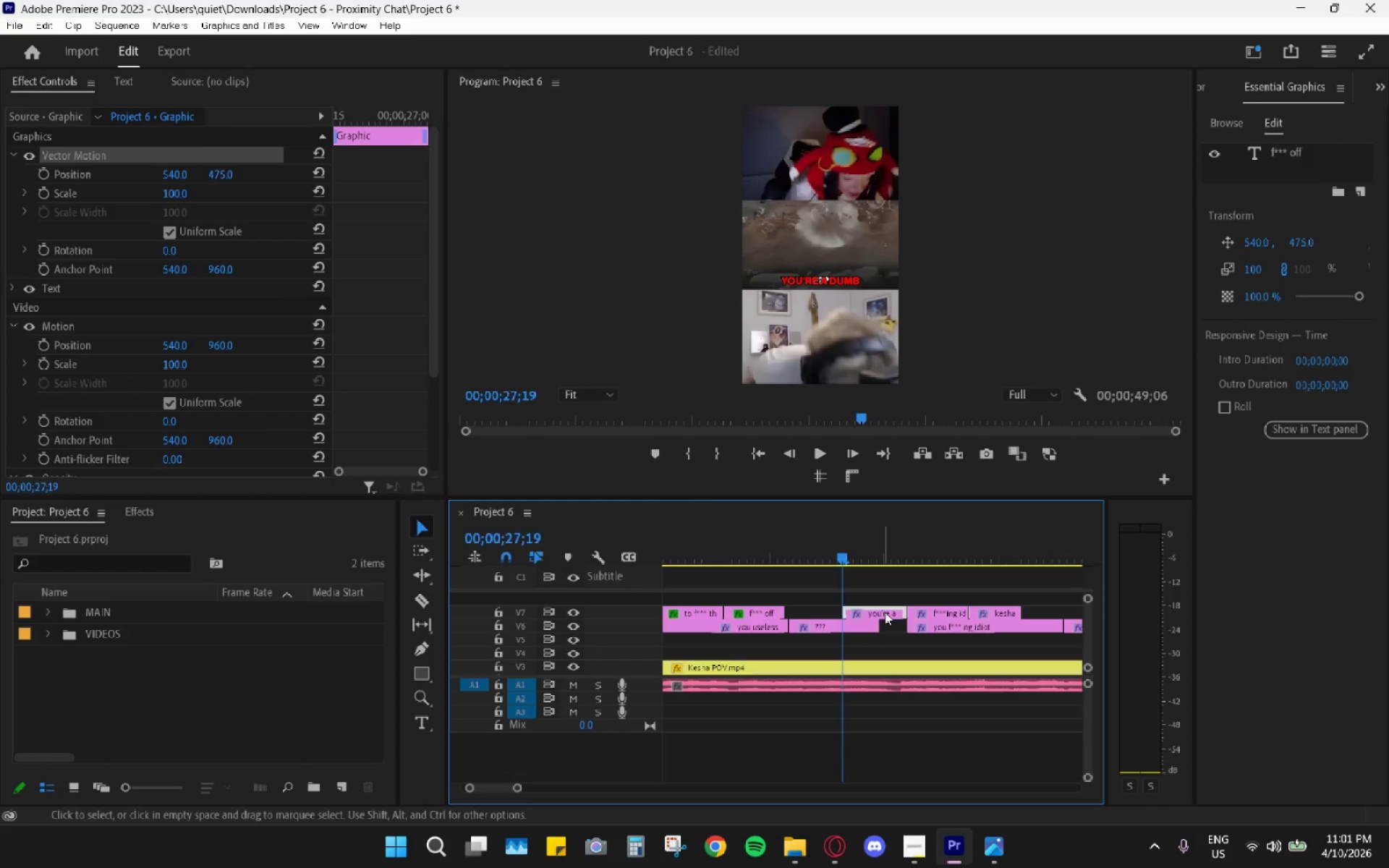 
key(Control+V)
 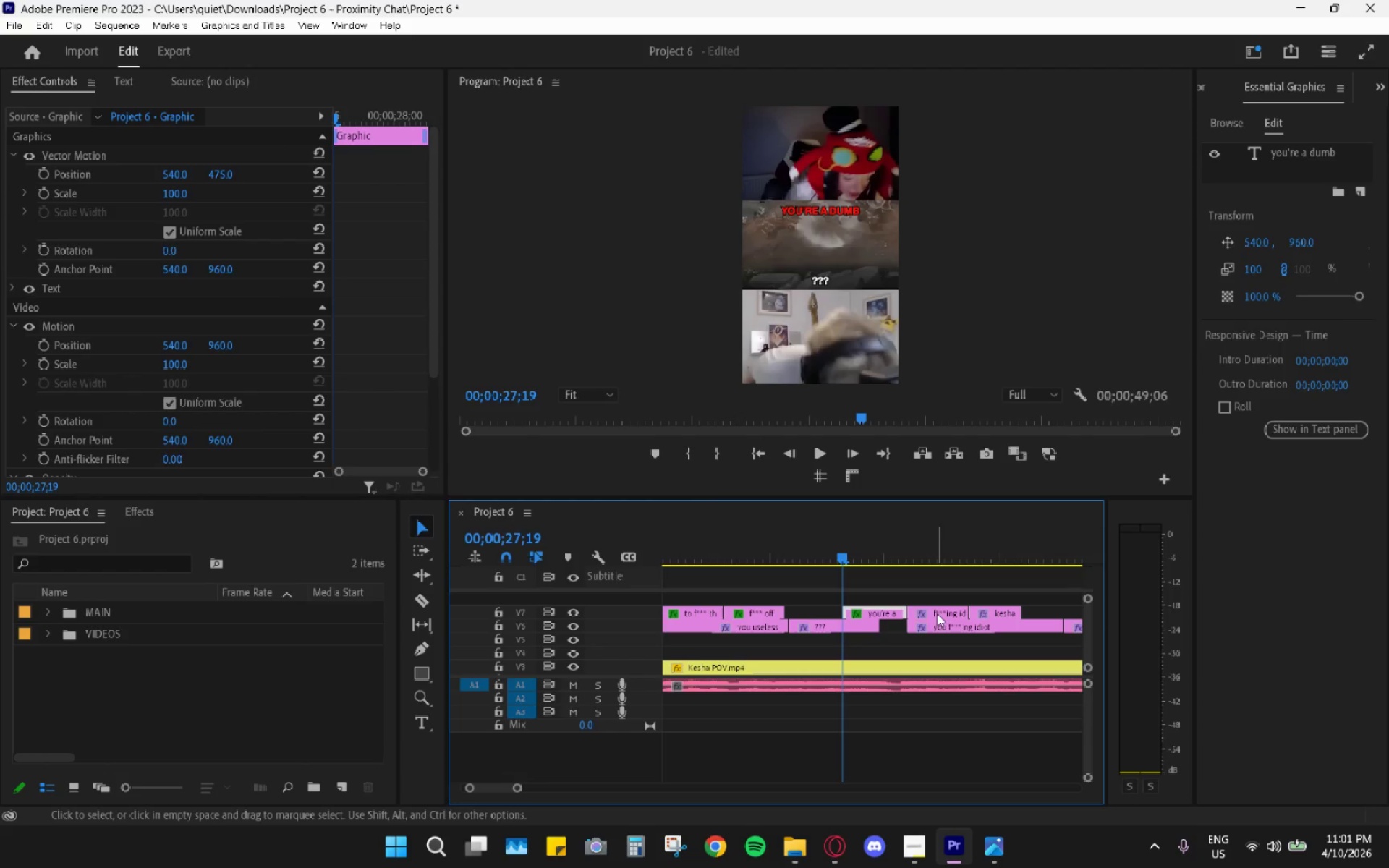 
left_click([945, 613])
 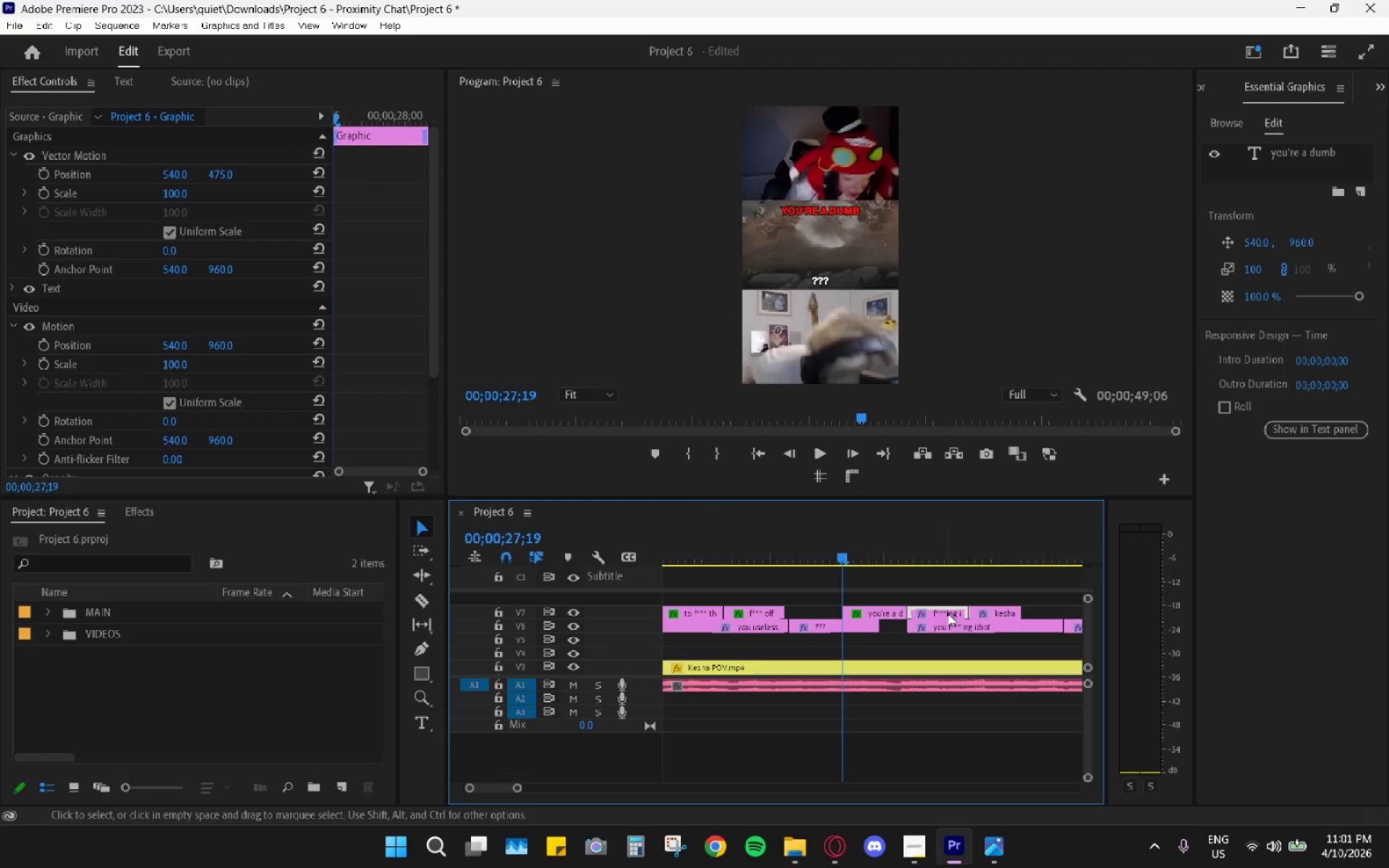 
key(Control+V)
 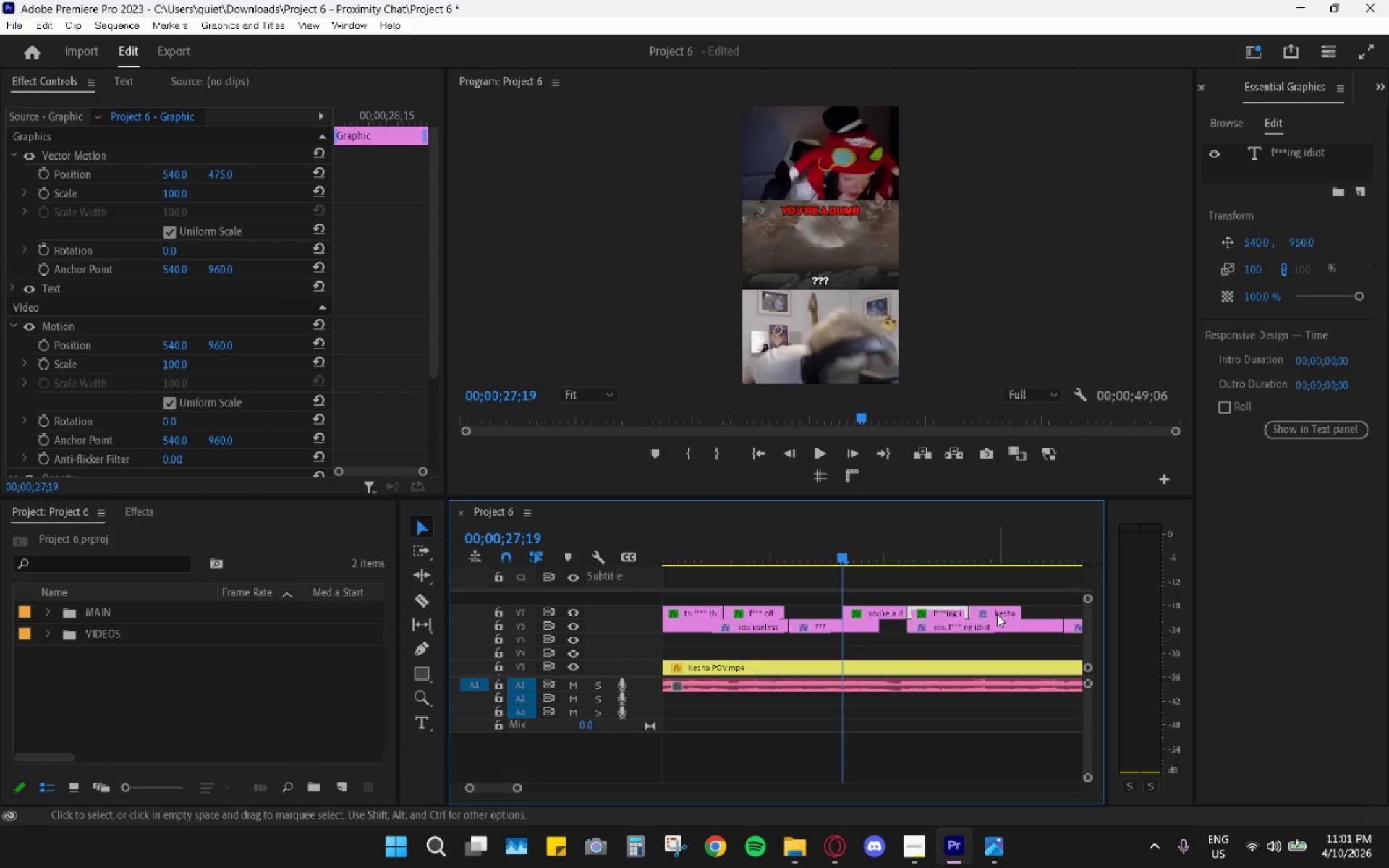 
left_click([997, 614])
 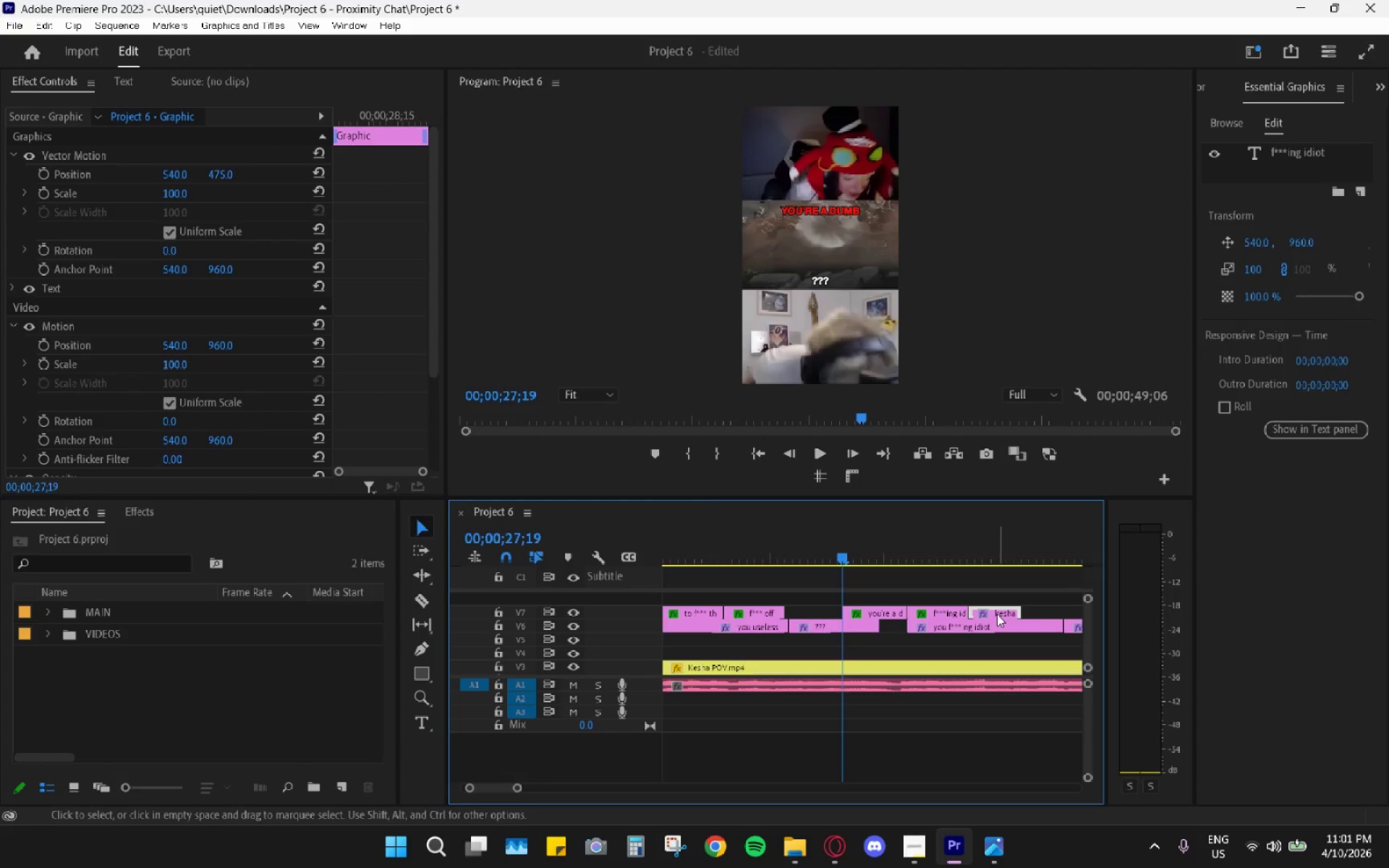 
key(Control+ControlLeft)
 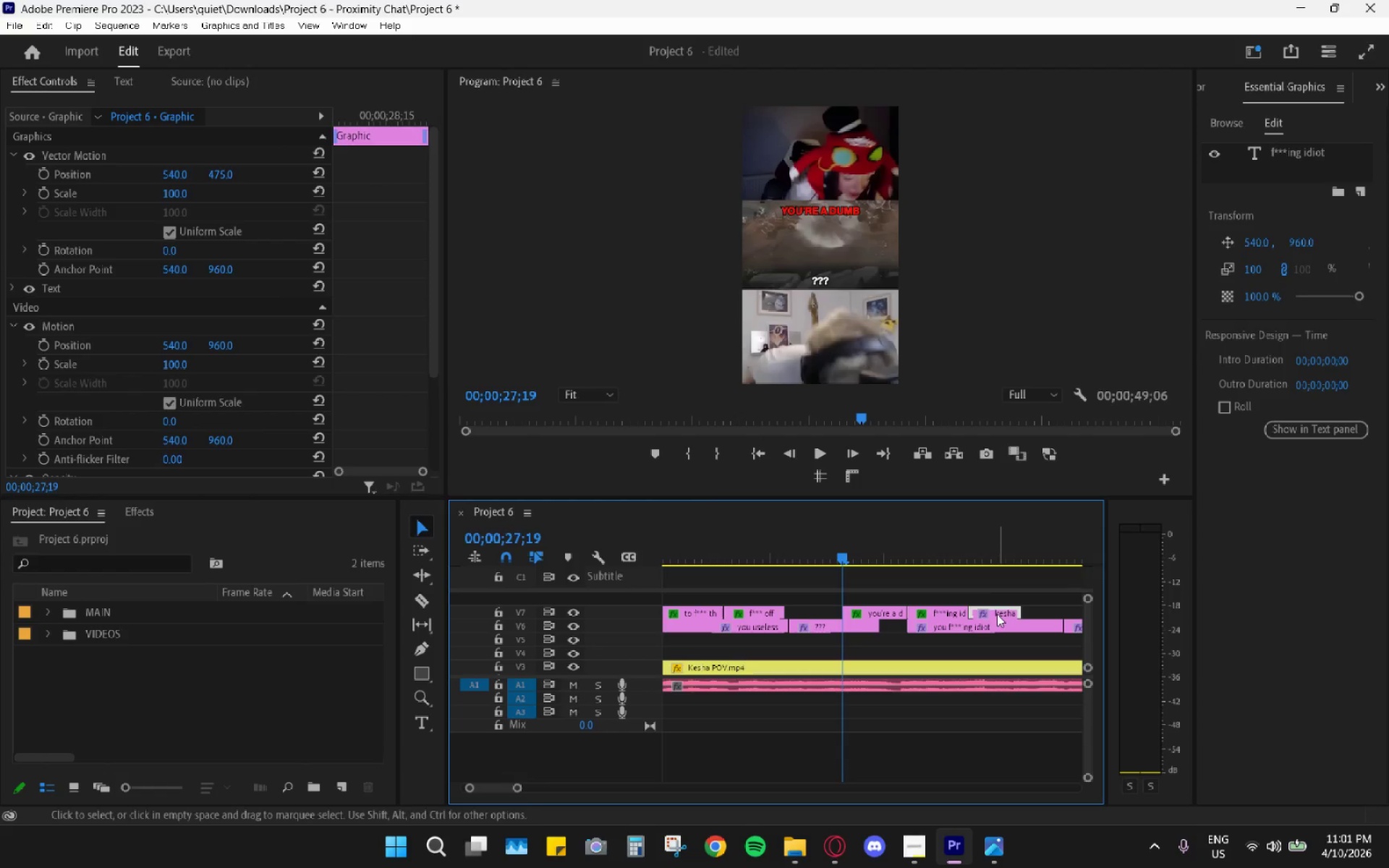 
key(Control+V)
 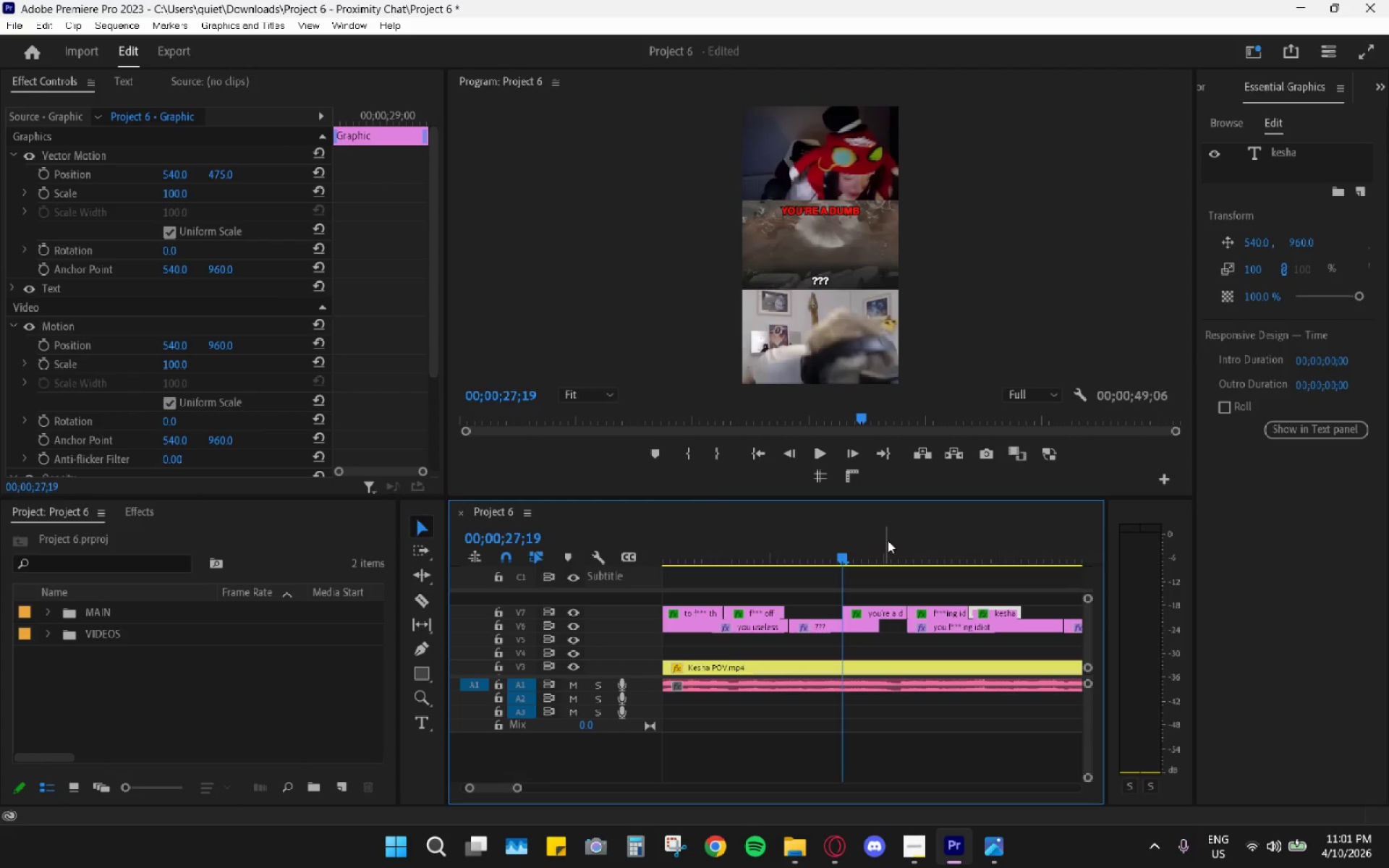 
left_click([887, 540])
 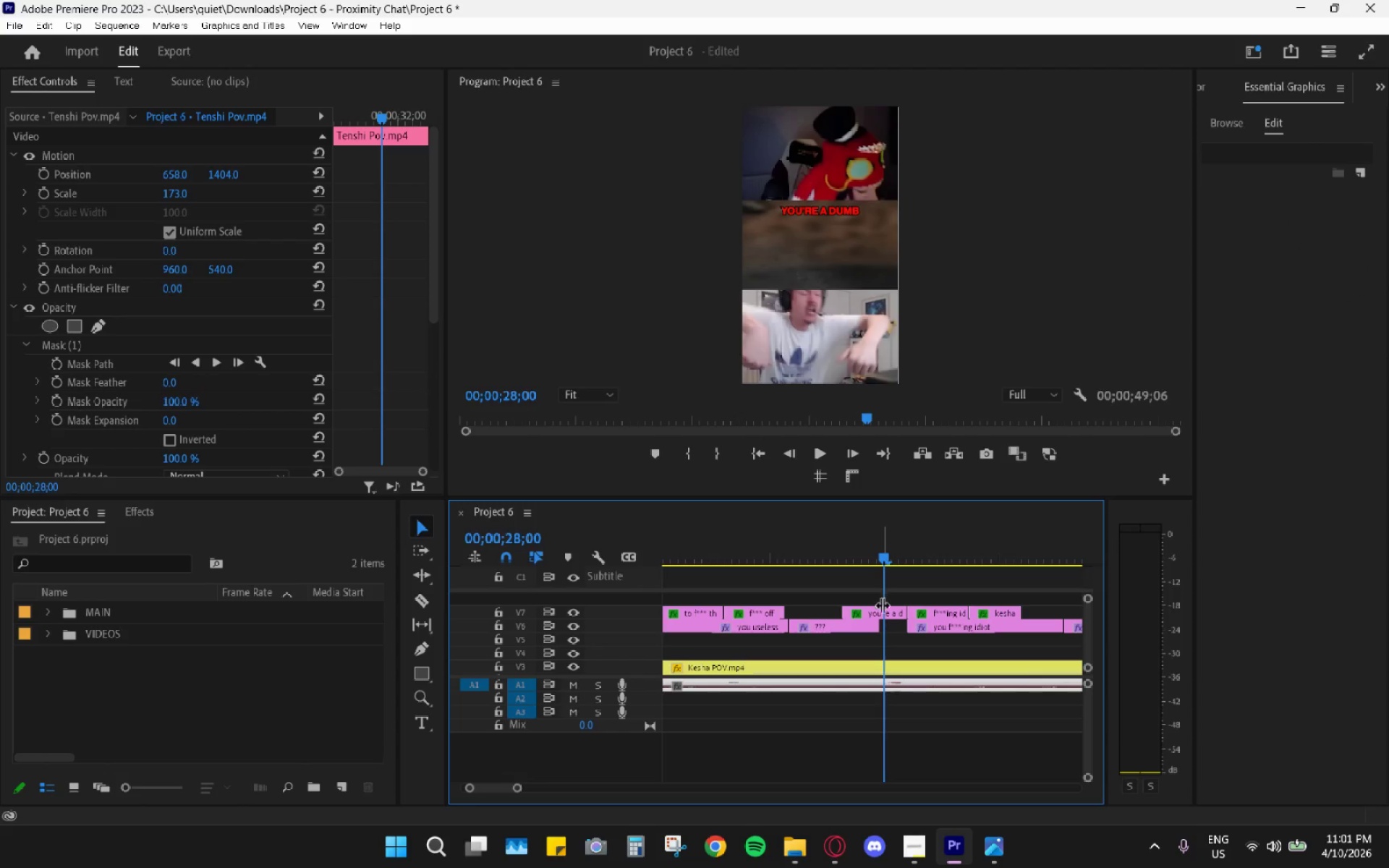 
left_click([883, 615])
 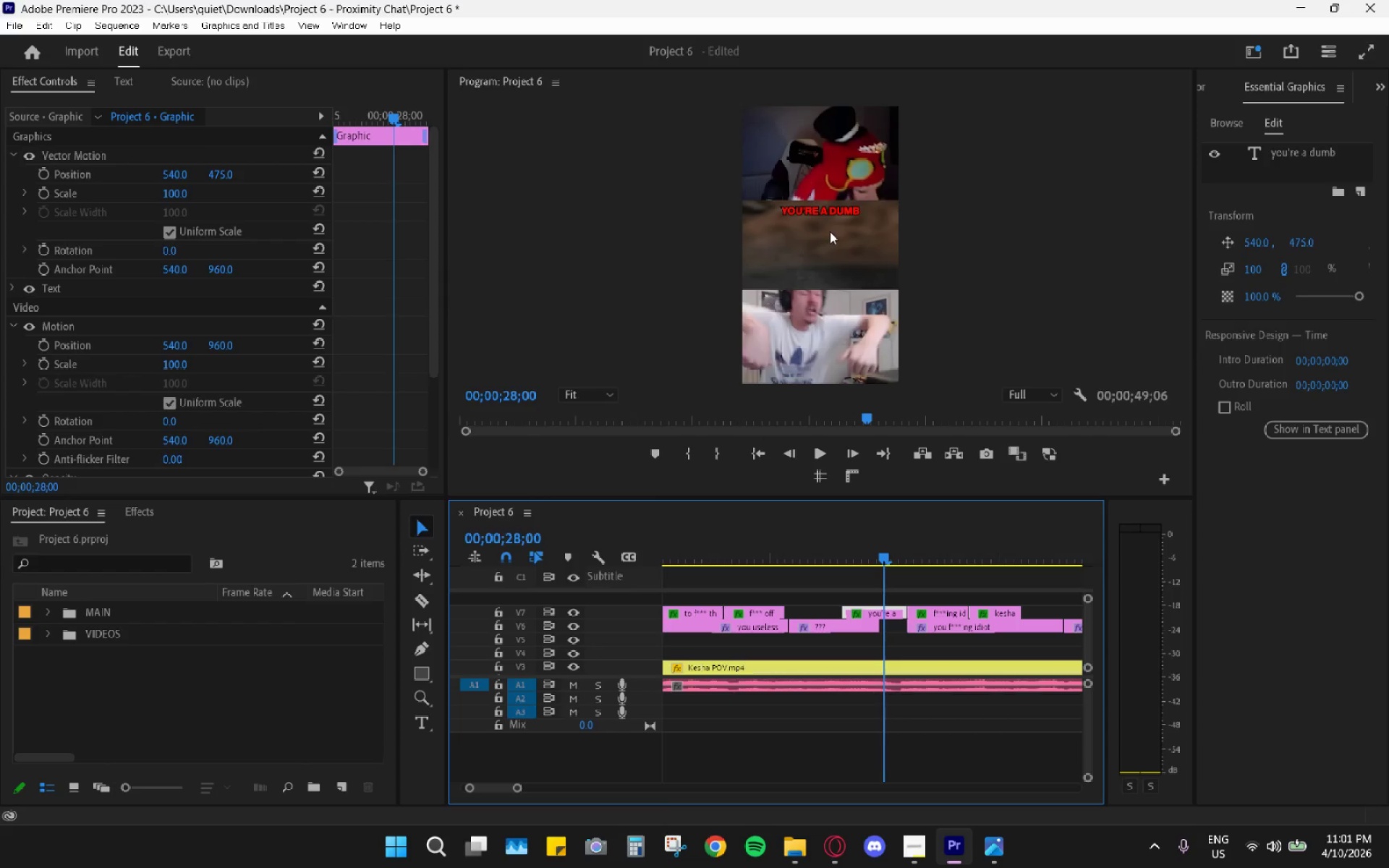 
double_click([833, 212])
 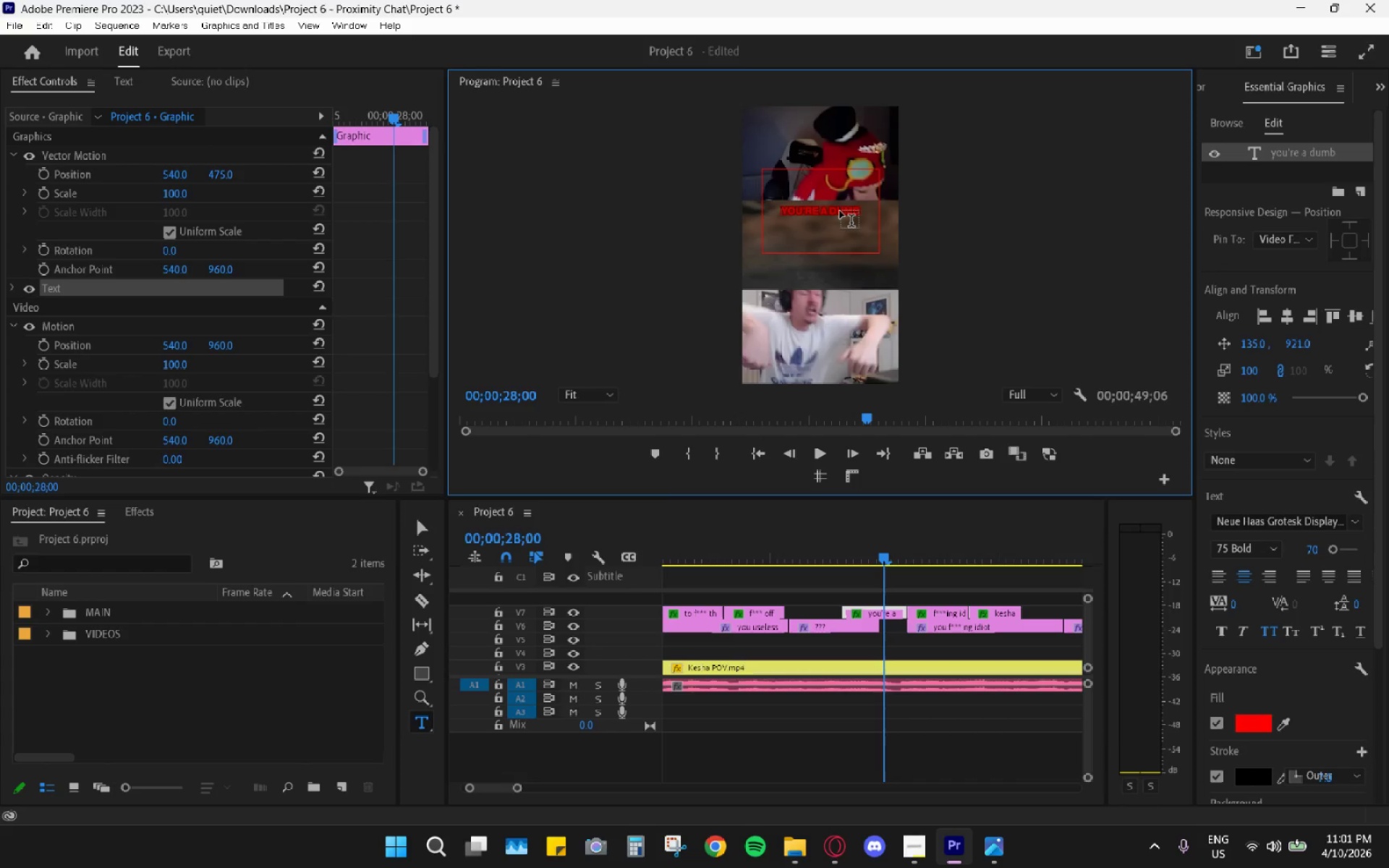 
double_click([840, 211])
 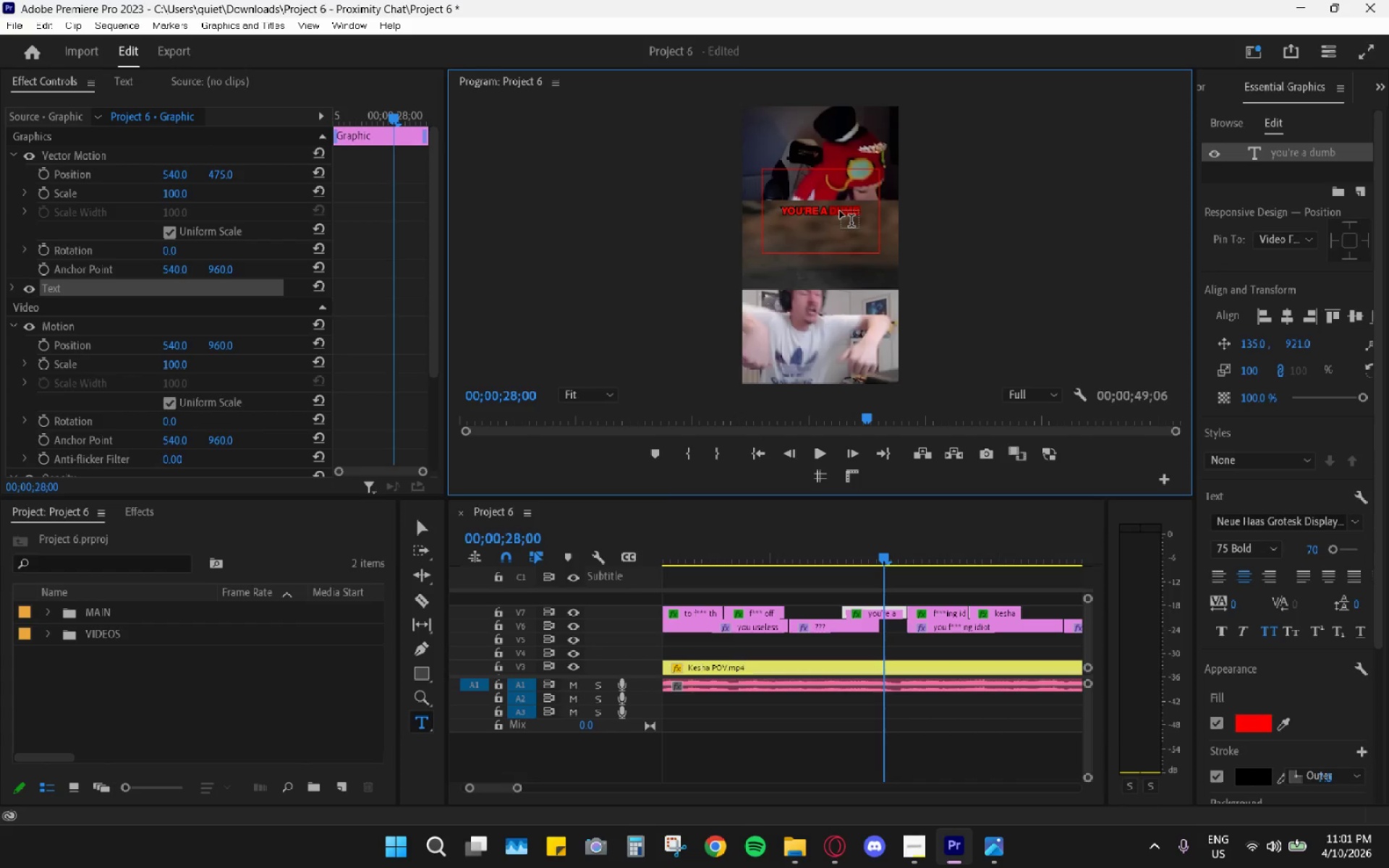 
key(Backspace)
 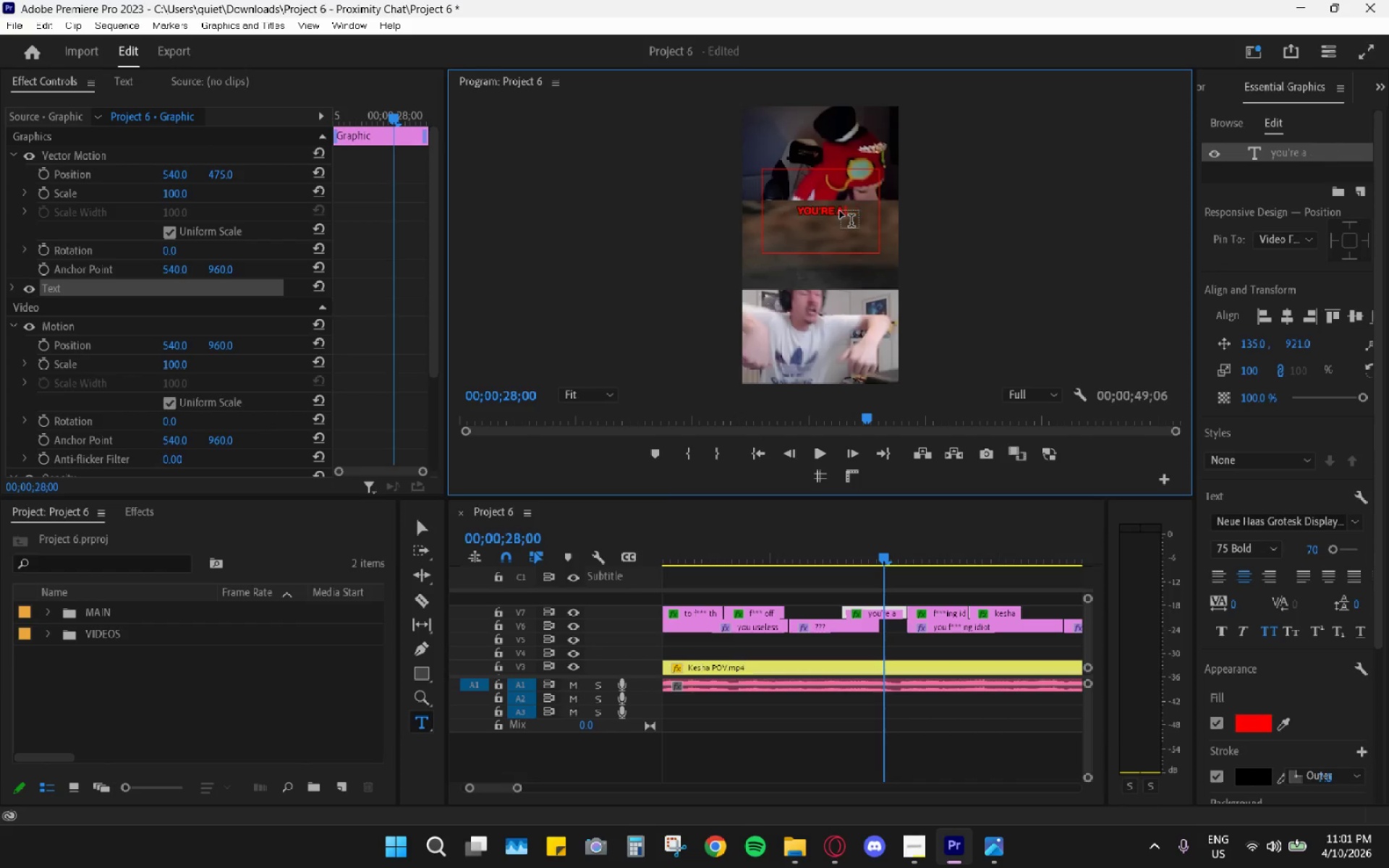 
key(Backspace)
 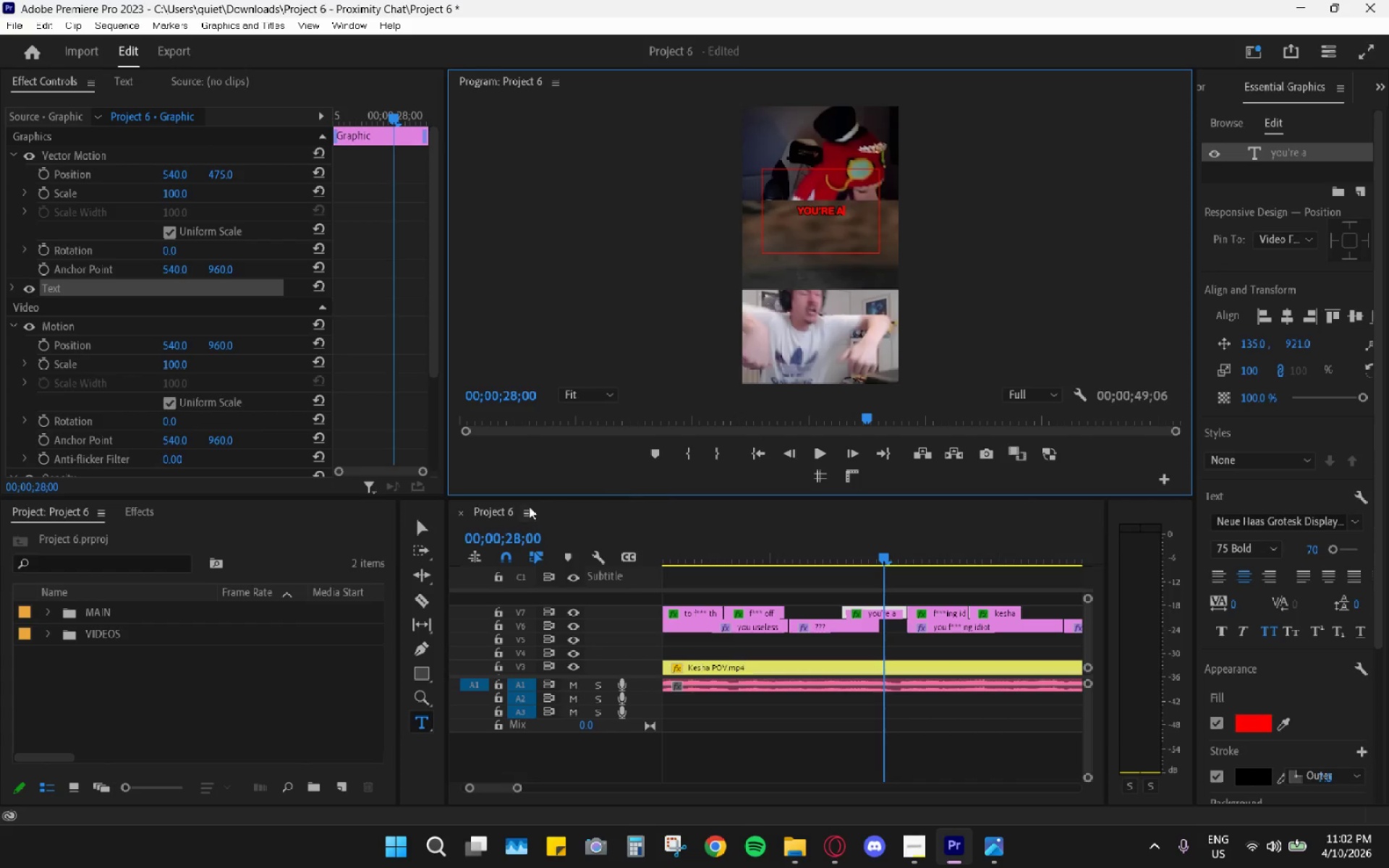 
left_click([428, 519])
 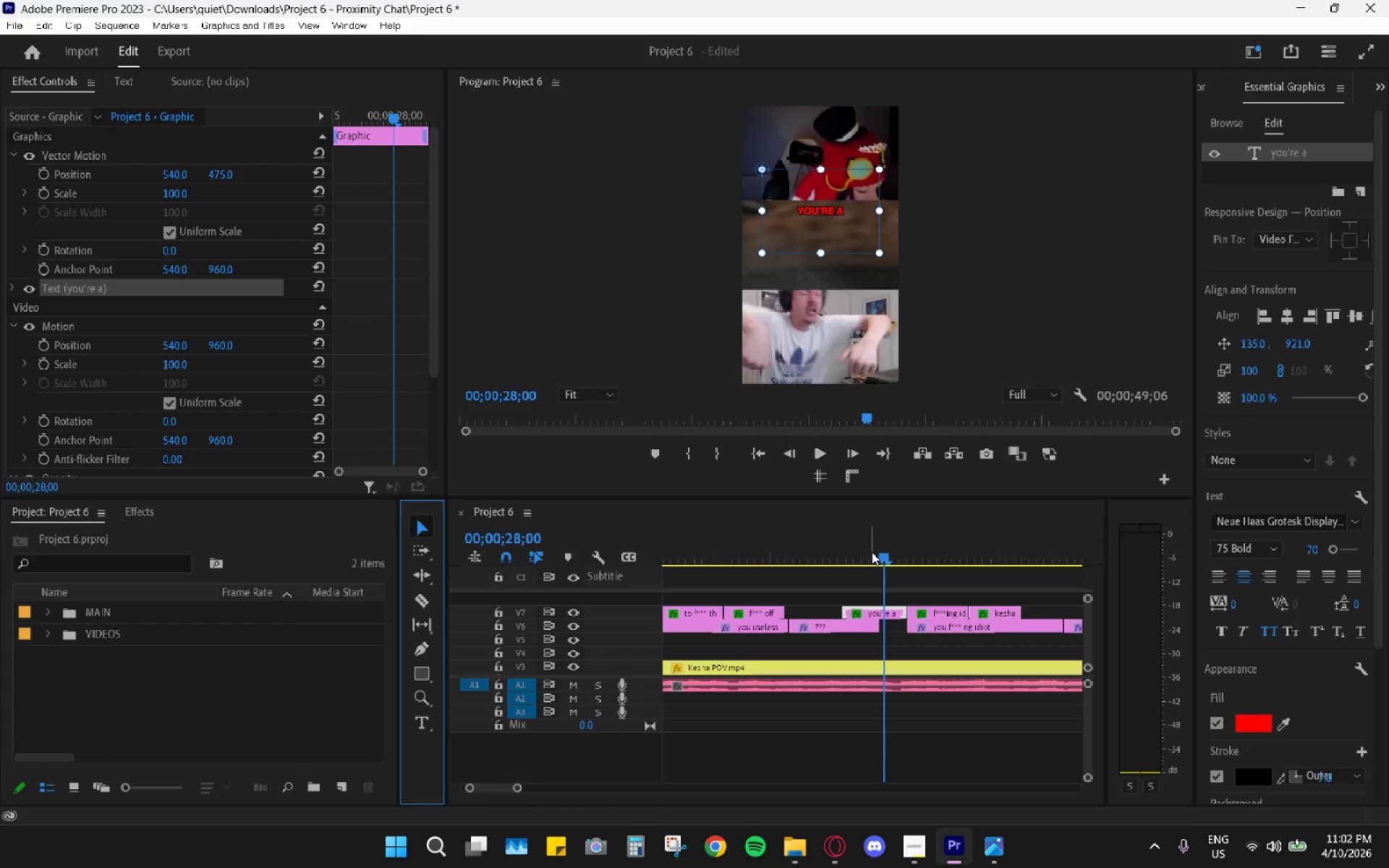 
left_click_drag(start_coordinate=[872, 552], to_coordinate=[868, 553])
 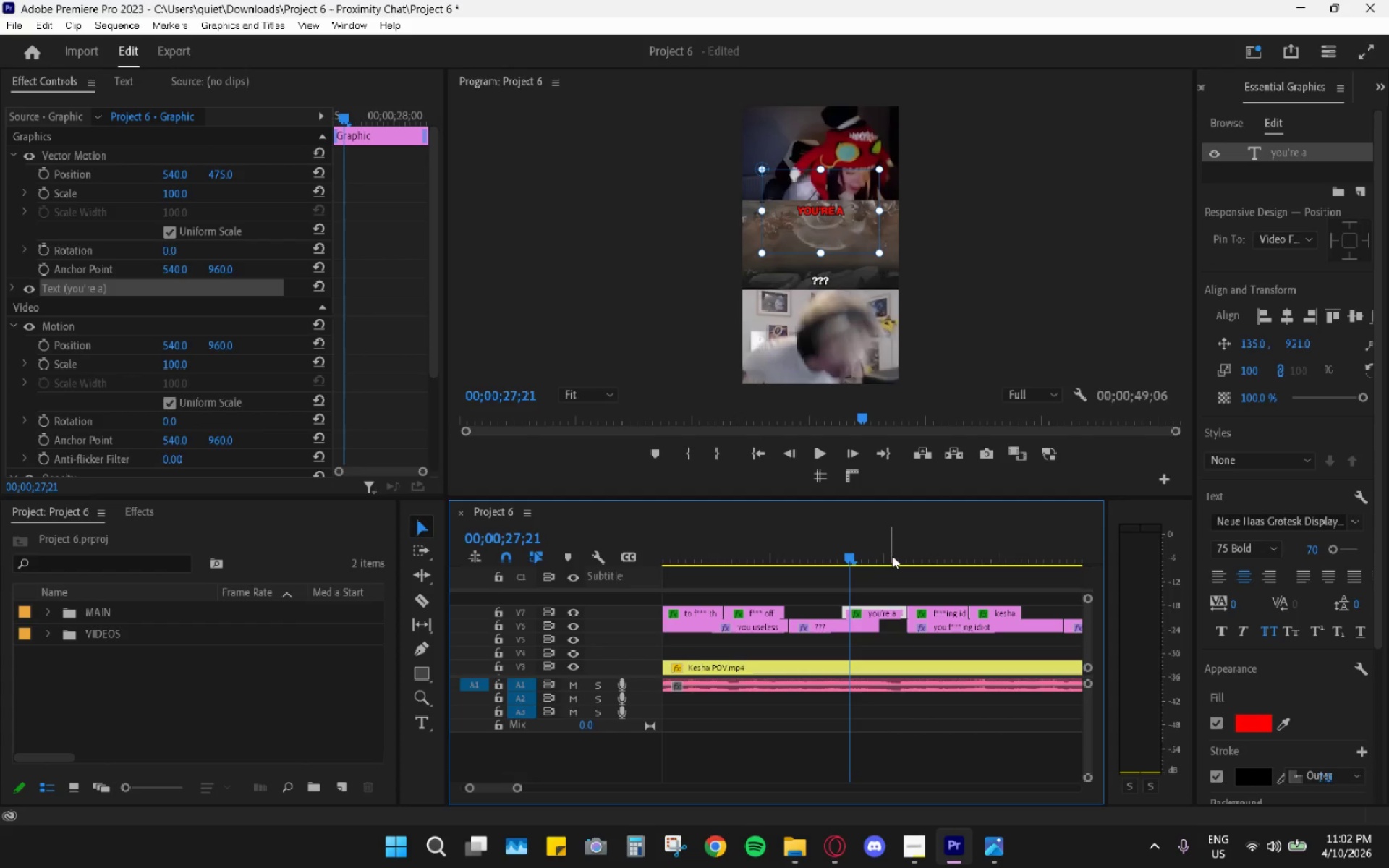 
key(Control+Z)
 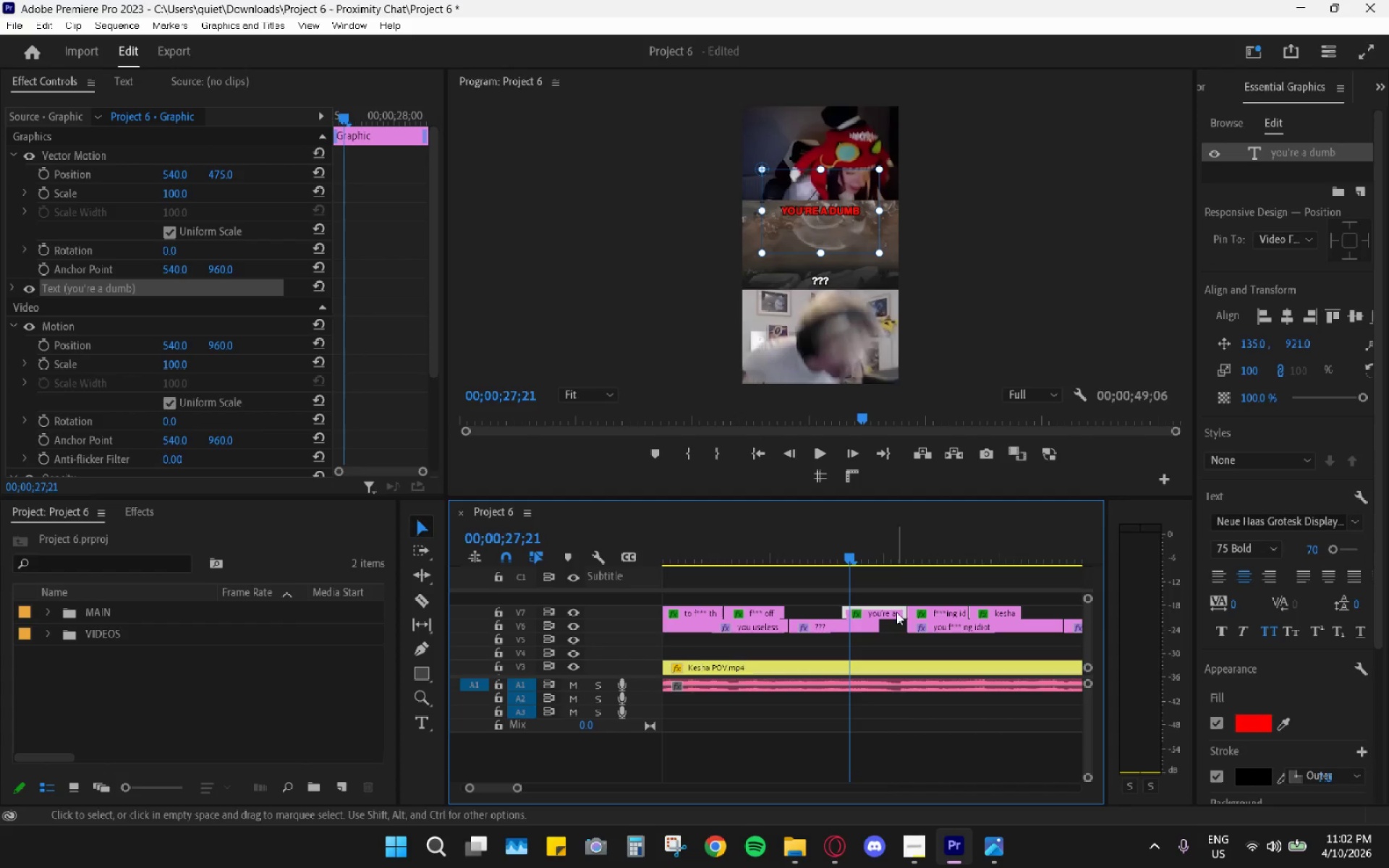 
key(Control+C)
 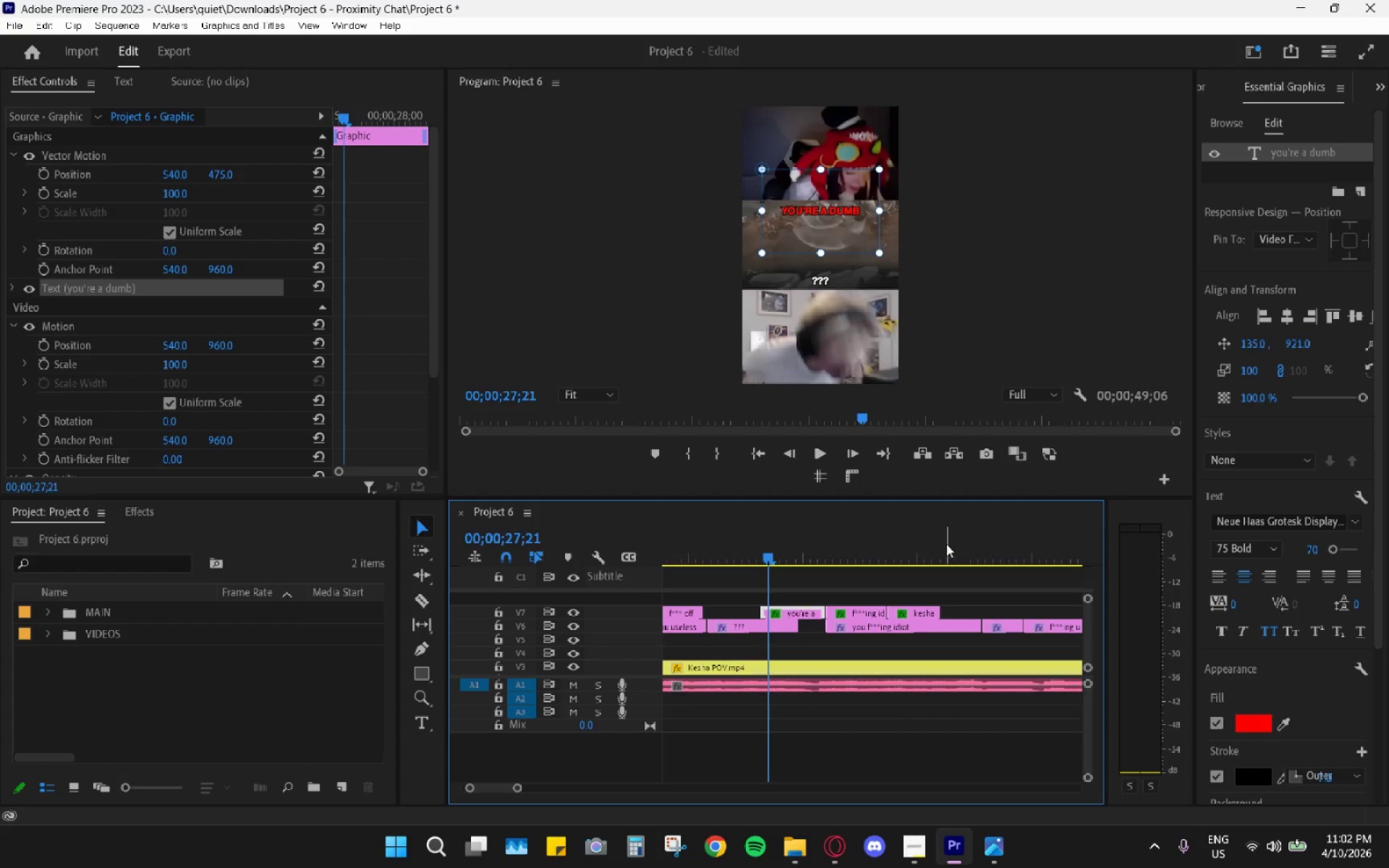 
scroll: coordinate [909, 593], scroll_direction: down, amount: 3.0
 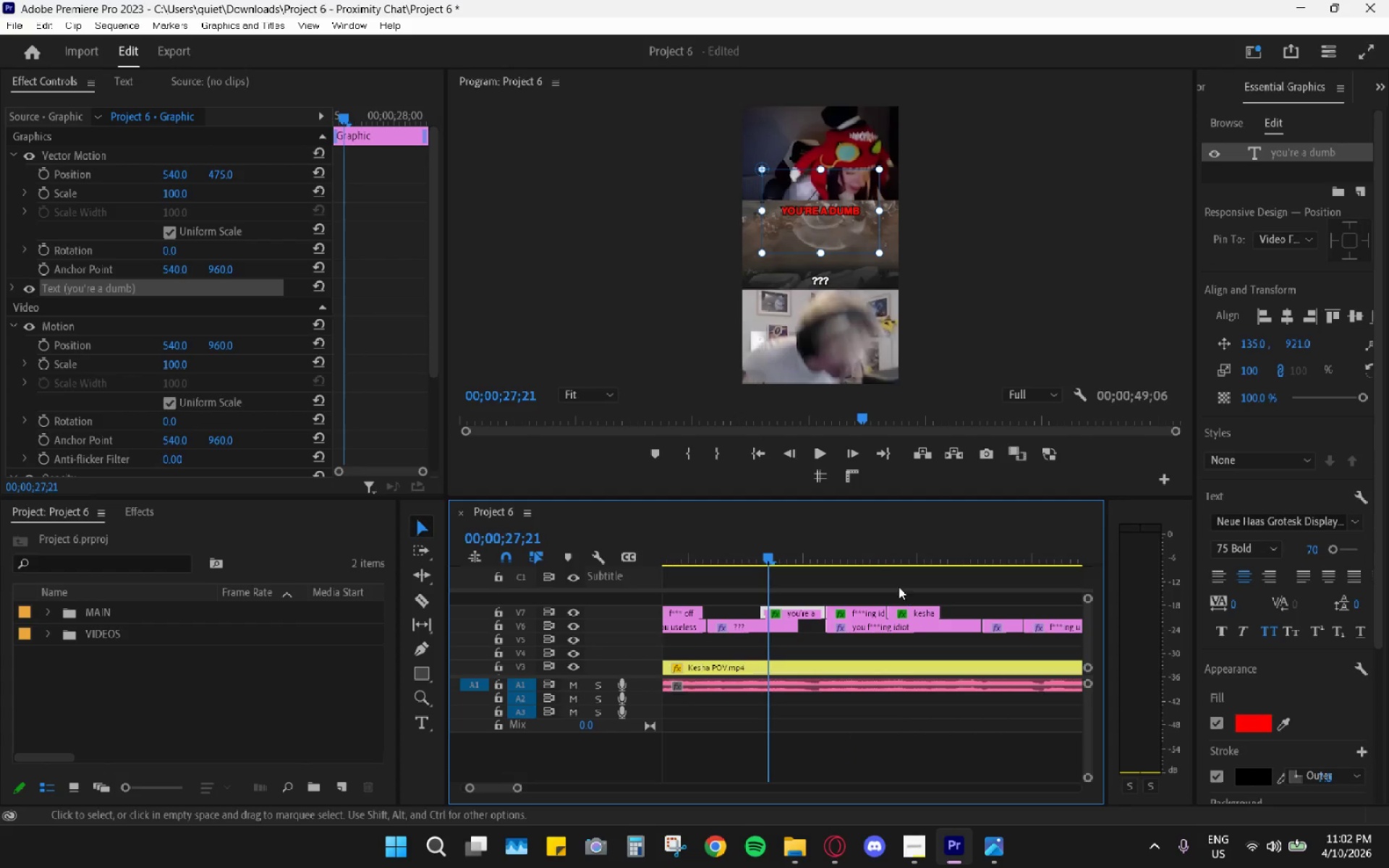 
left_click_drag(start_coordinate=[946, 544], to_coordinate=[942, 544])
 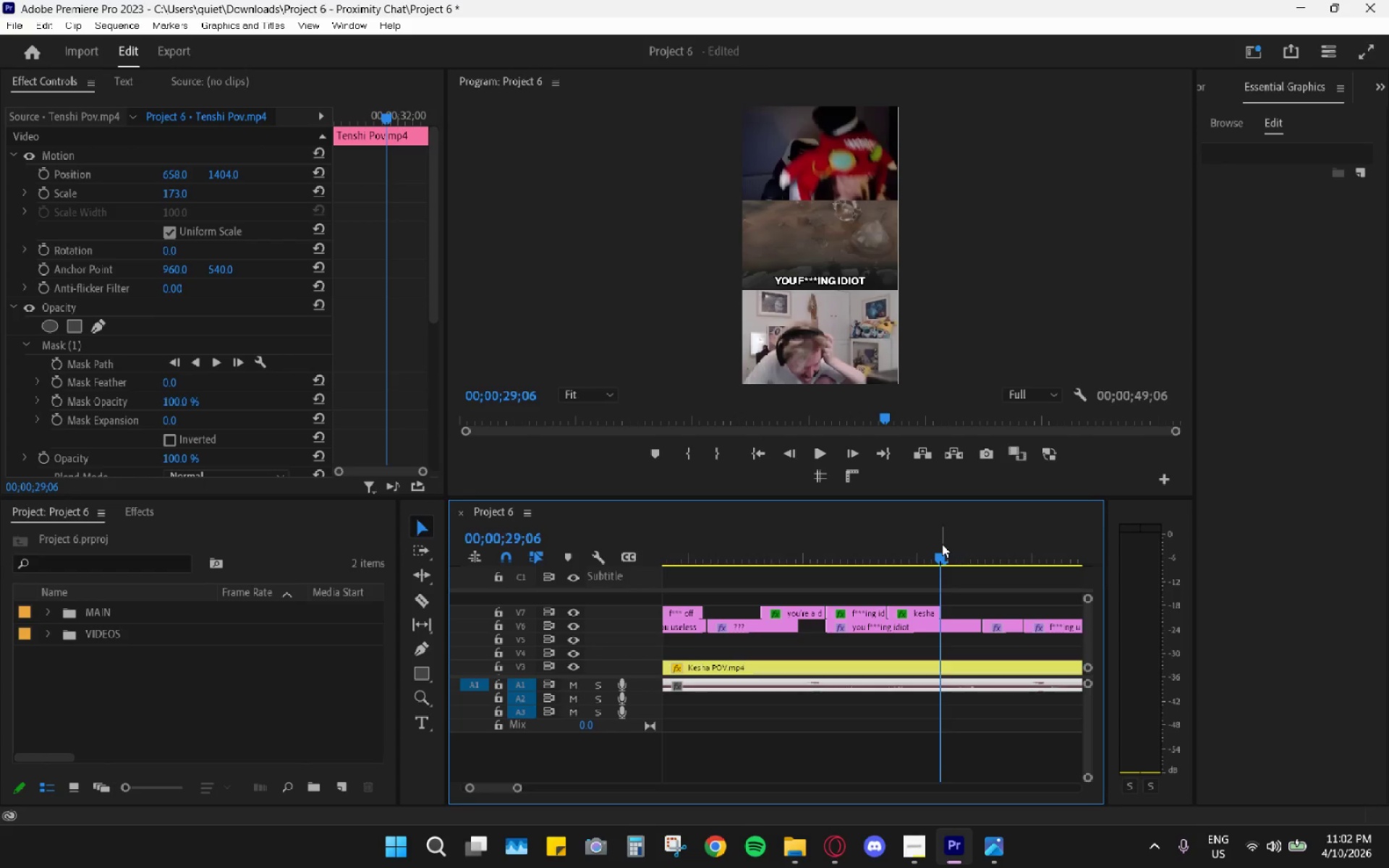 
key(Control+V)
 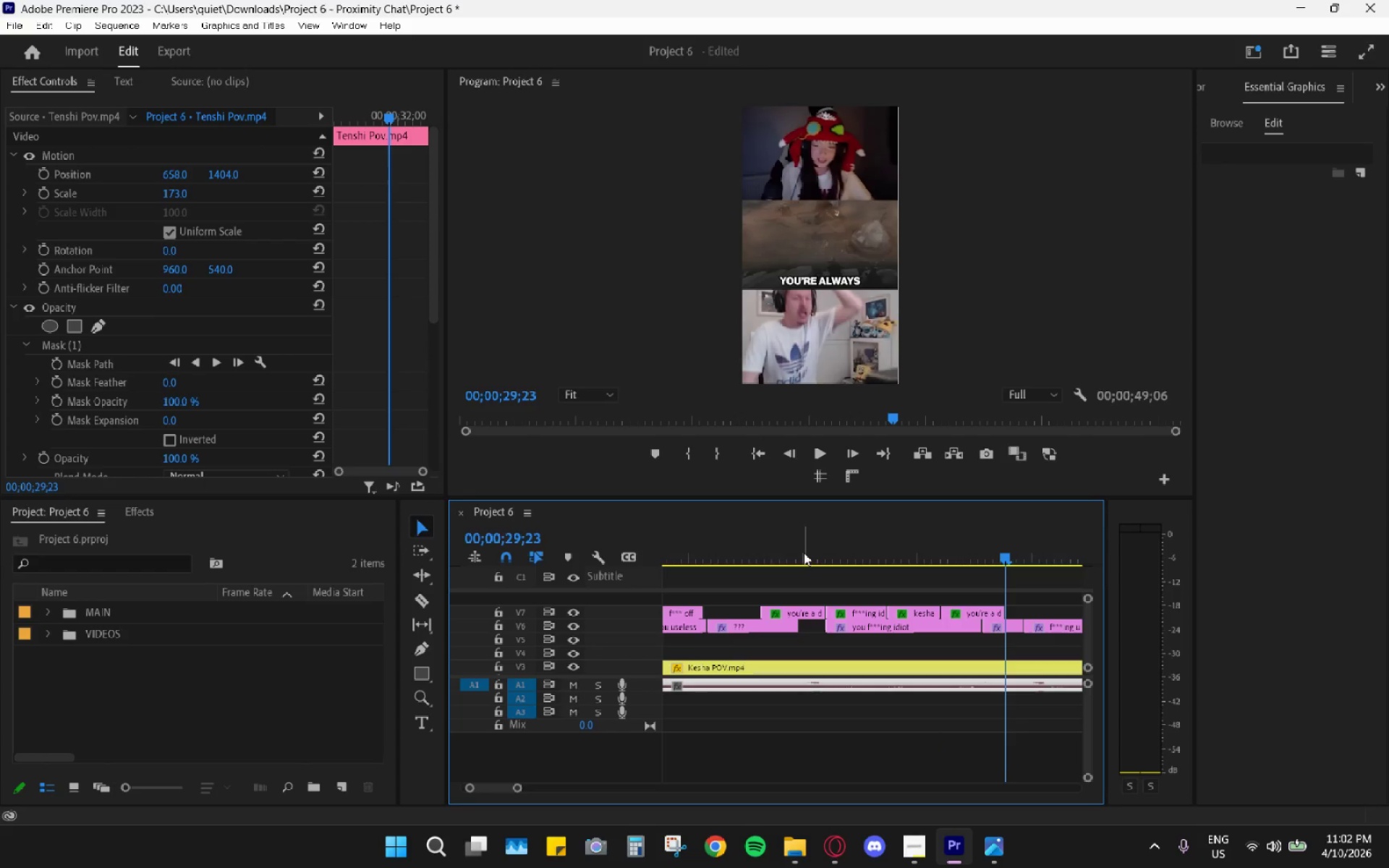 
left_click_drag(start_coordinate=[800, 542], to_coordinate=[795, 541])
 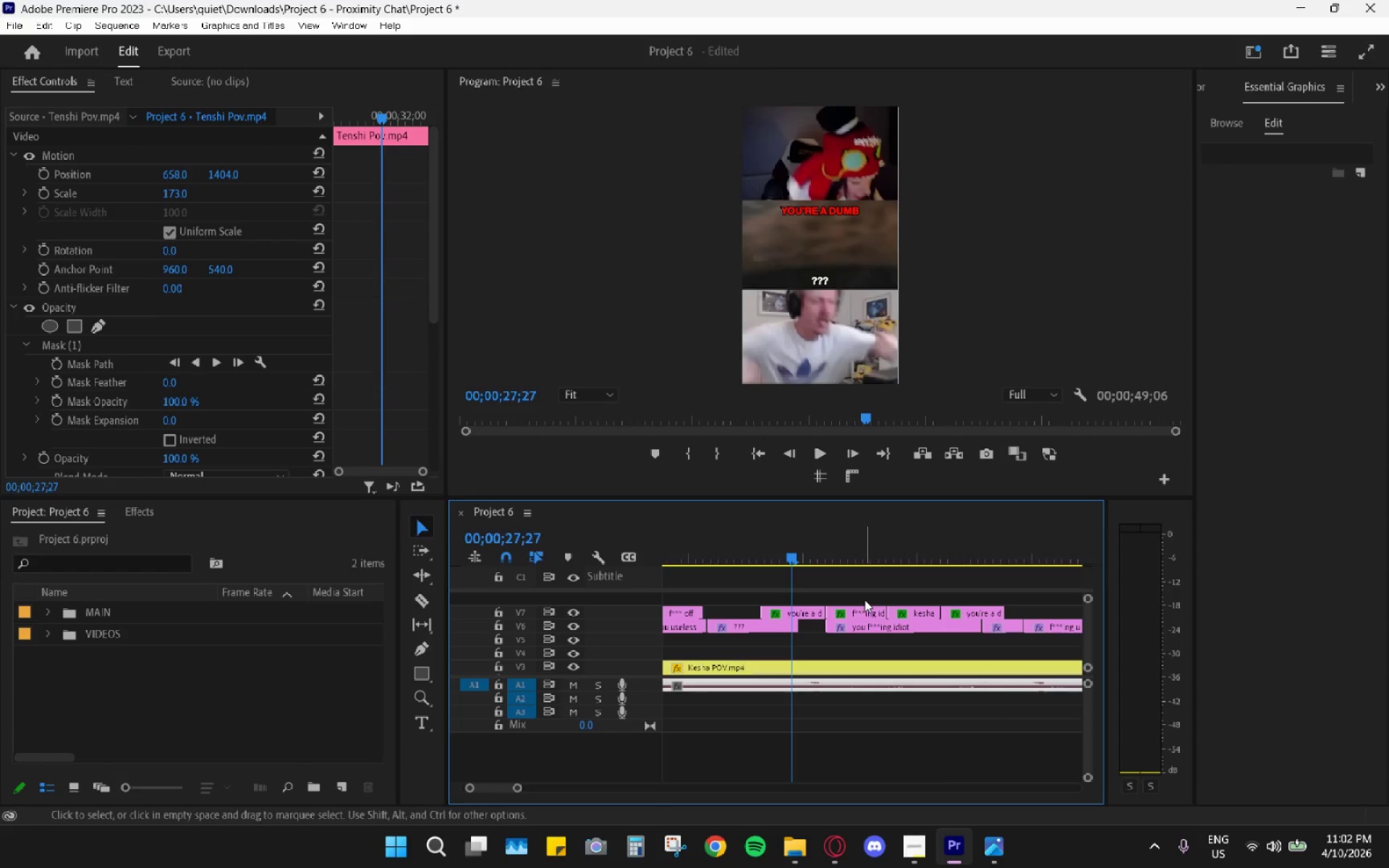 
left_click([865, 610])
 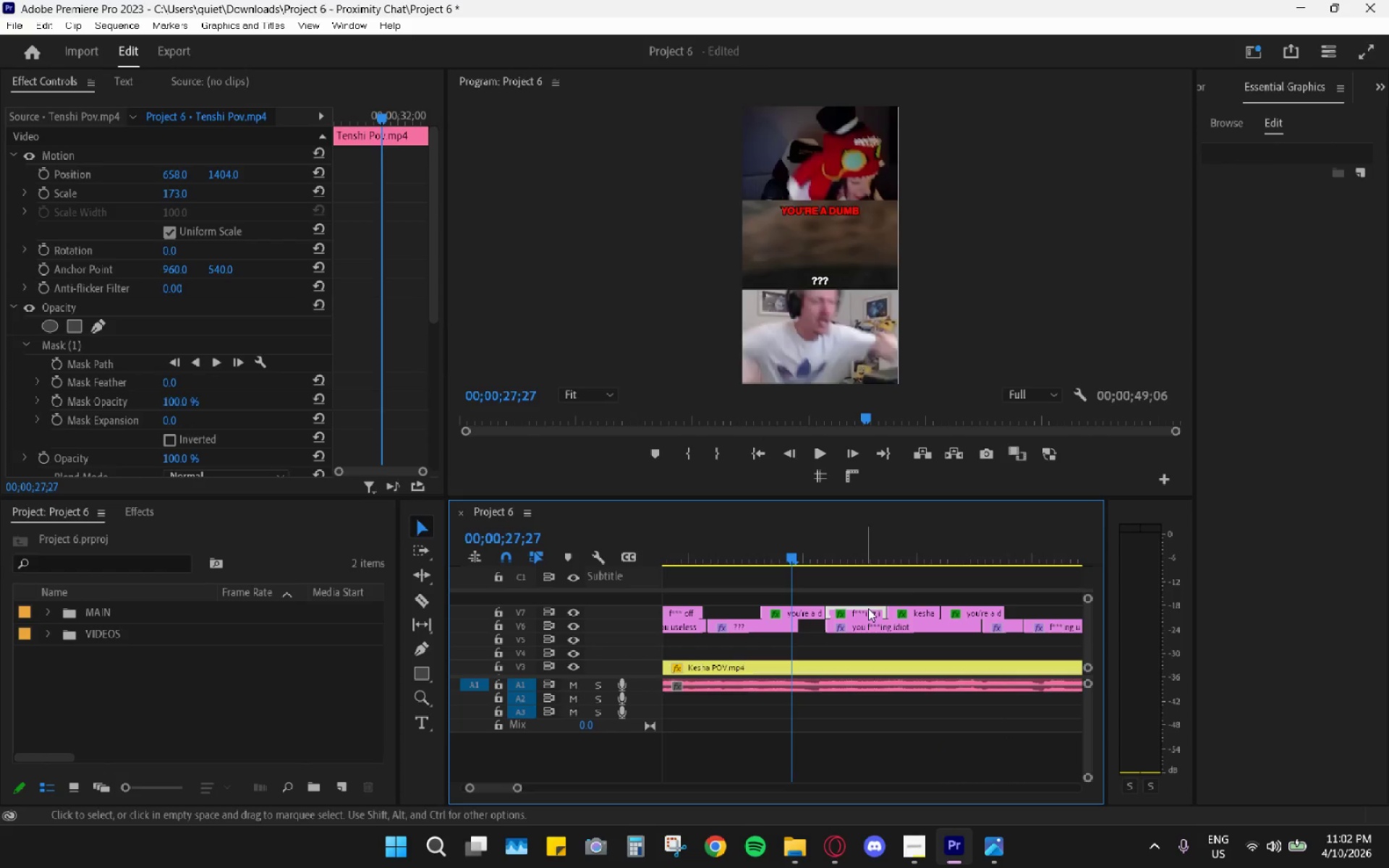 
key(Control+C)
 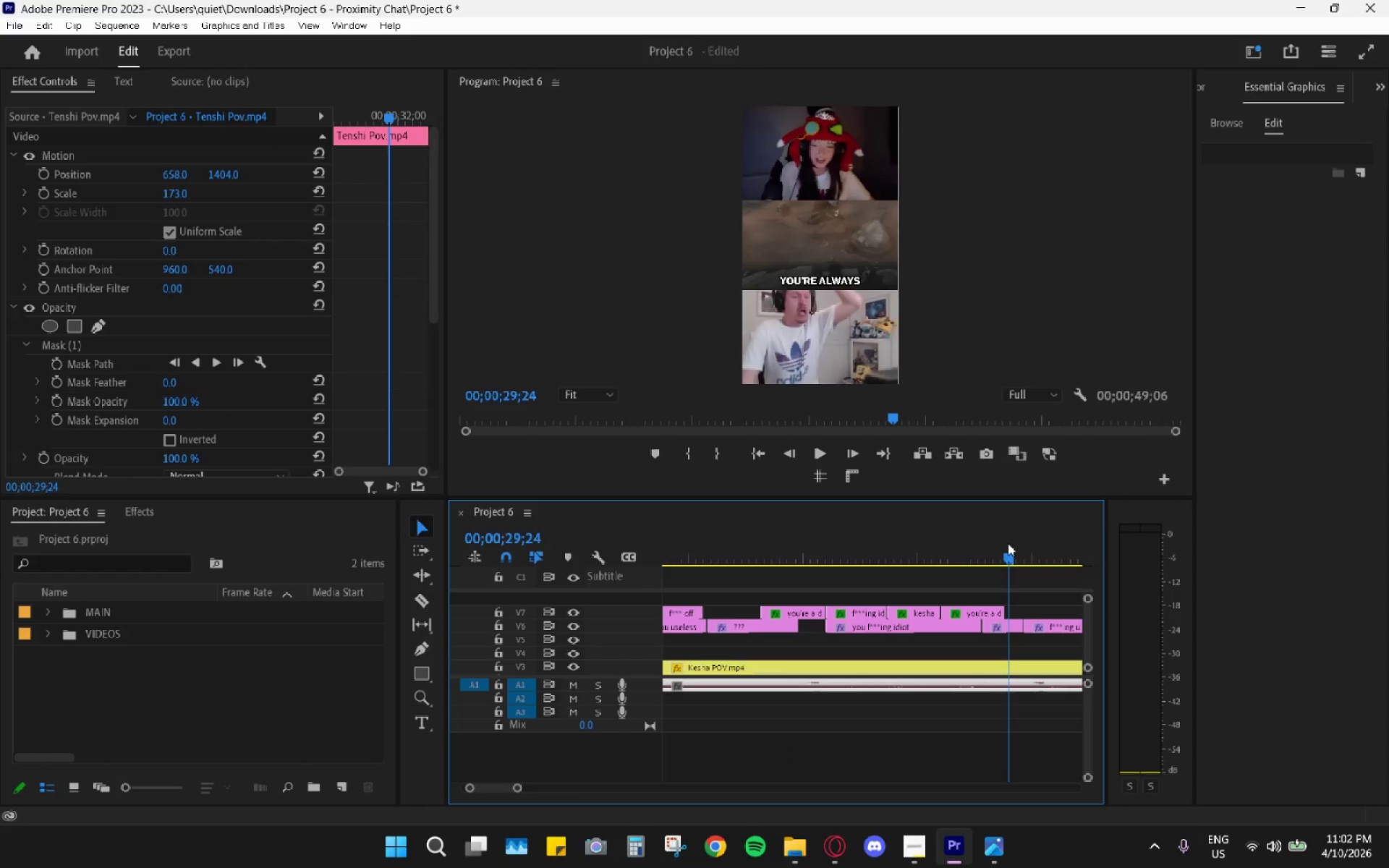 
key(Control+V)
 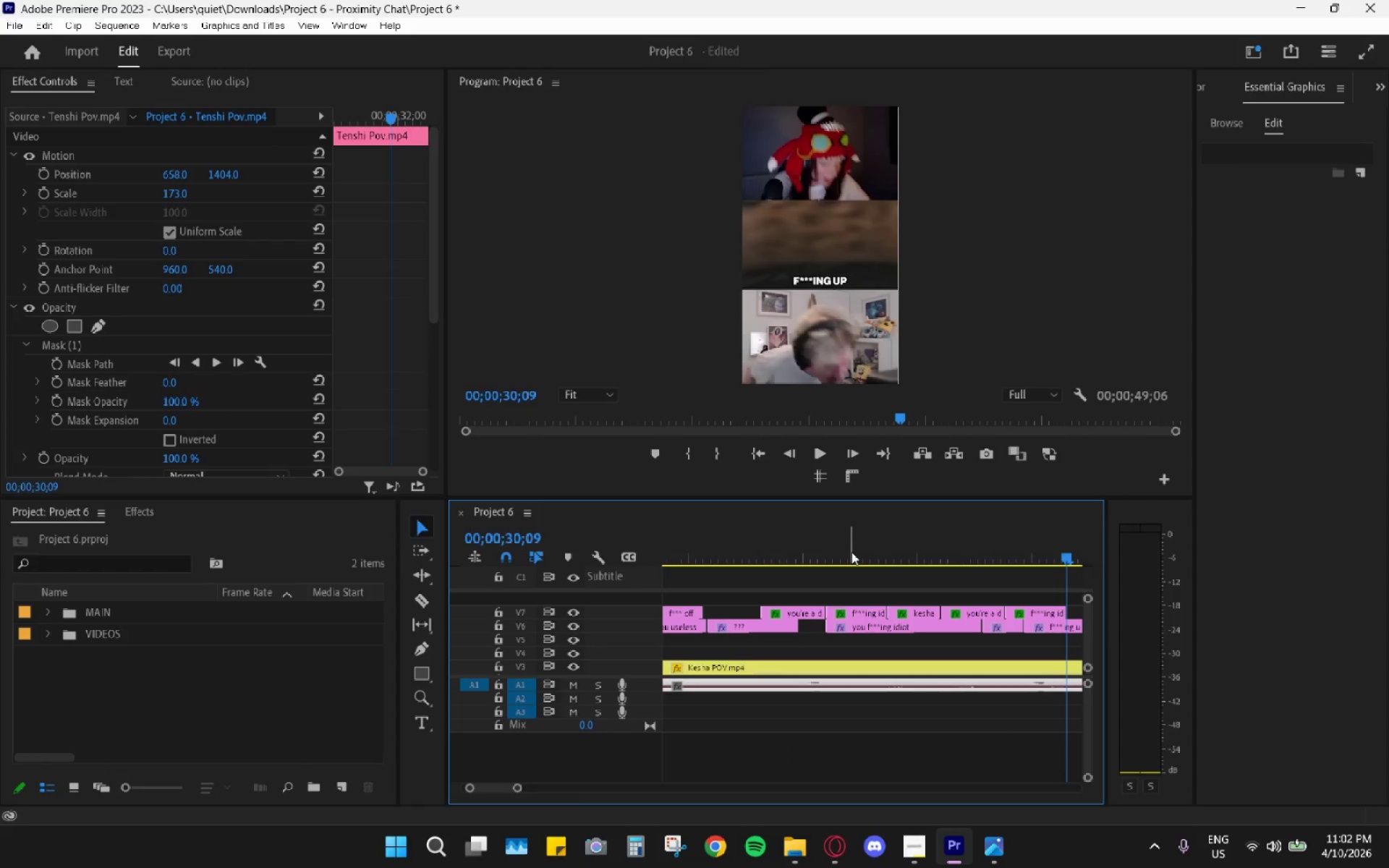 
left_click_drag(start_coordinate=[808, 538], to_coordinate=[805, 542])
 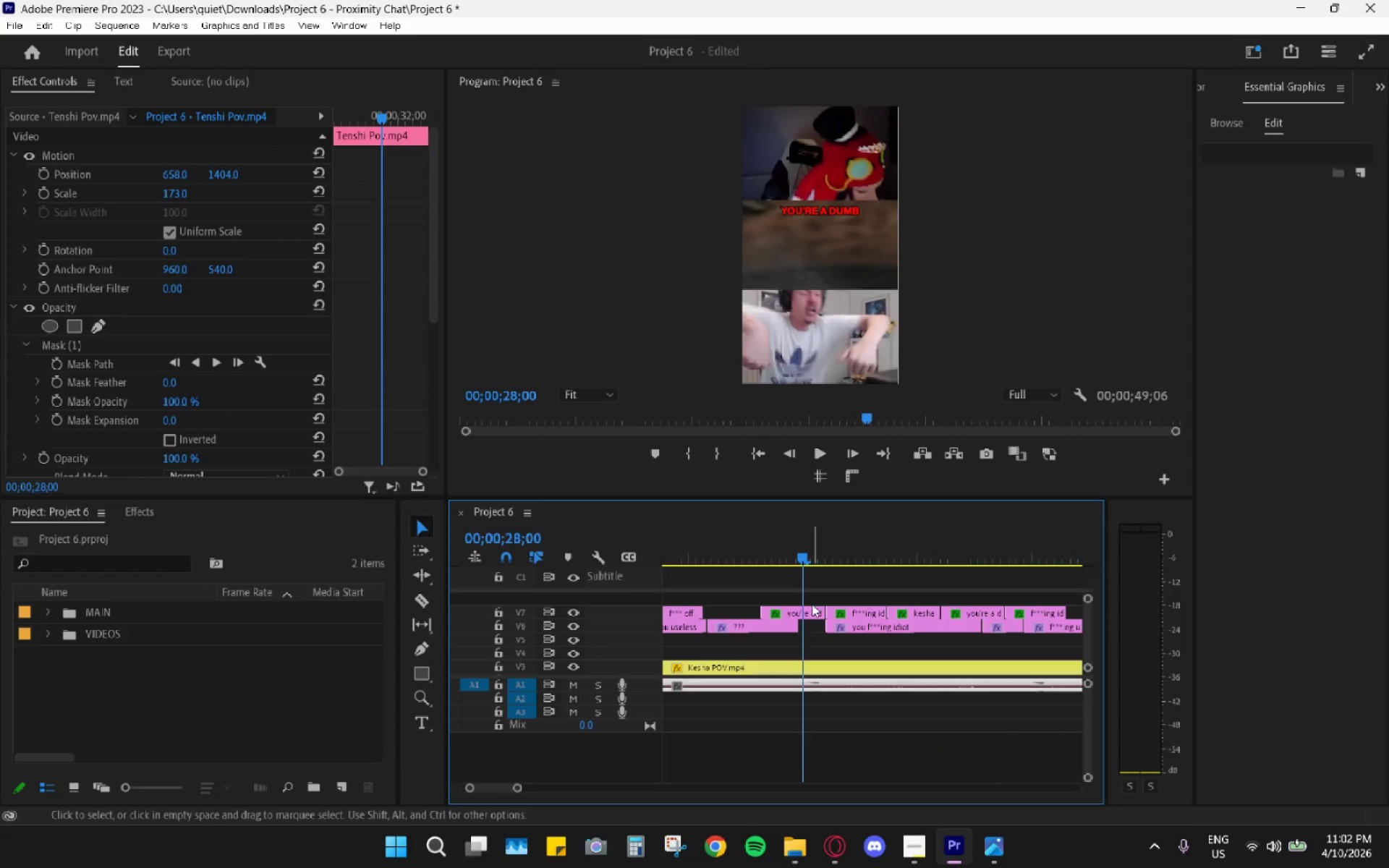 
left_click([812, 610])
 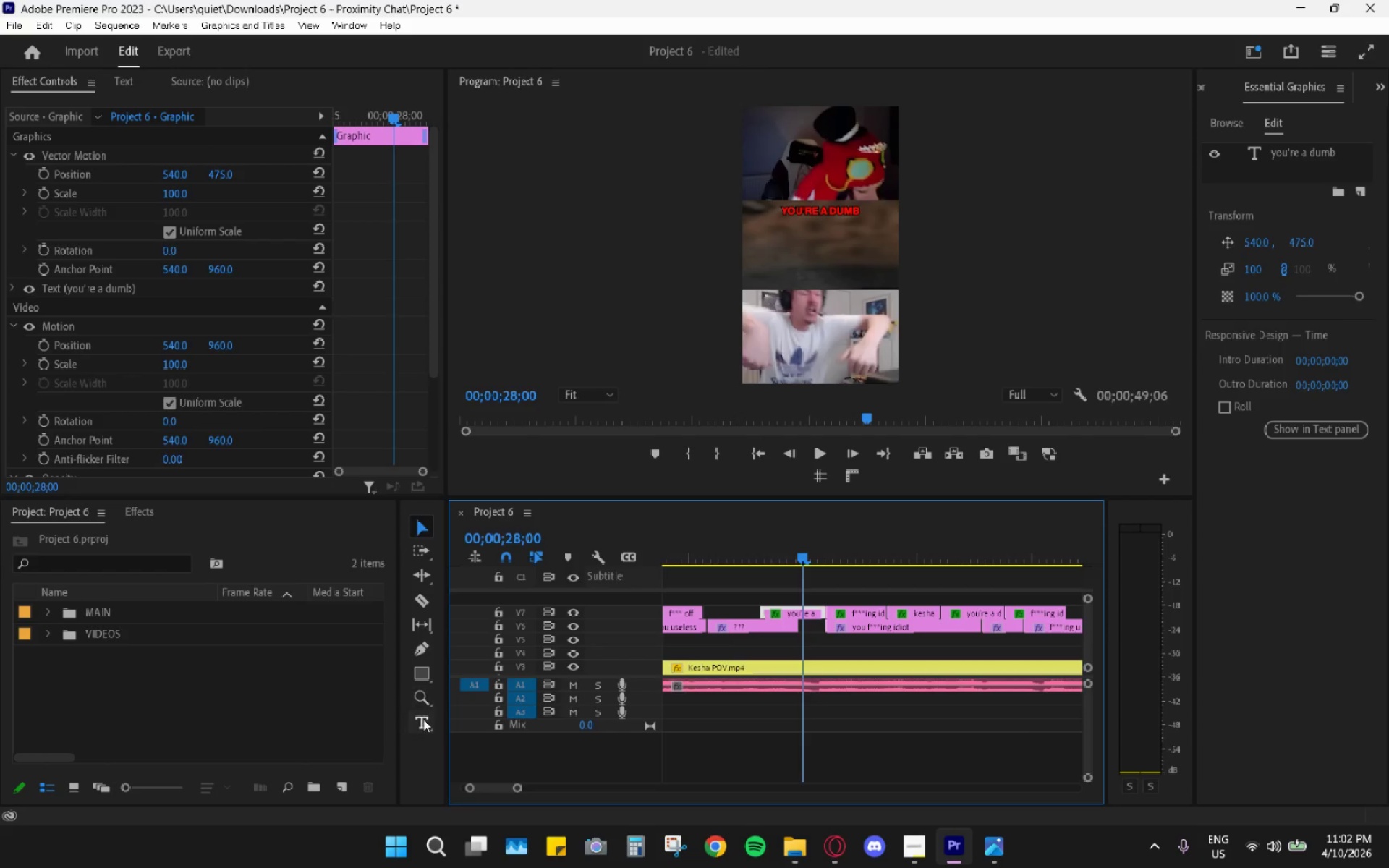 
double_click([851, 211])
 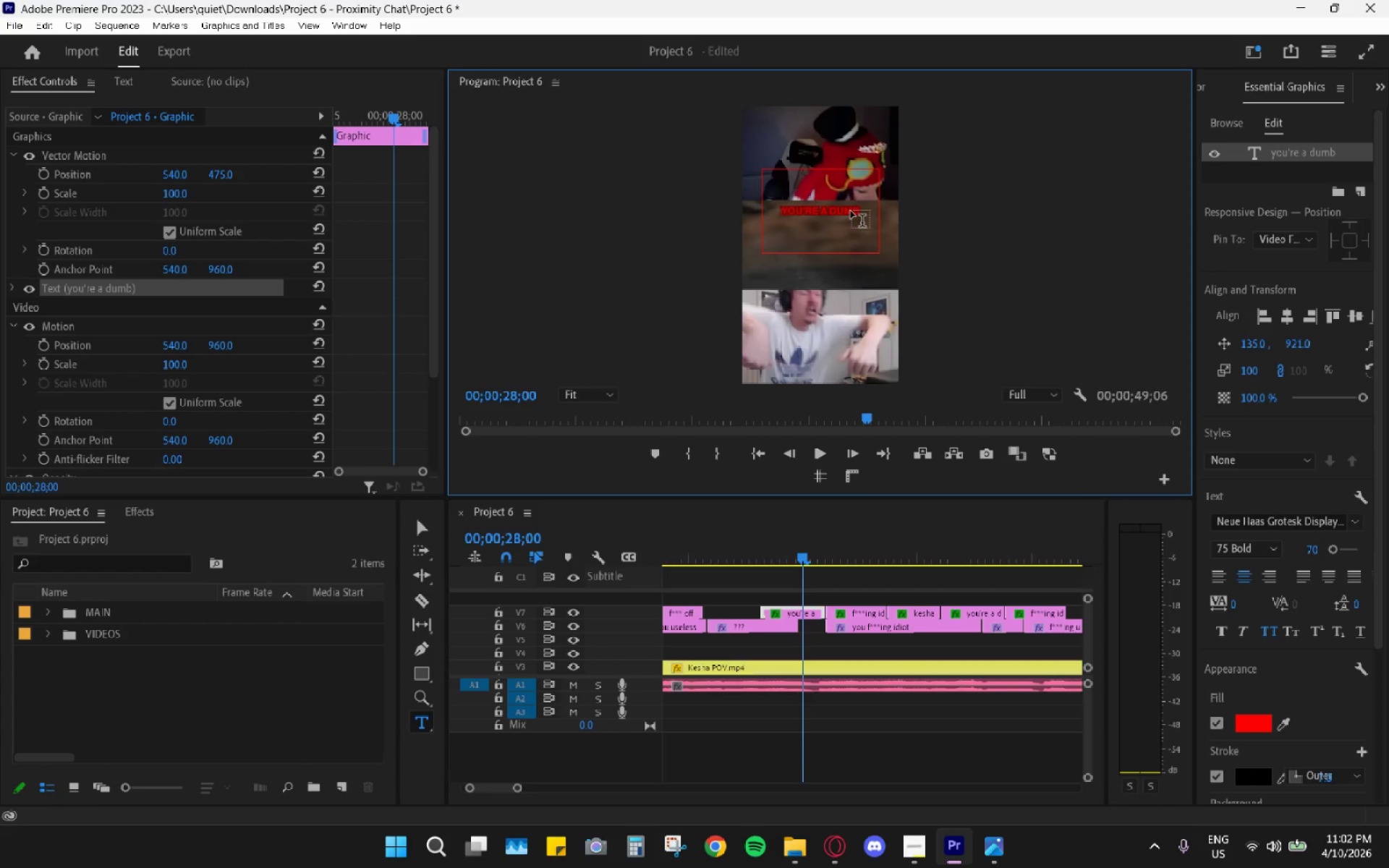 
double_click([844, 210])
 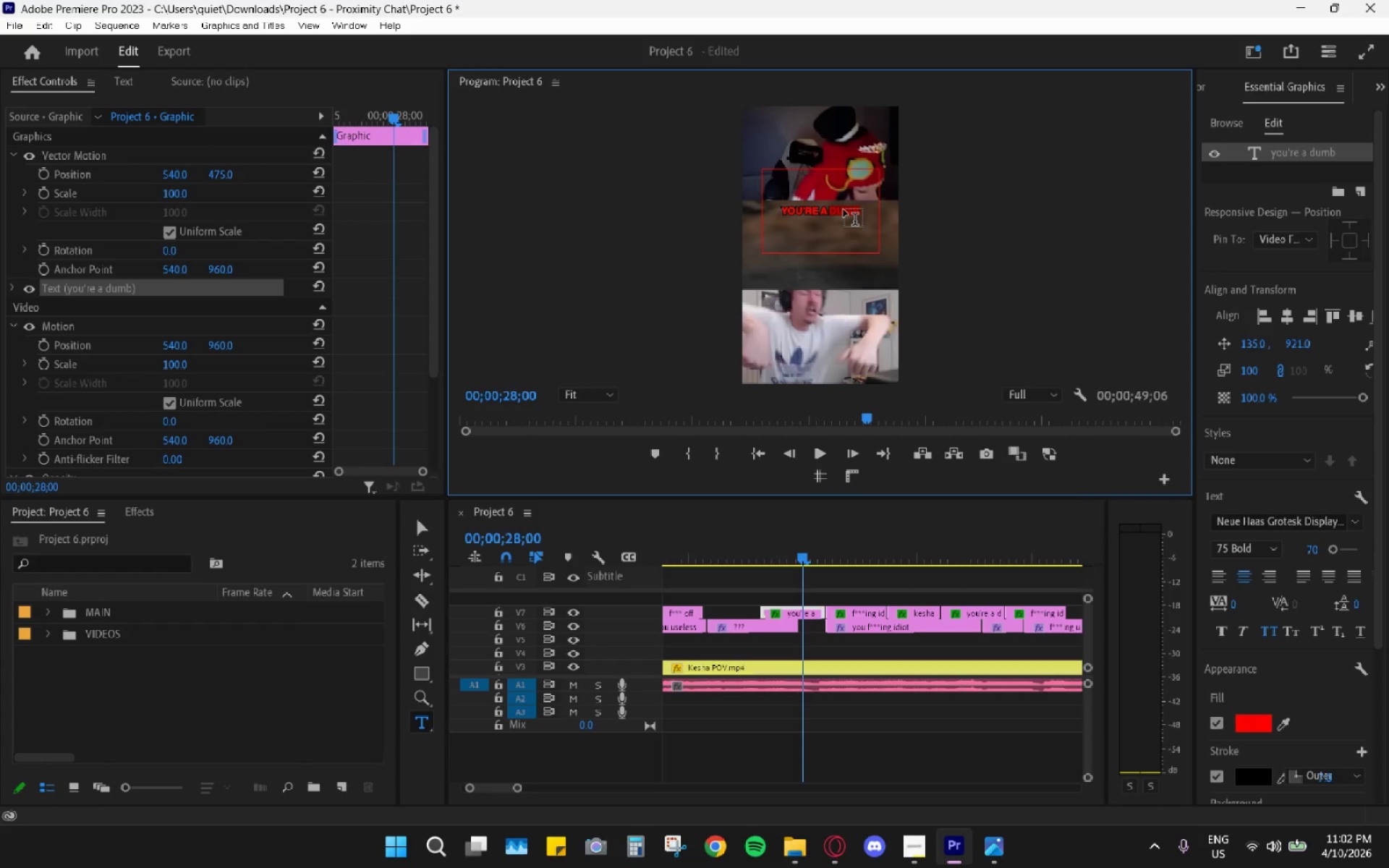 
key(Backspace)
 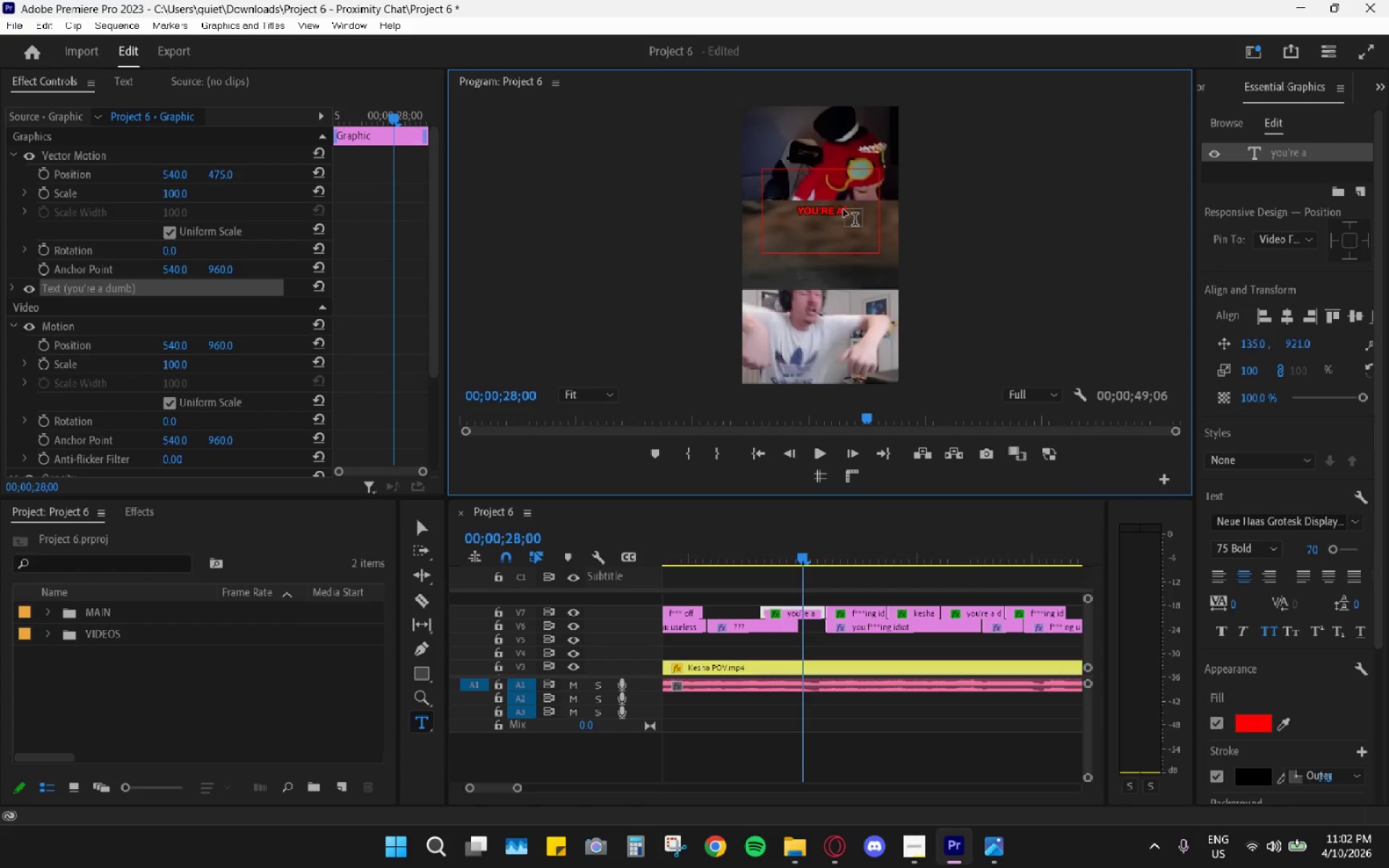 
key(Backspace)
 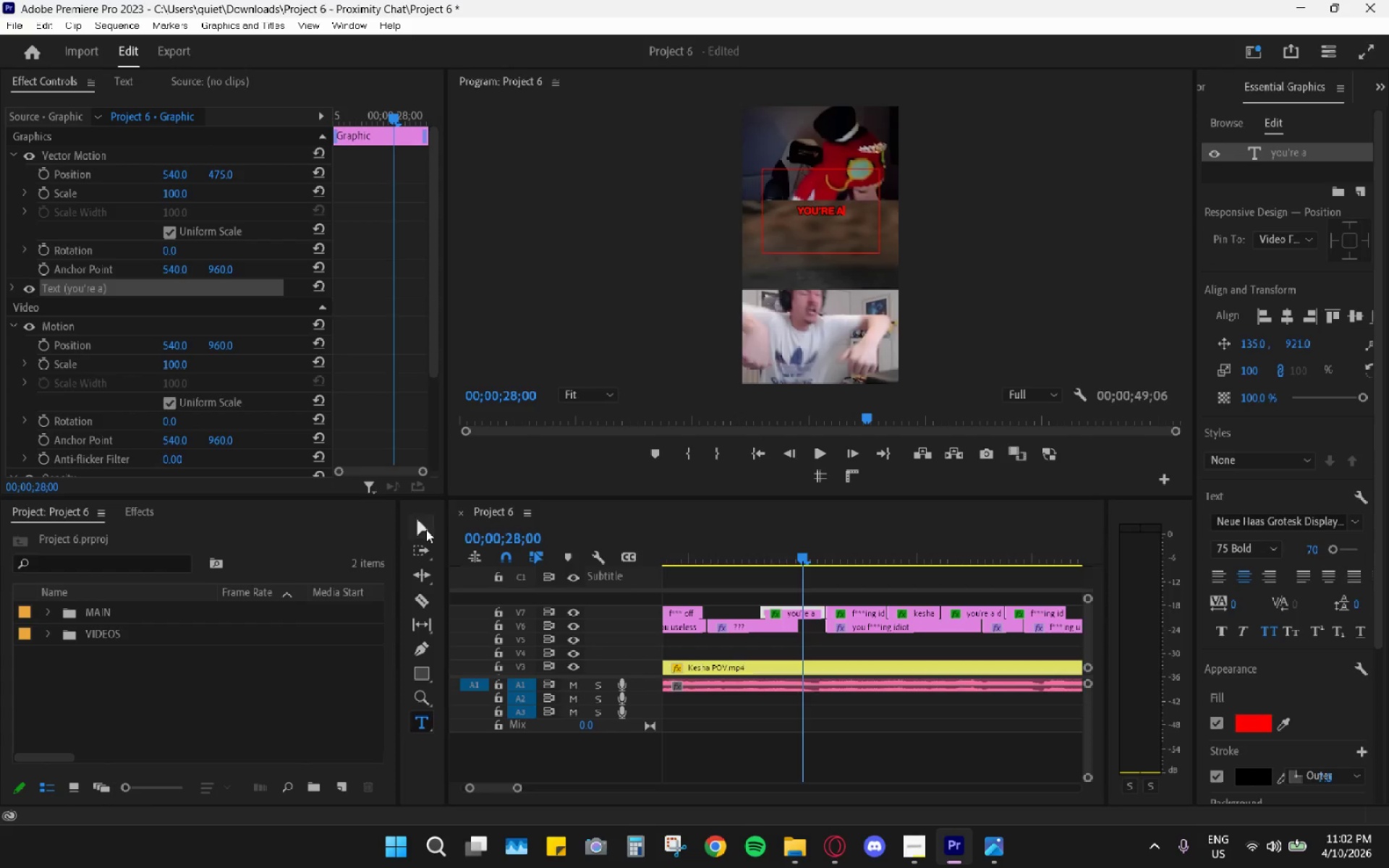 
left_click_drag(start_coordinate=[771, 548], to_coordinate=[763, 544])
 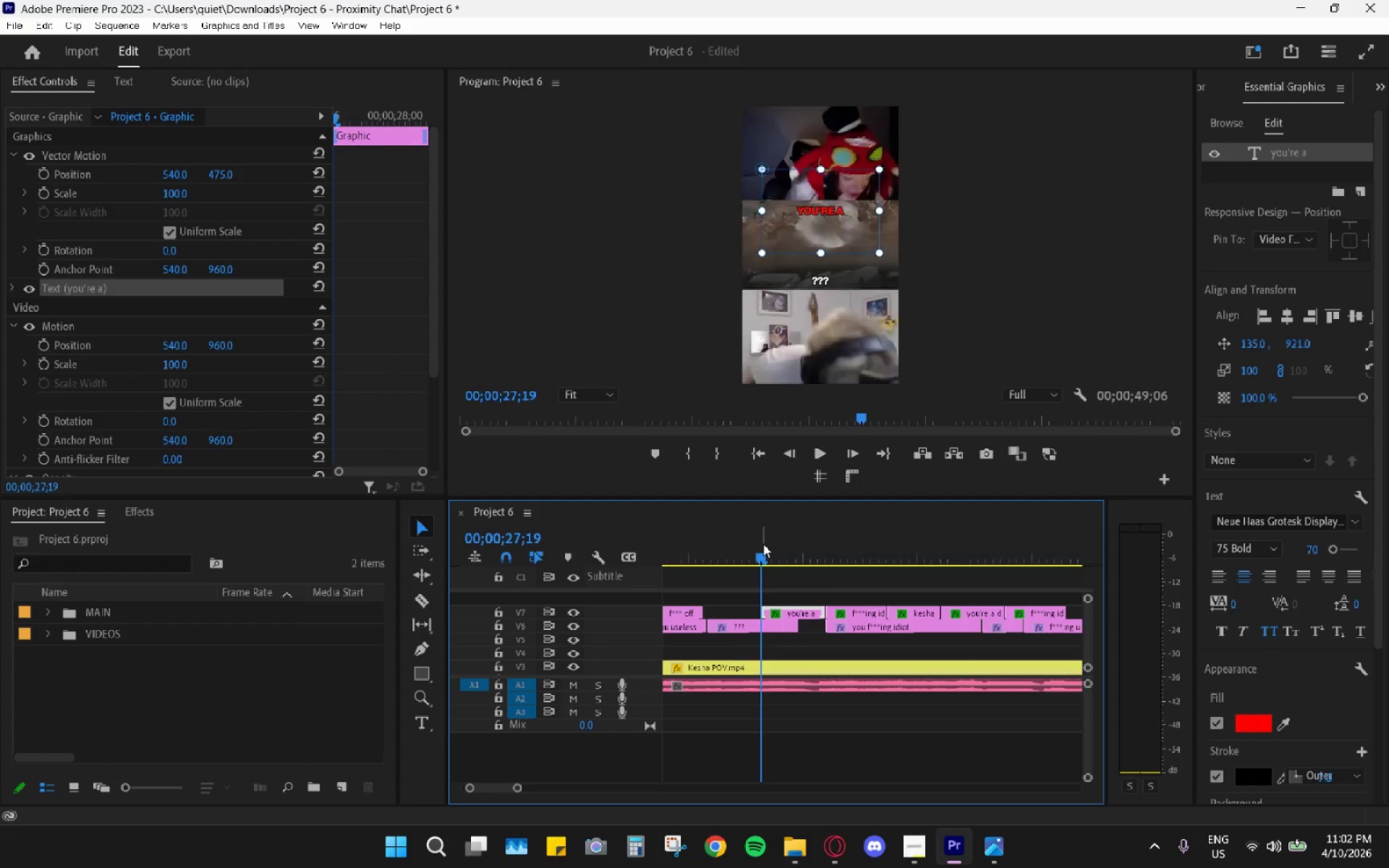 
key(Space)
 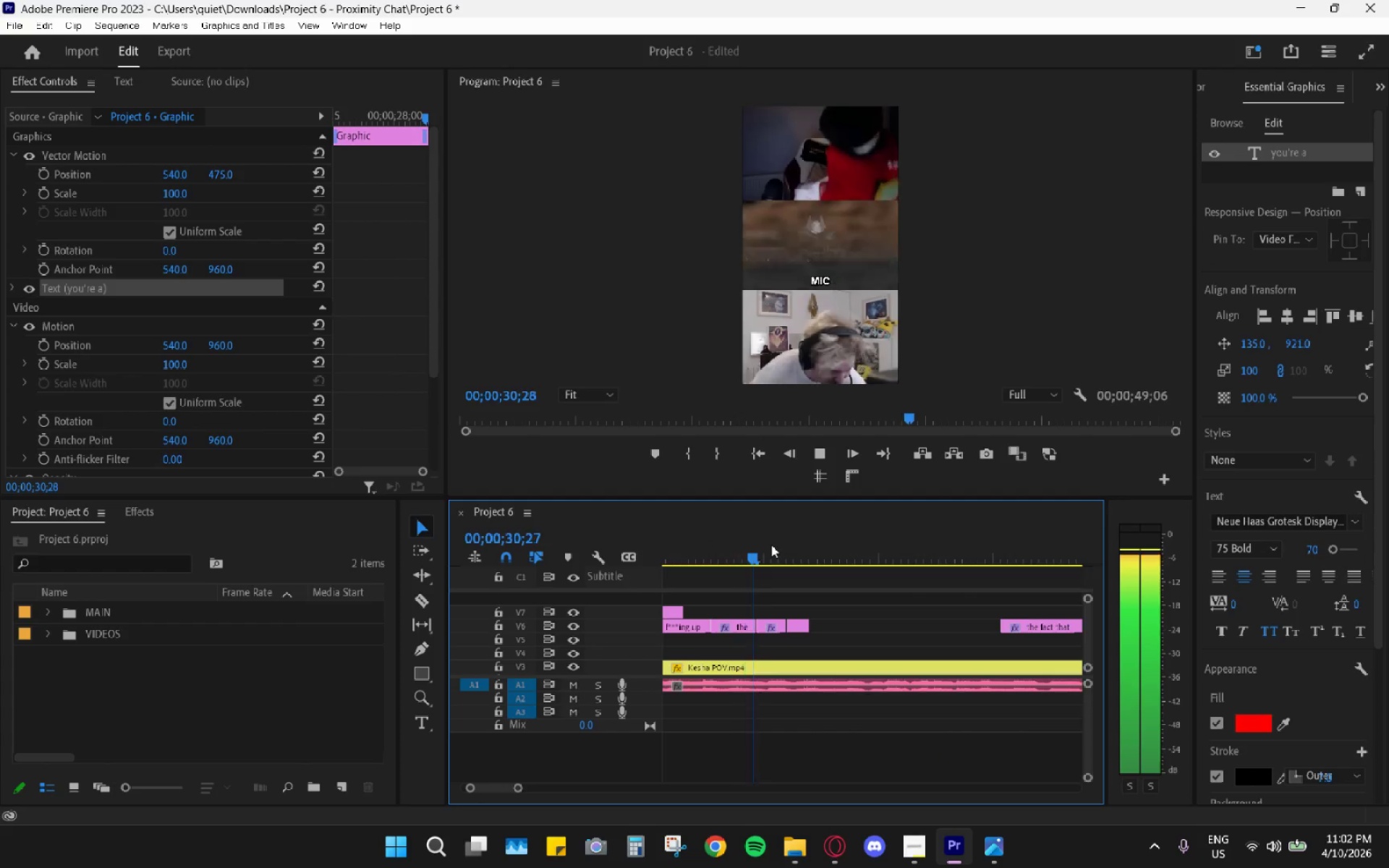 
key(Space)
 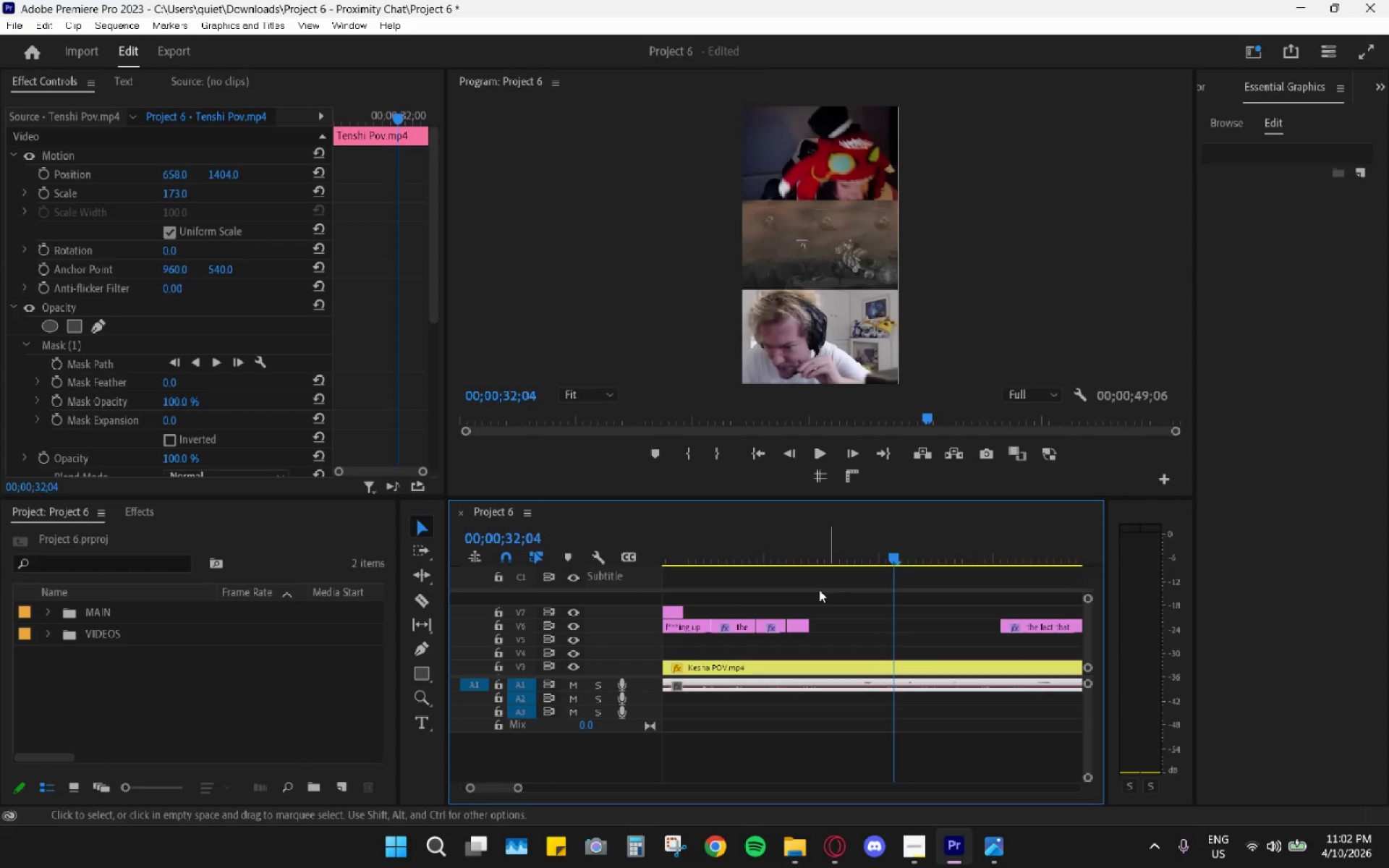 
scroll: coordinate [734, 606], scroll_direction: up, amount: 8.0
 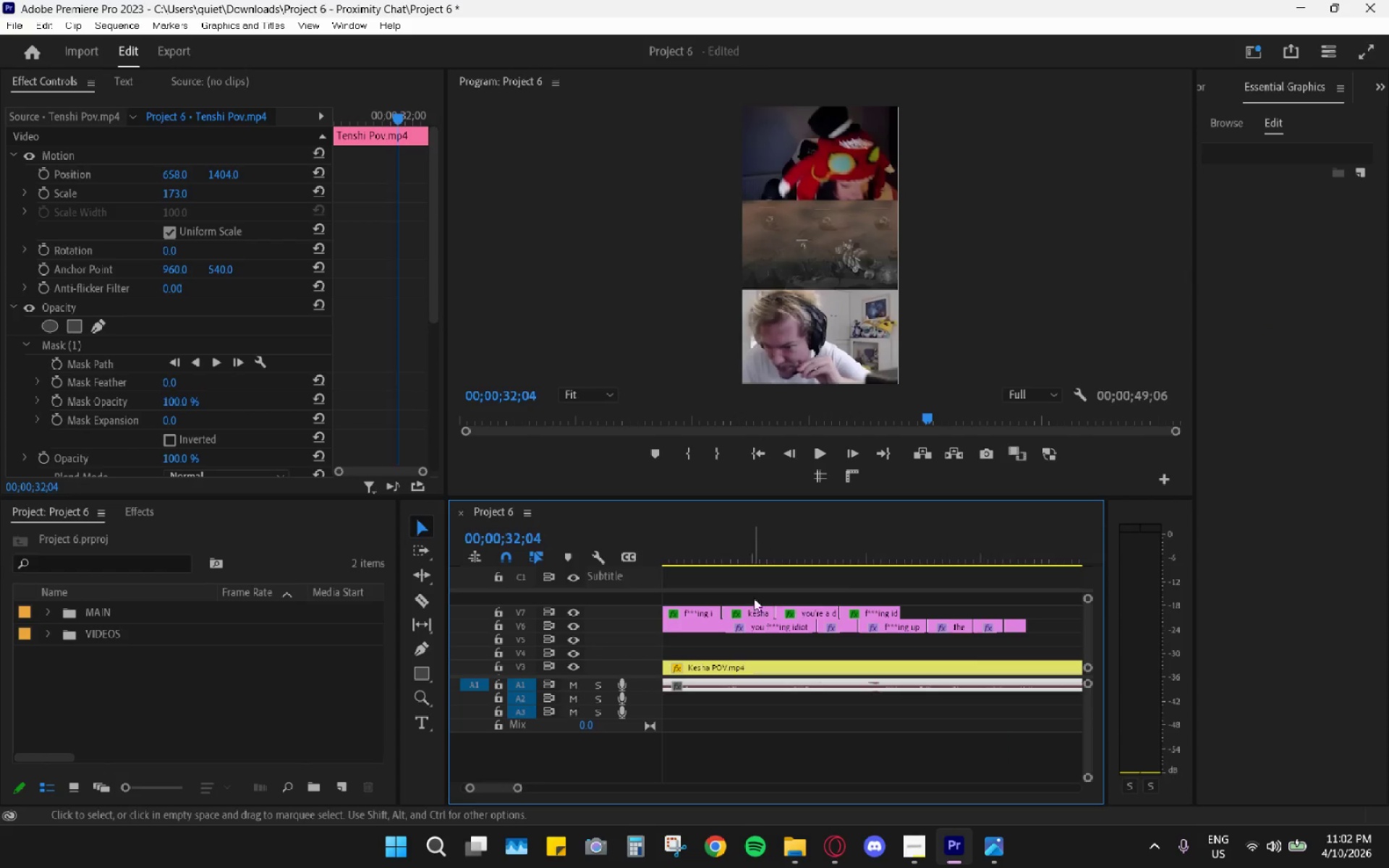 
left_click([760, 606])
 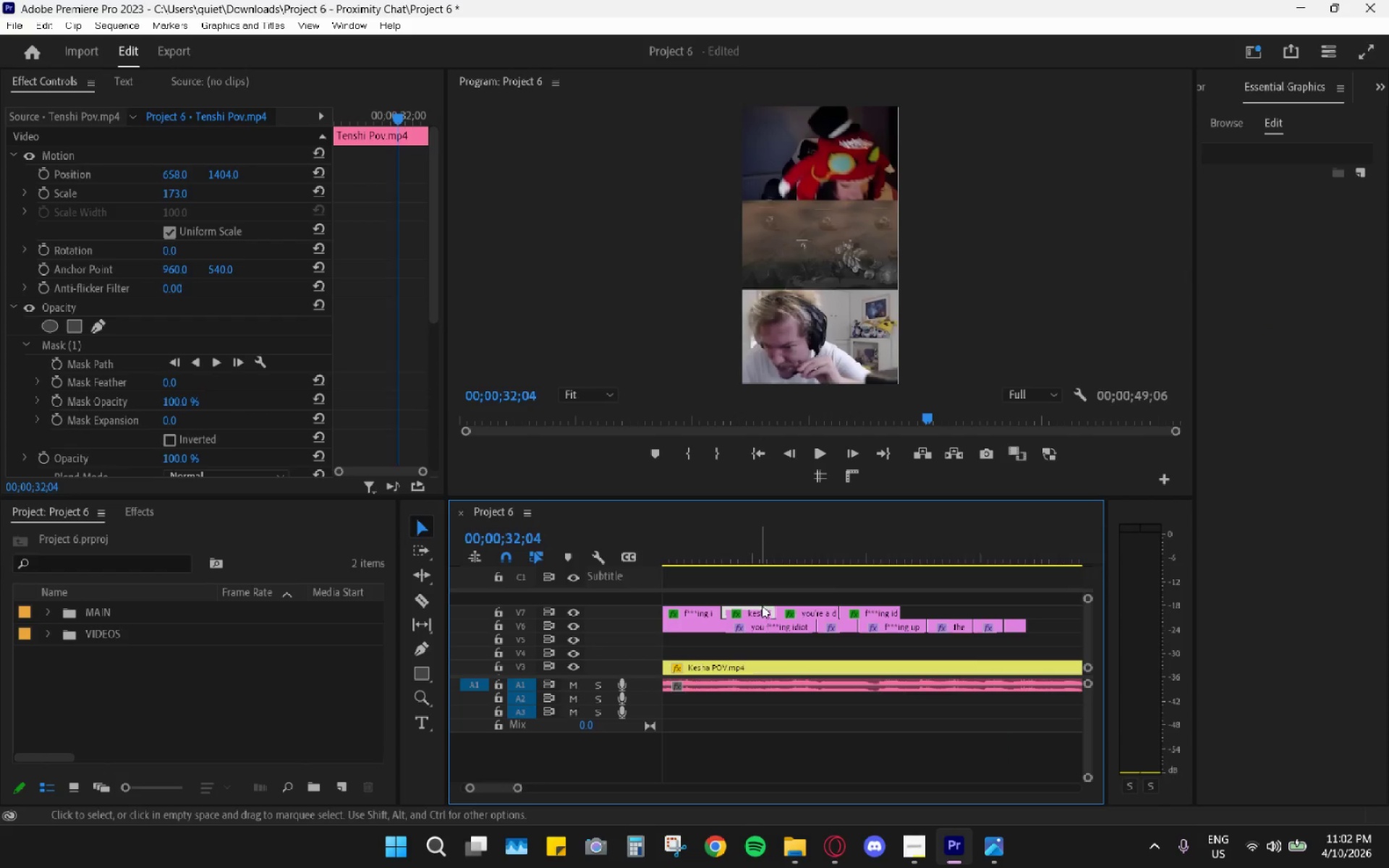 
key(Control+C)
 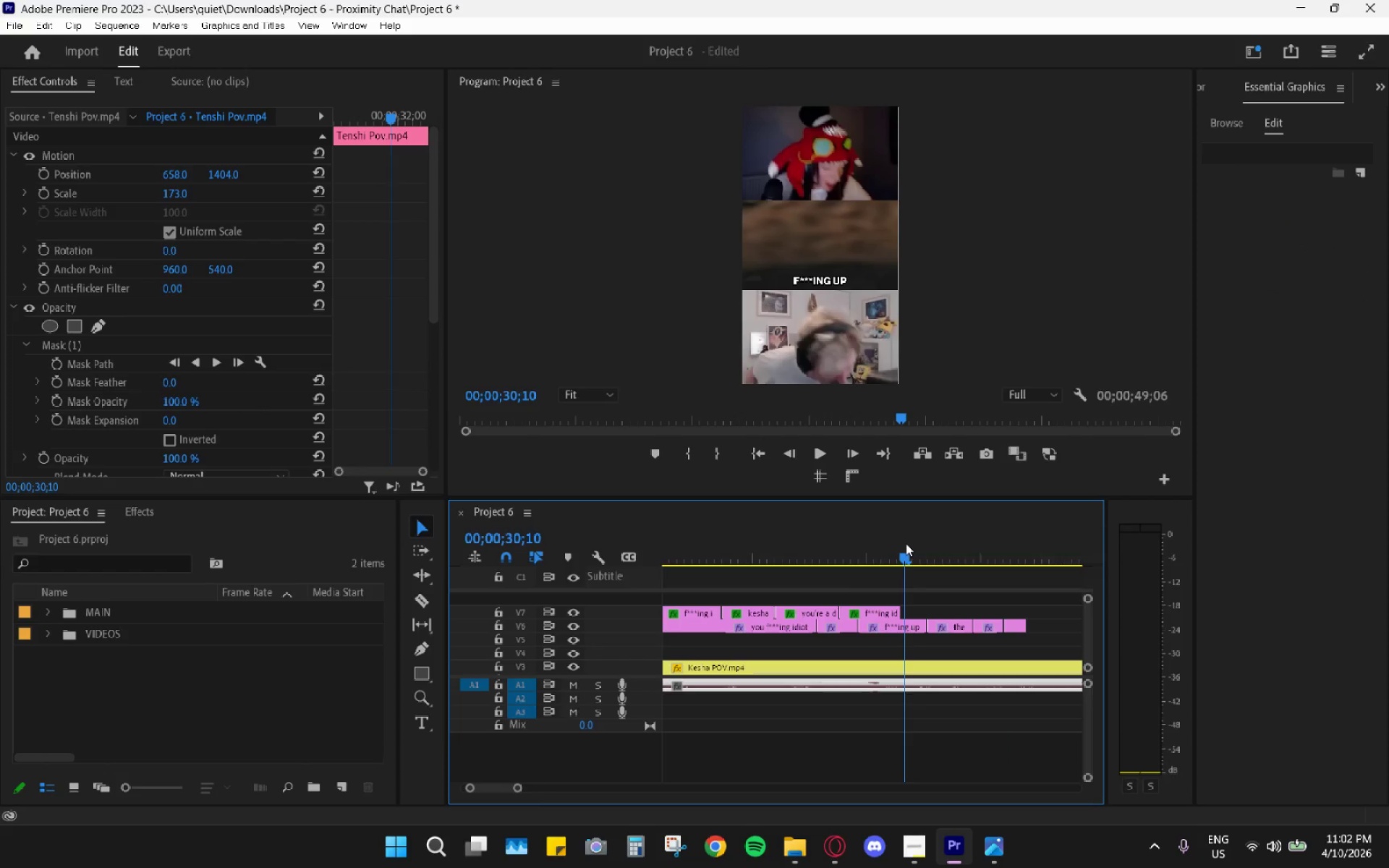 
key(Control+ControlLeft)
 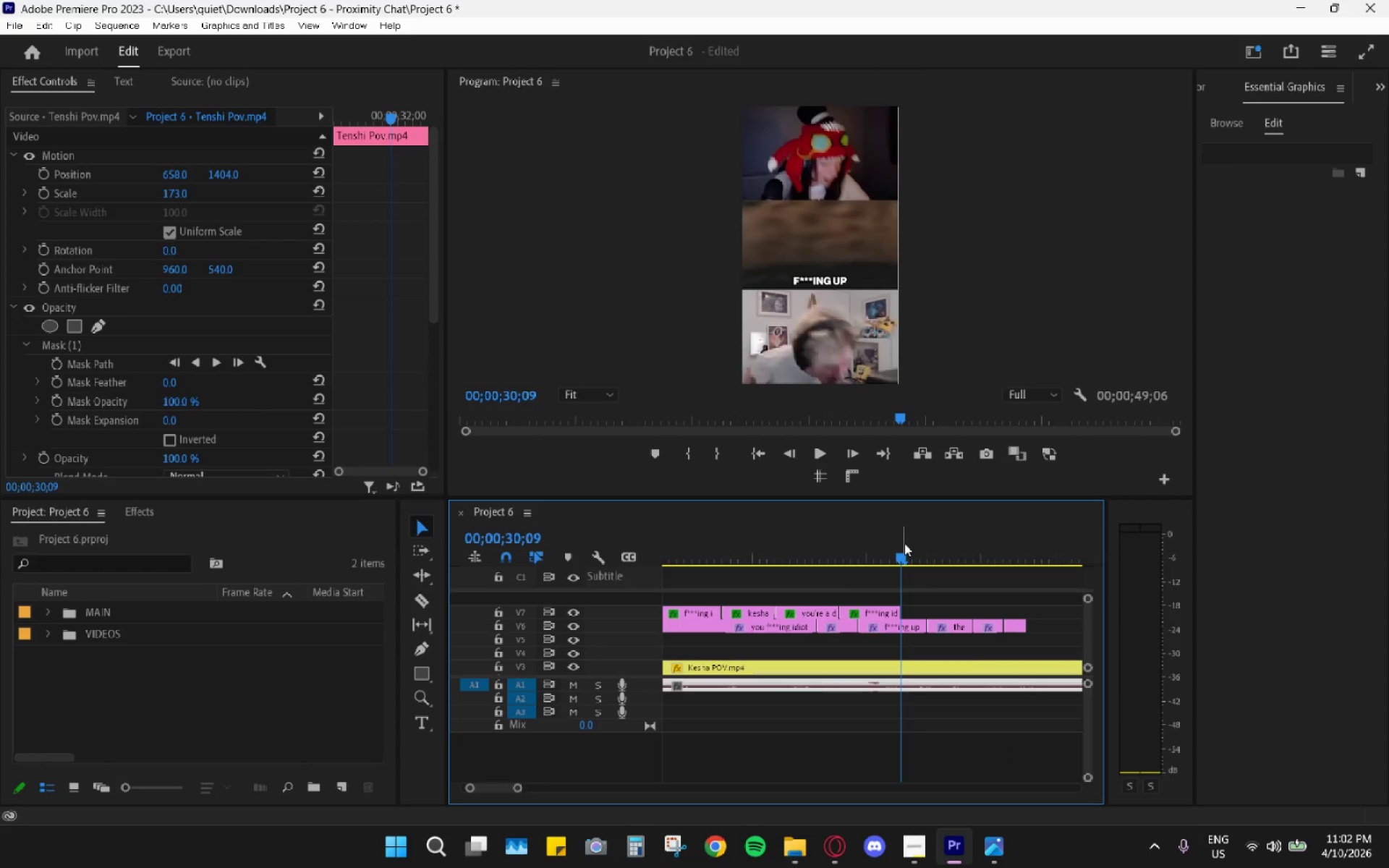 
key(Control+V)
 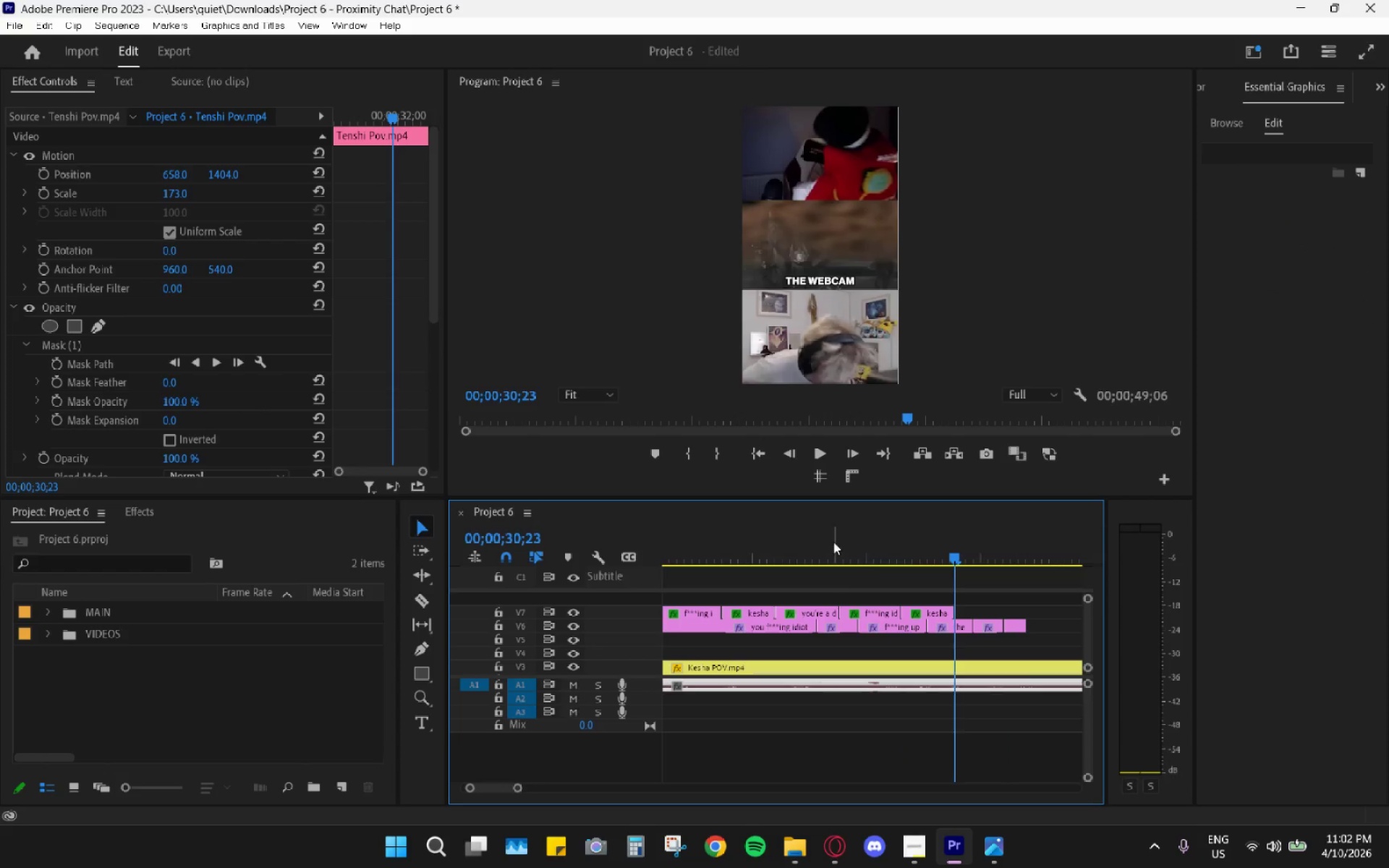 
scroll: coordinate [840, 631], scroll_direction: up, amount: 4.0
 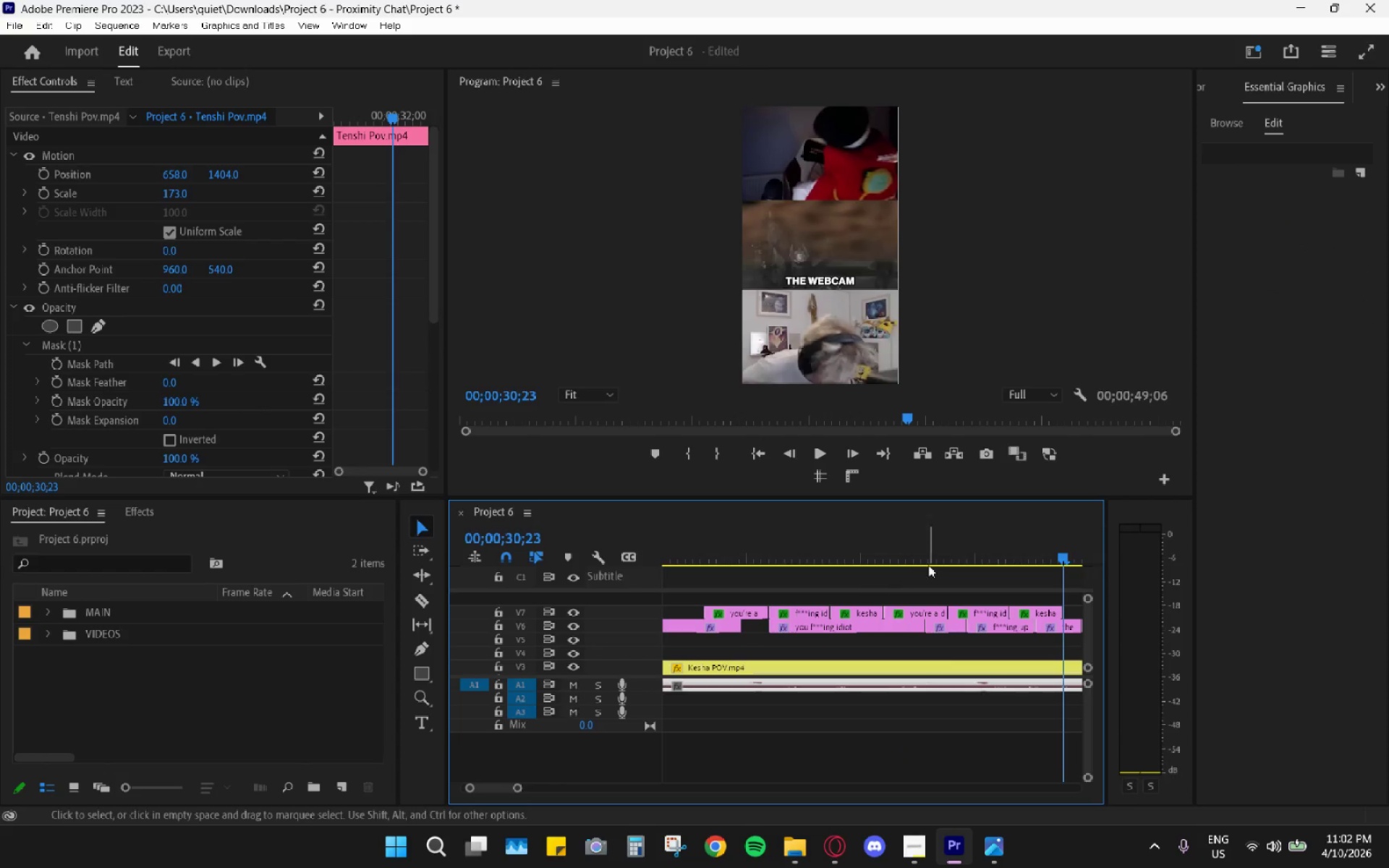 
hold_key(key=AltLeft, duration=0.48)
scroll: coordinate [927, 582], scroll_direction: down, amount: 4.0
 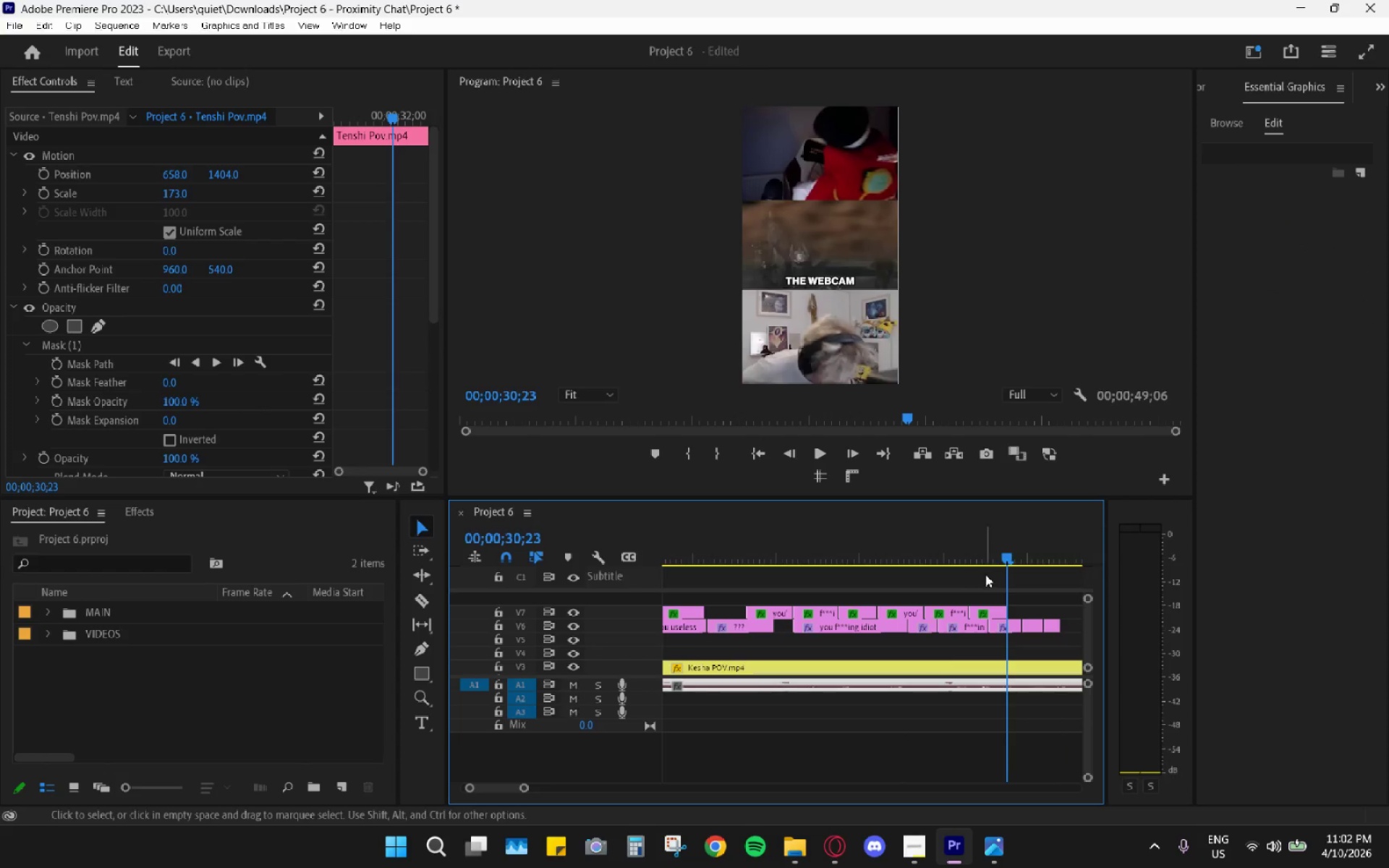 
left_click_drag(start_coordinate=[1005, 581], to_coordinate=[1049, 600])
 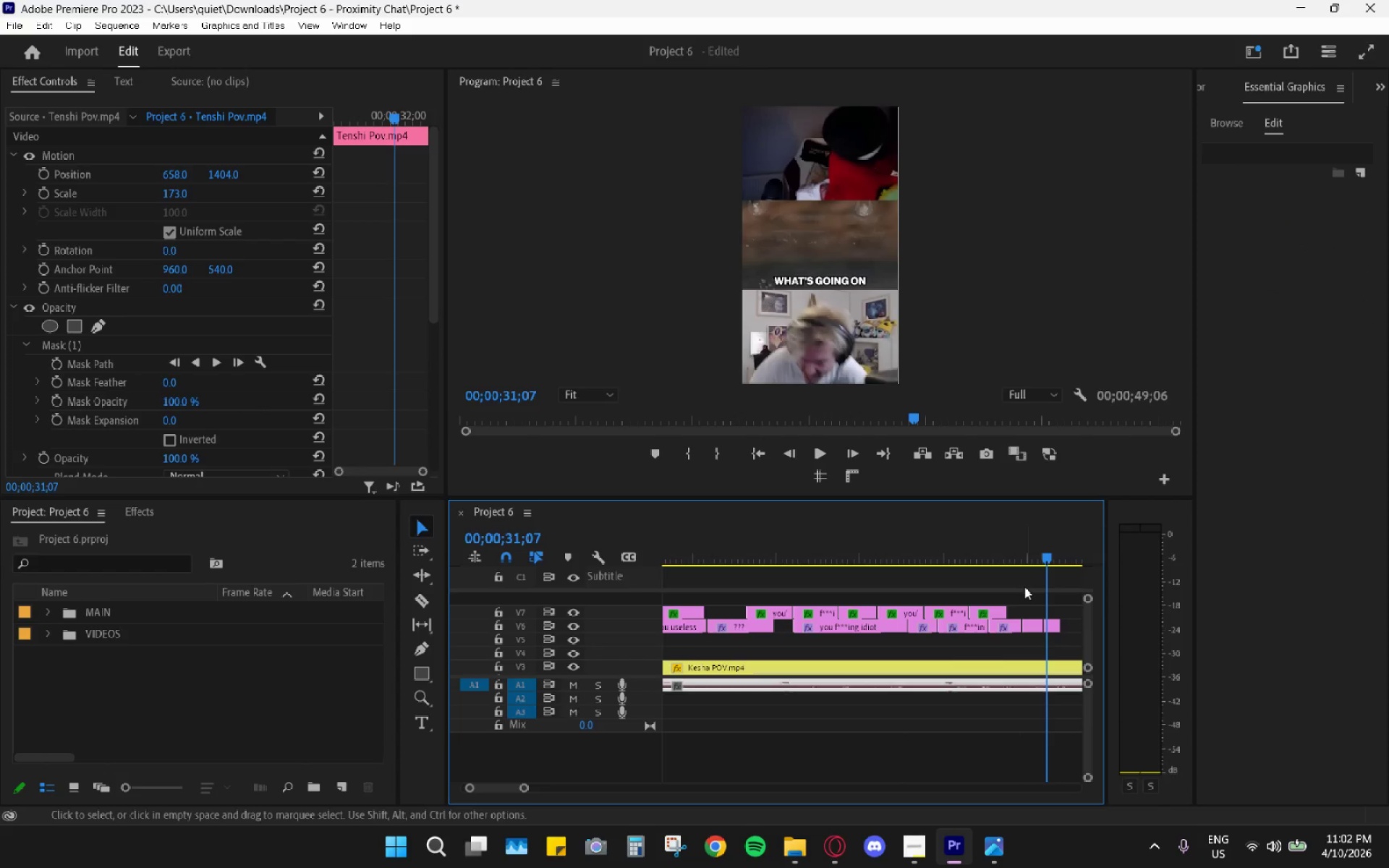 
left_click_drag(start_coordinate=[1025, 586], to_coordinate=[894, 612])
 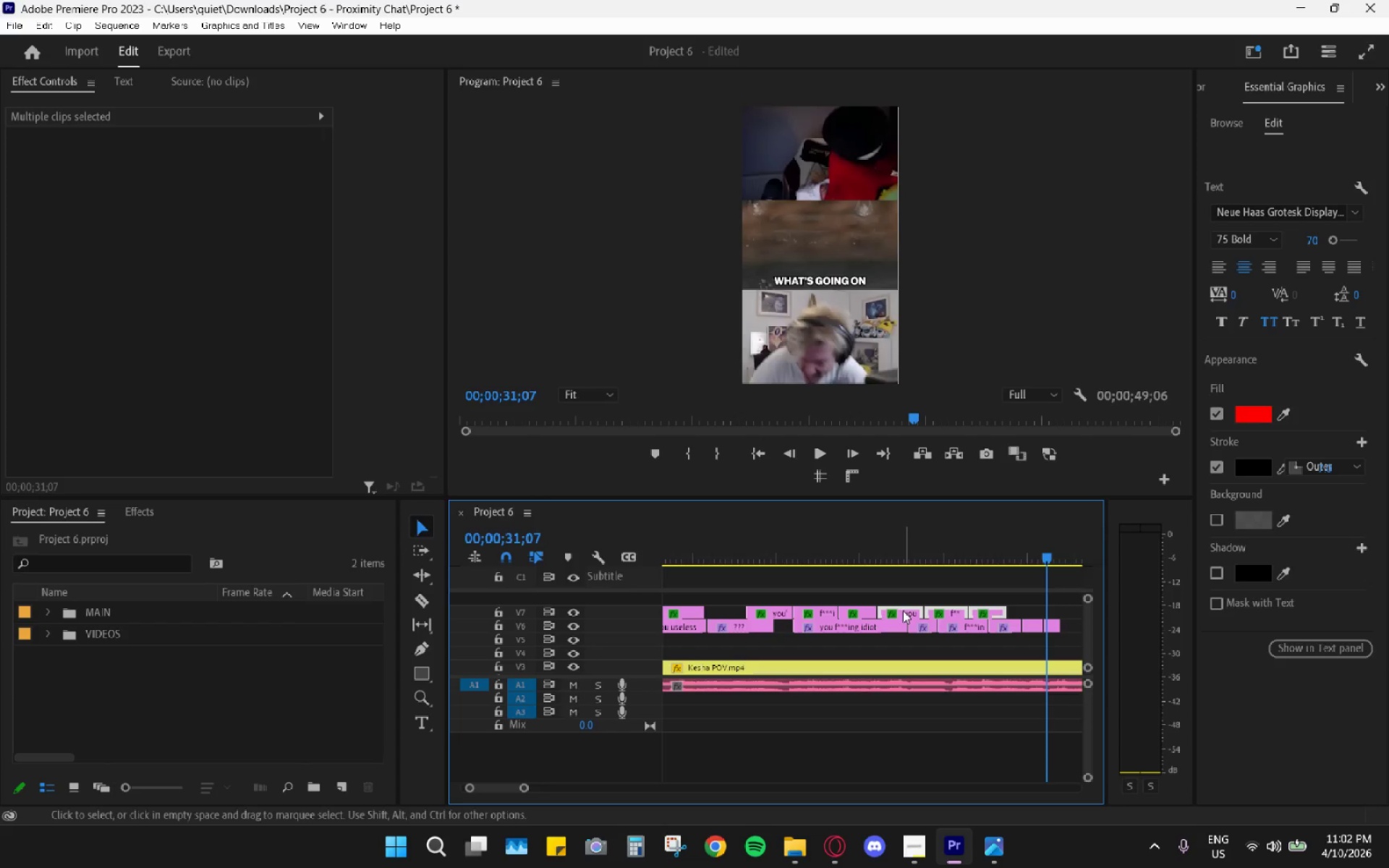 
left_click_drag(start_coordinate=[902, 611], to_coordinate=[951, 610])
 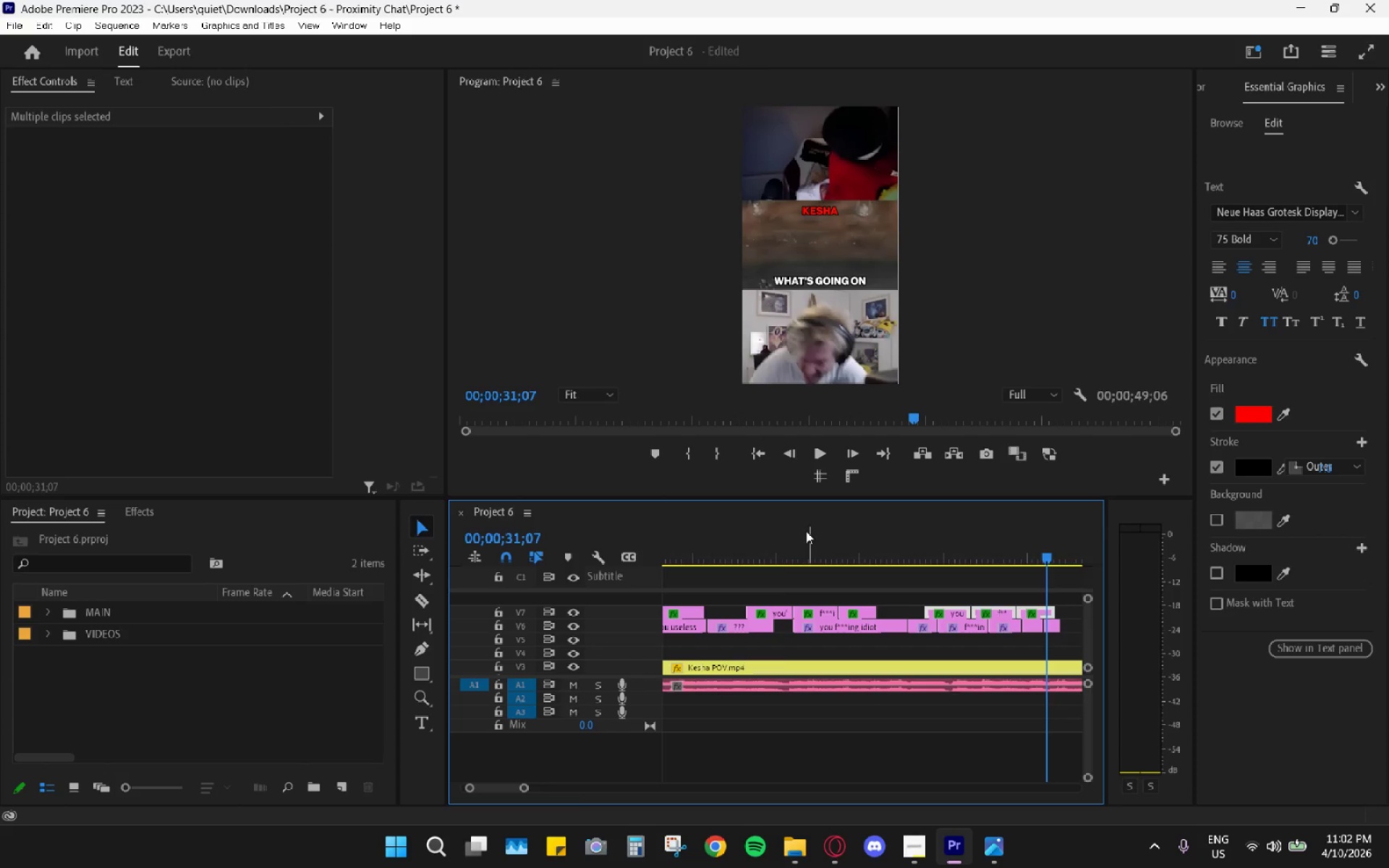 
left_click_drag(start_coordinate=[786, 525], to_coordinate=[749, 536])
 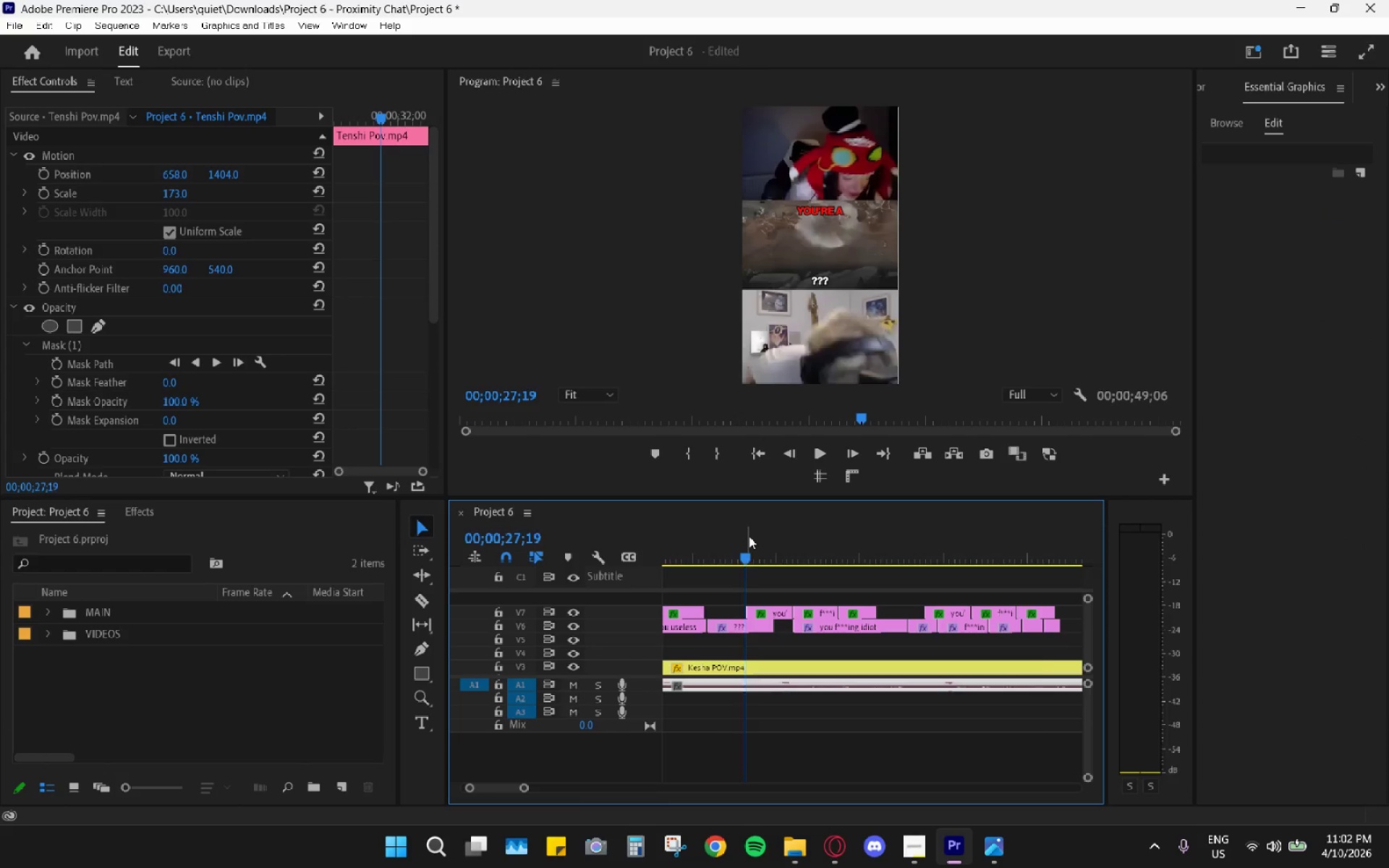 
key(Space)
 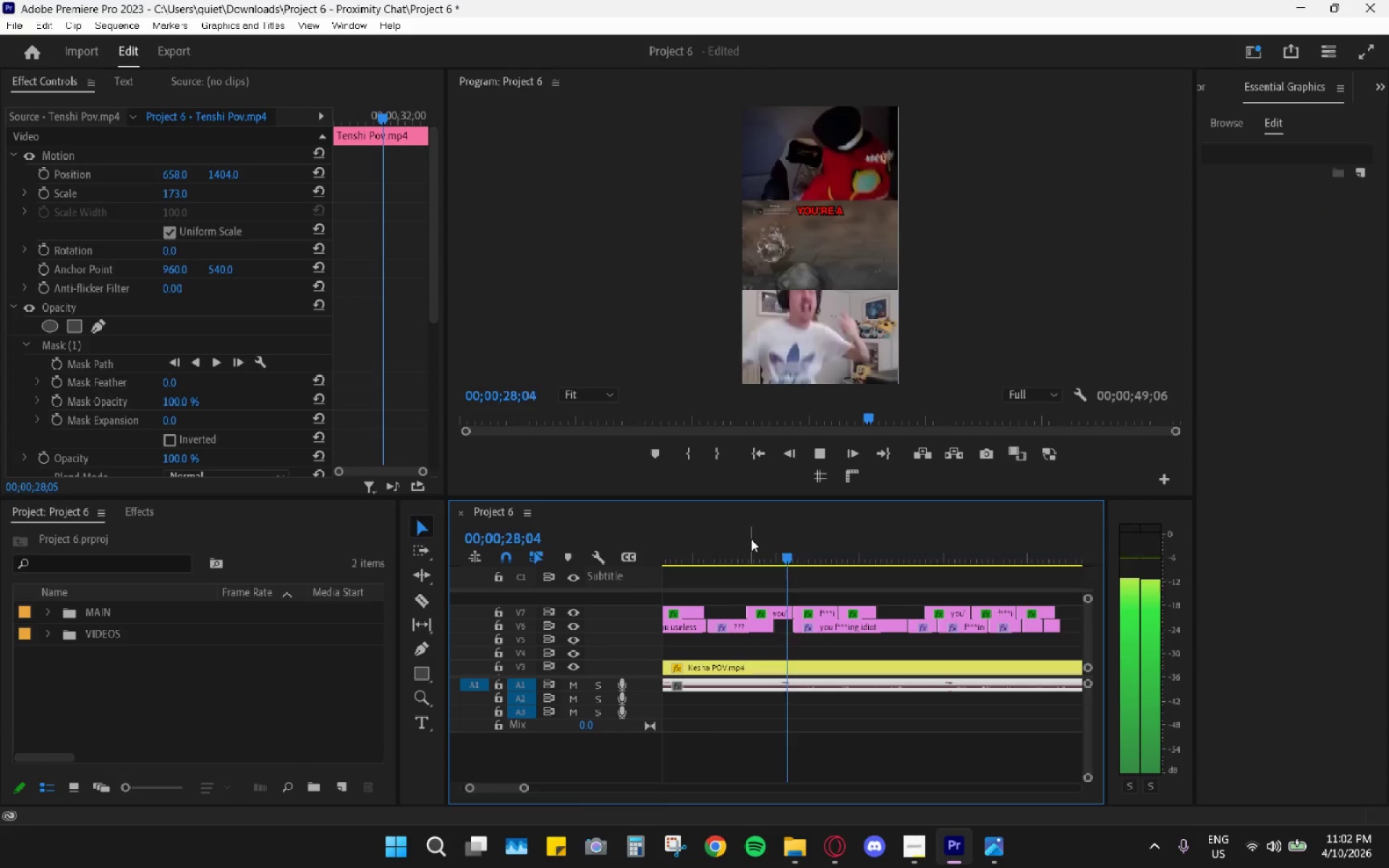 
key(Space)
 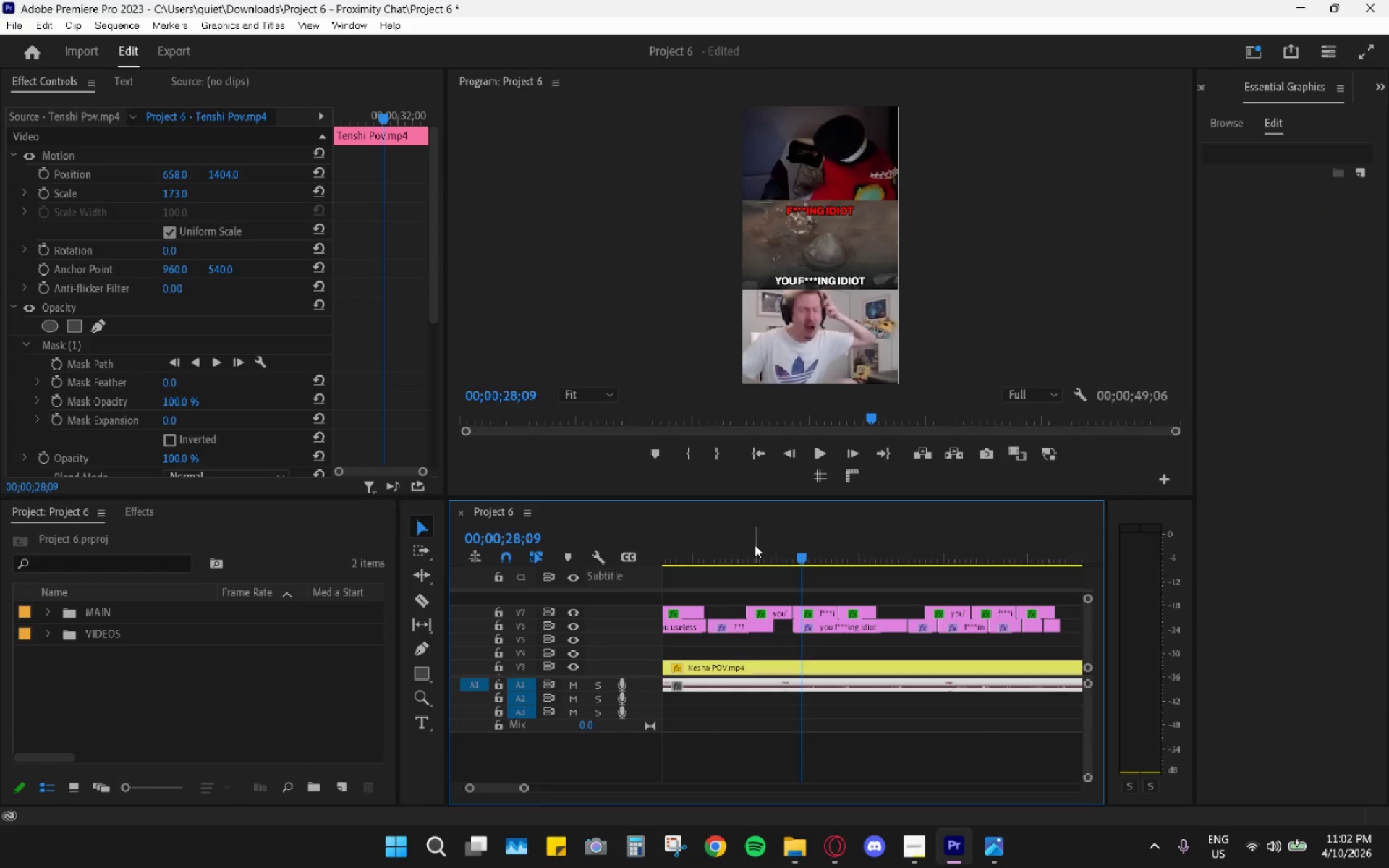 
left_click_drag(start_coordinate=[755, 545], to_coordinate=[752, 548])
 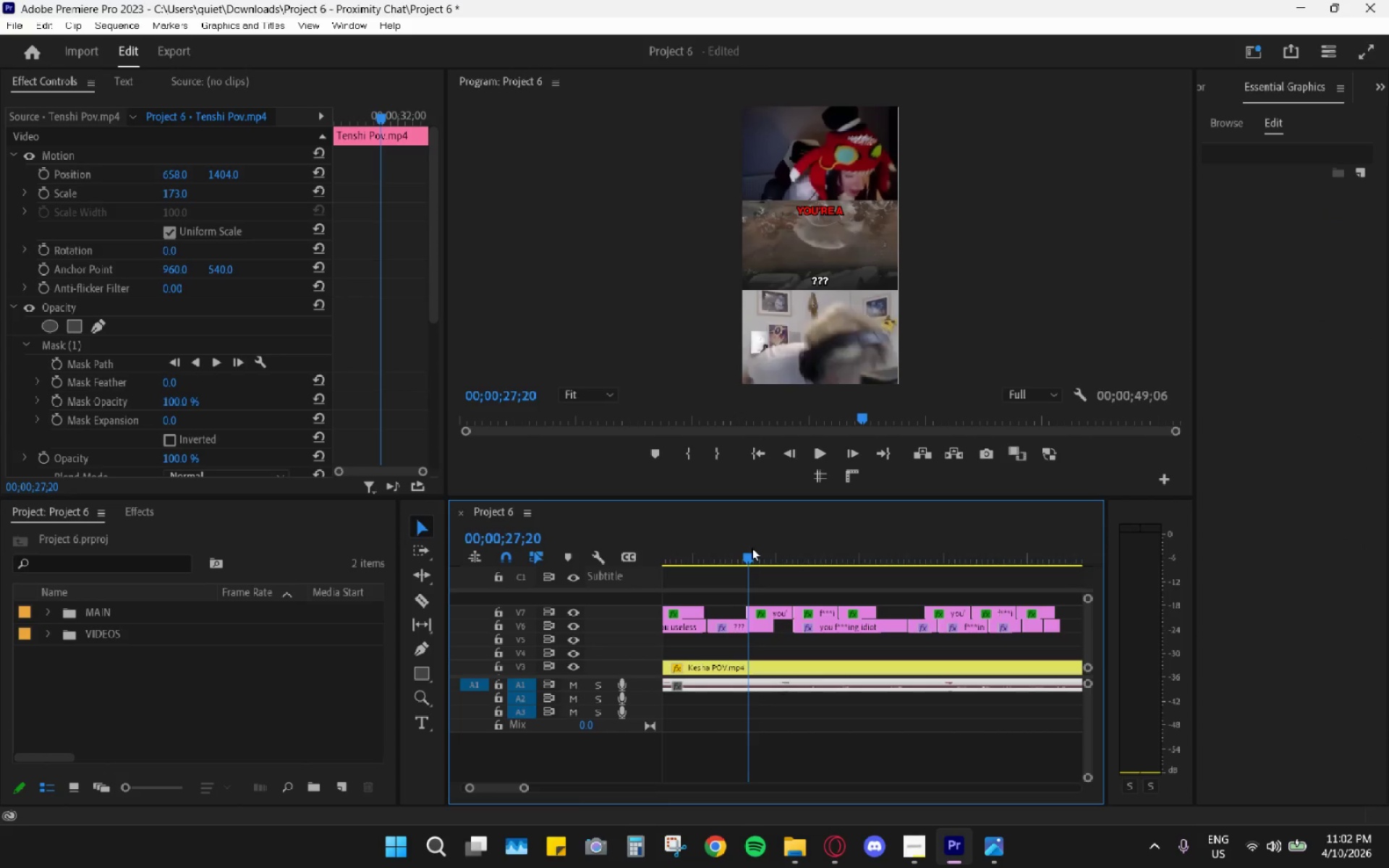 
key(Space)
 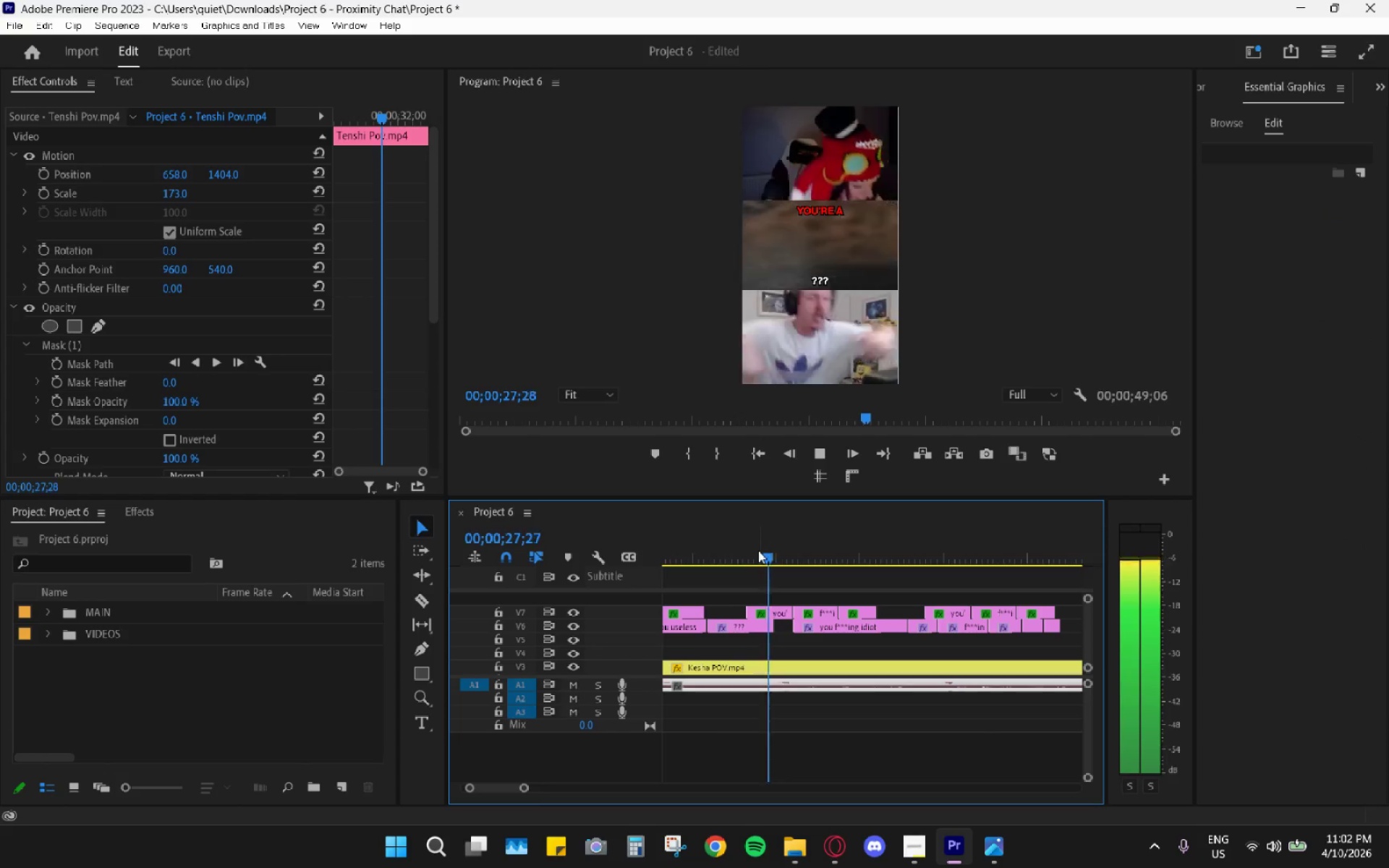 
key(Space)
 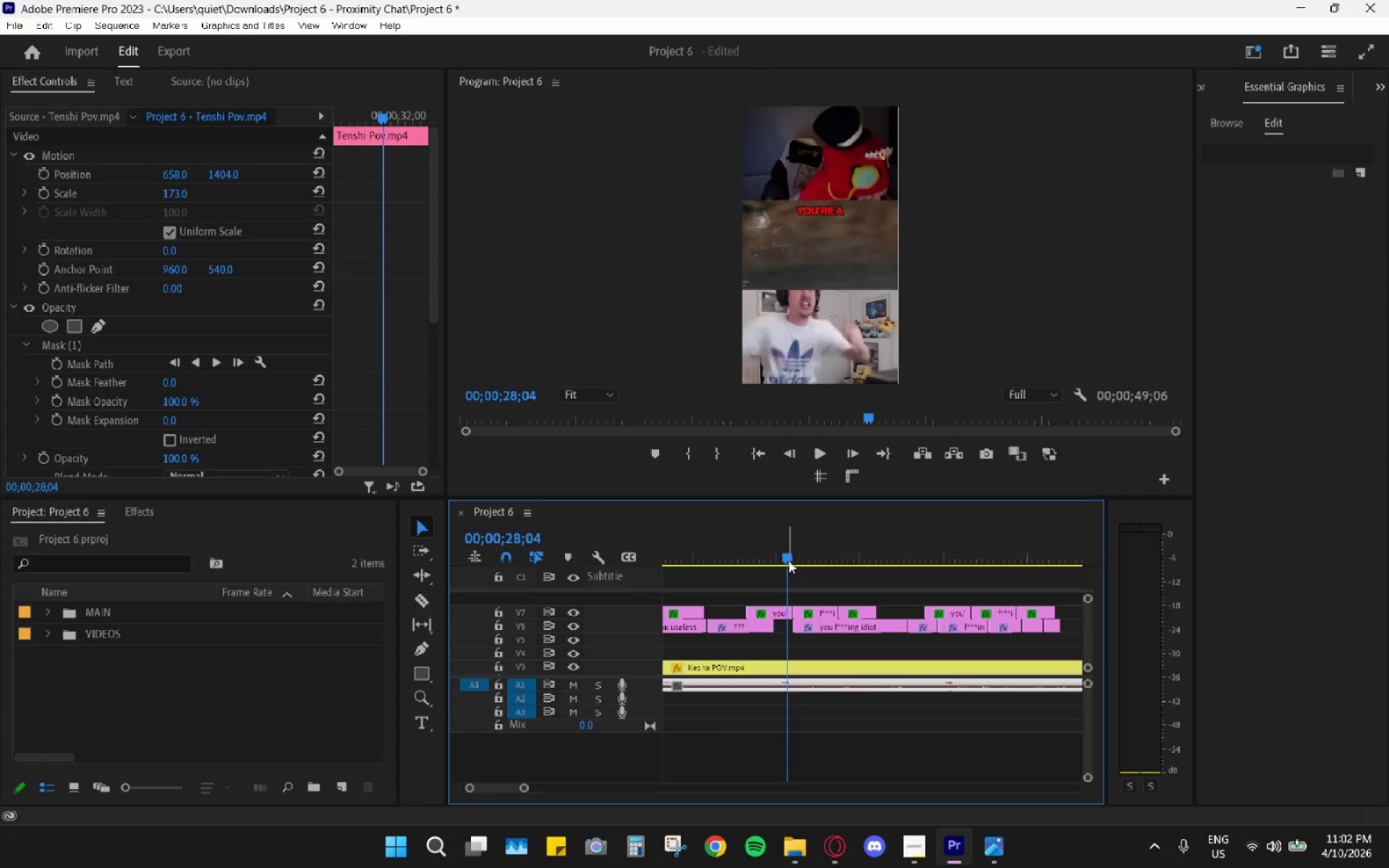 
hold_key(key=AltLeft, duration=1.0)
scroll: coordinate [789, 621], scroll_direction: up, amount: 17.0
 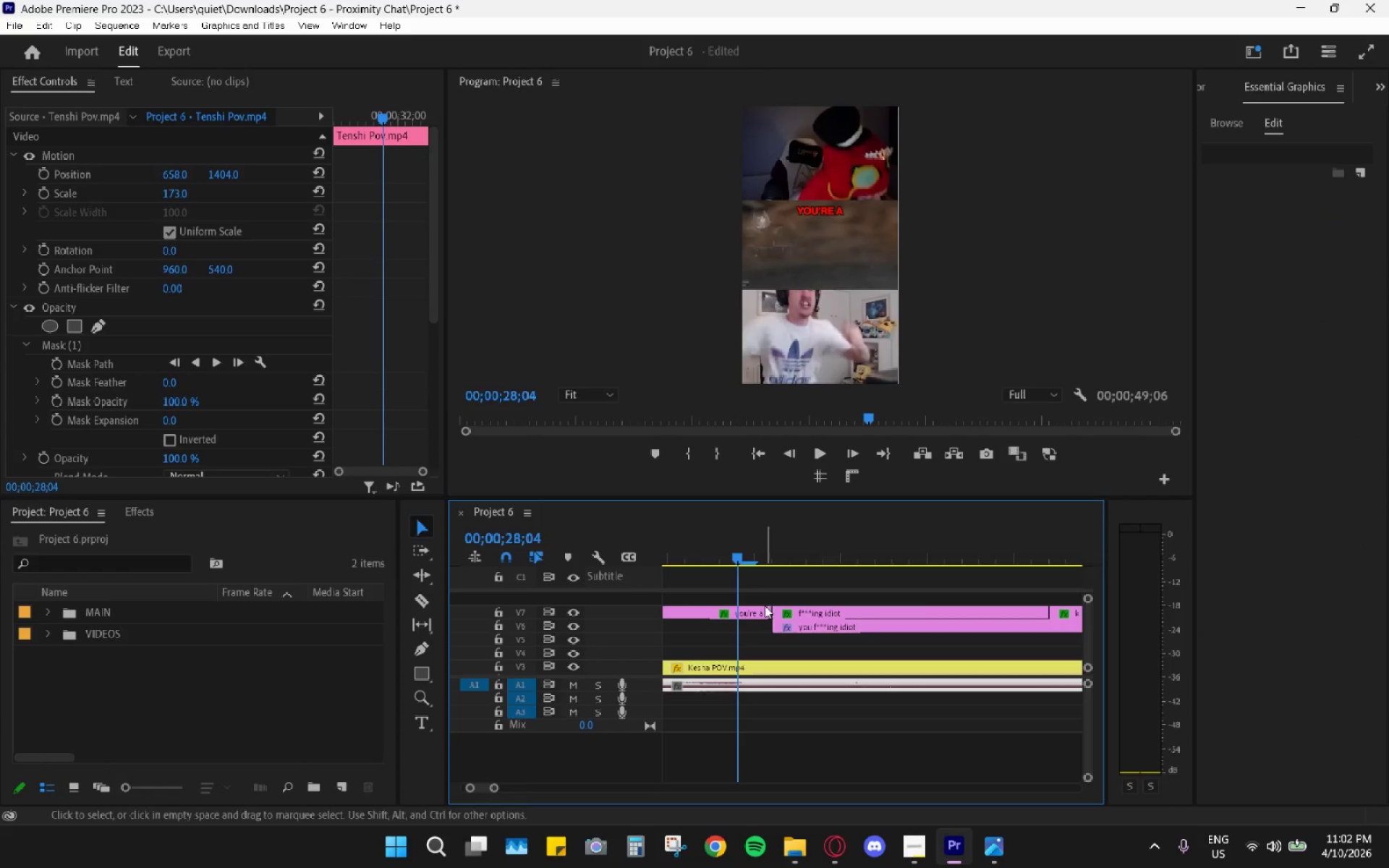 
left_click_drag(start_coordinate=[764, 611], to_coordinate=[738, 608])
 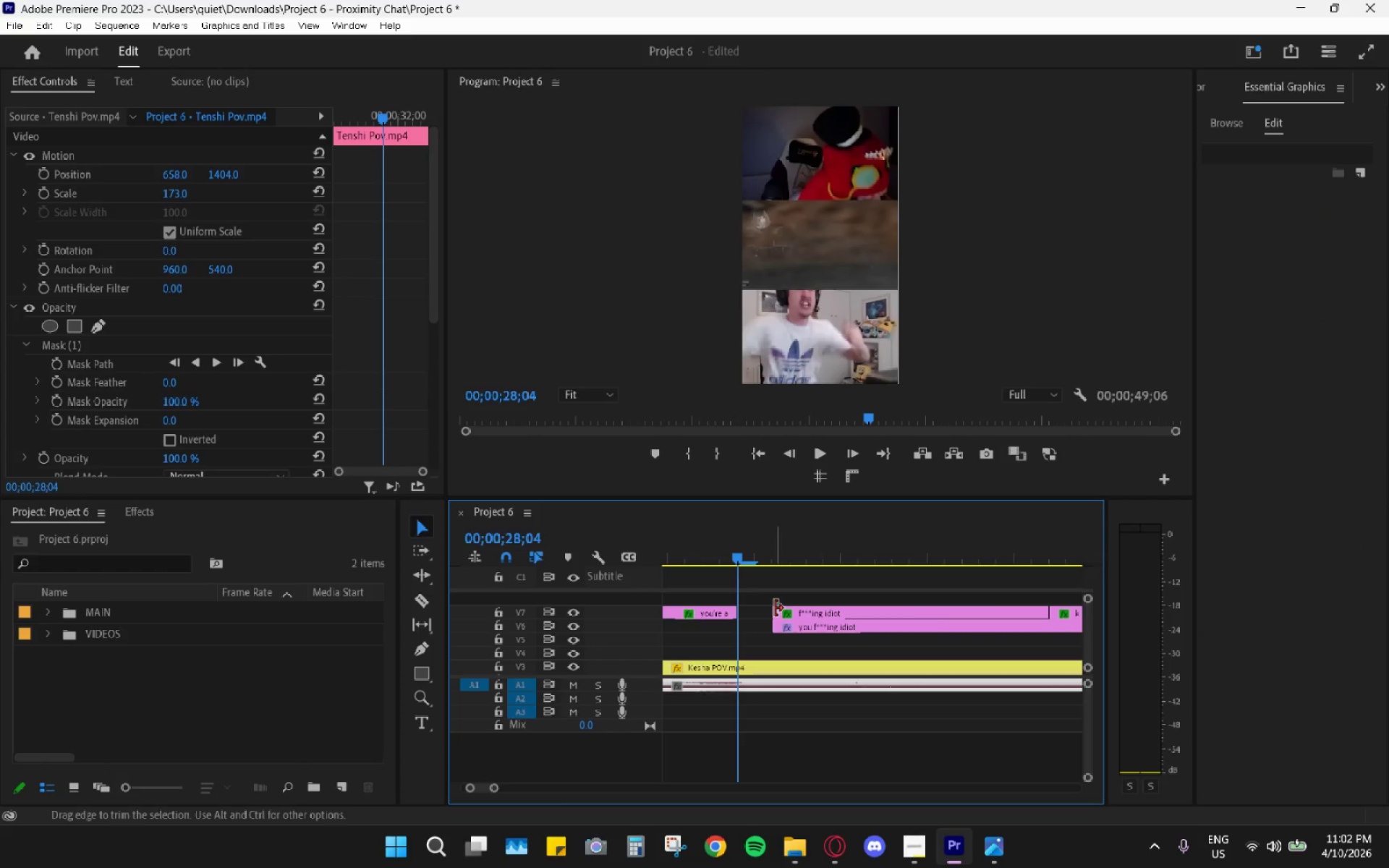 
left_click_drag(start_coordinate=[776, 608], to_coordinate=[743, 603])
 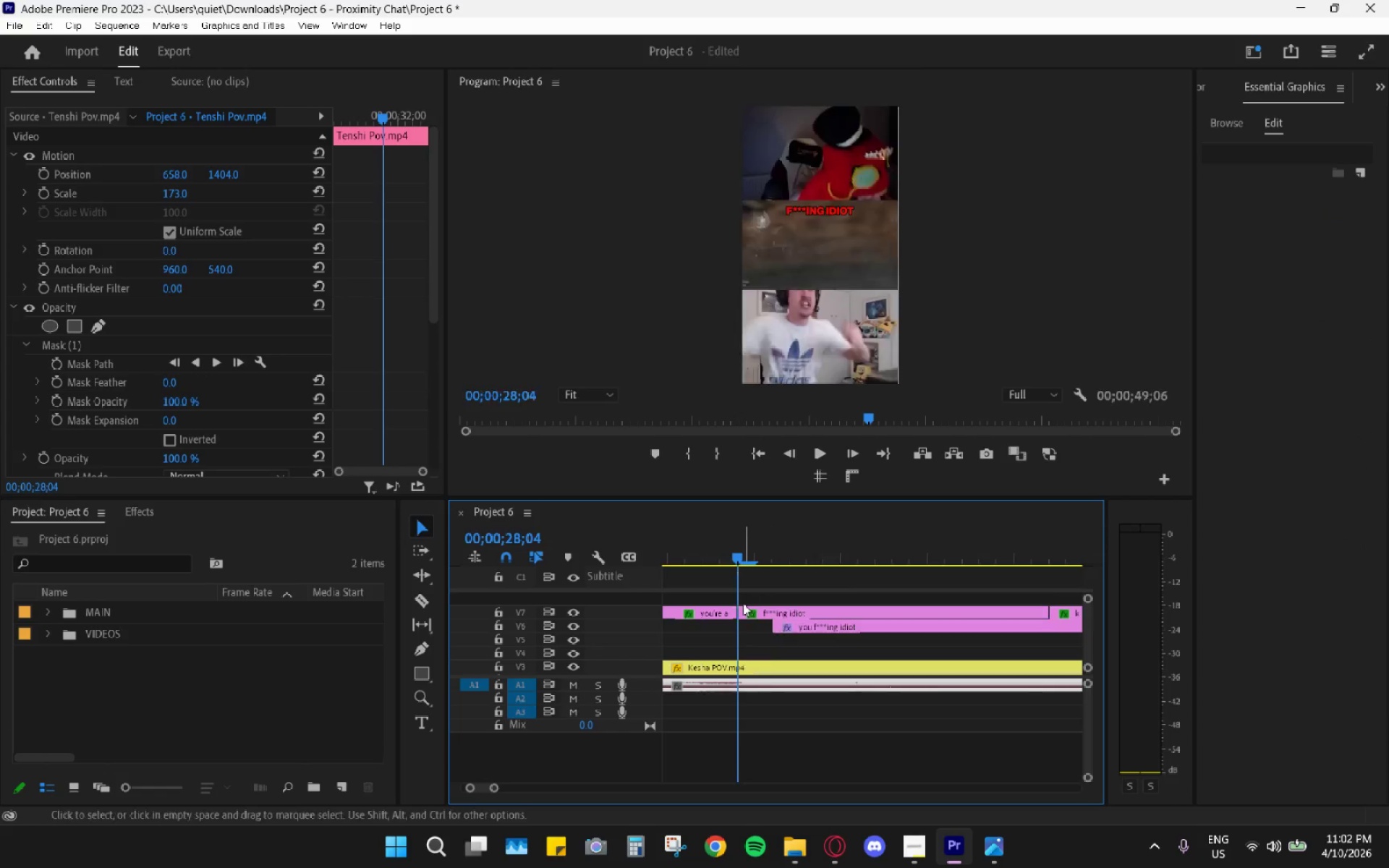 
key(Space)
 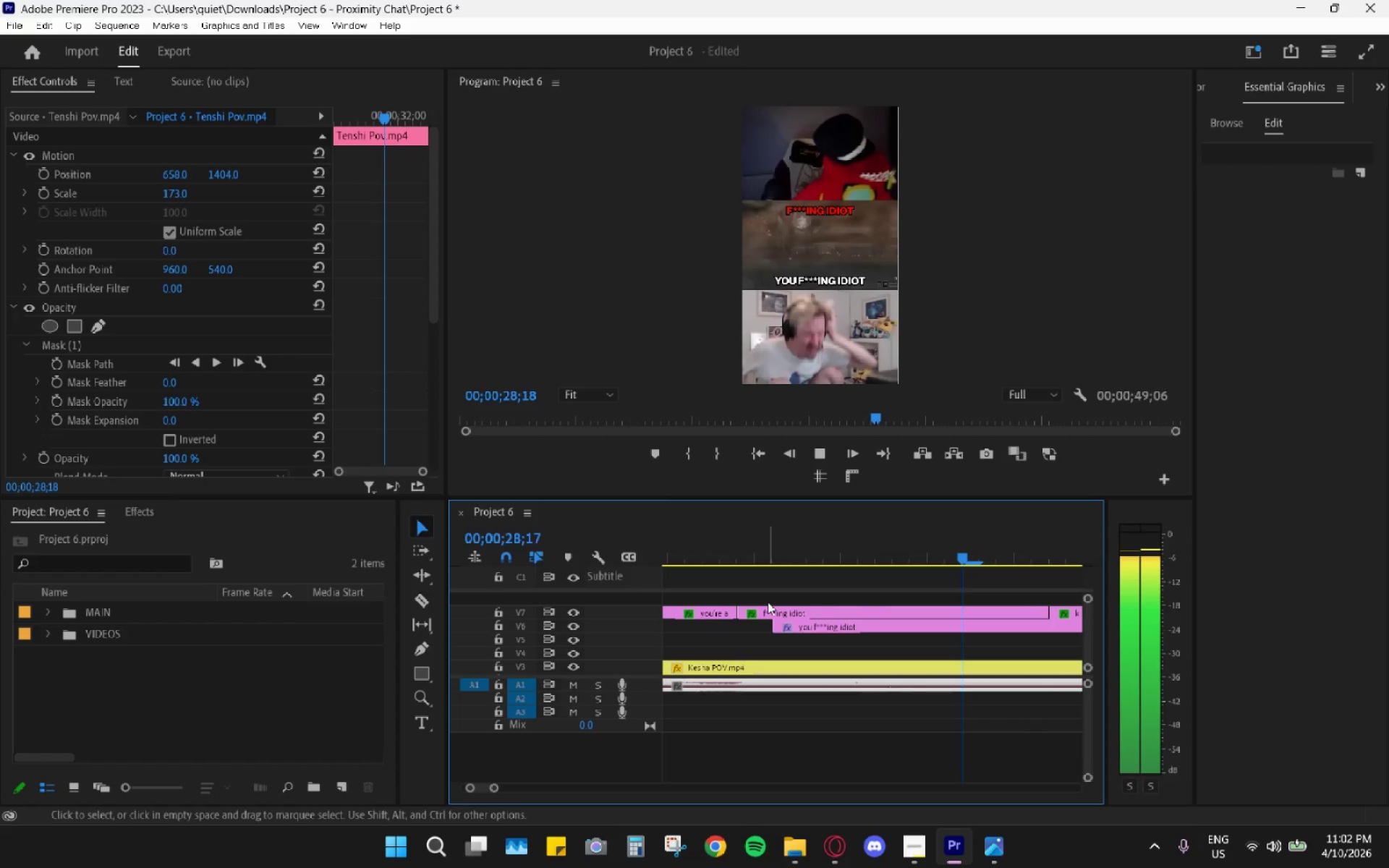 
key(Space)
 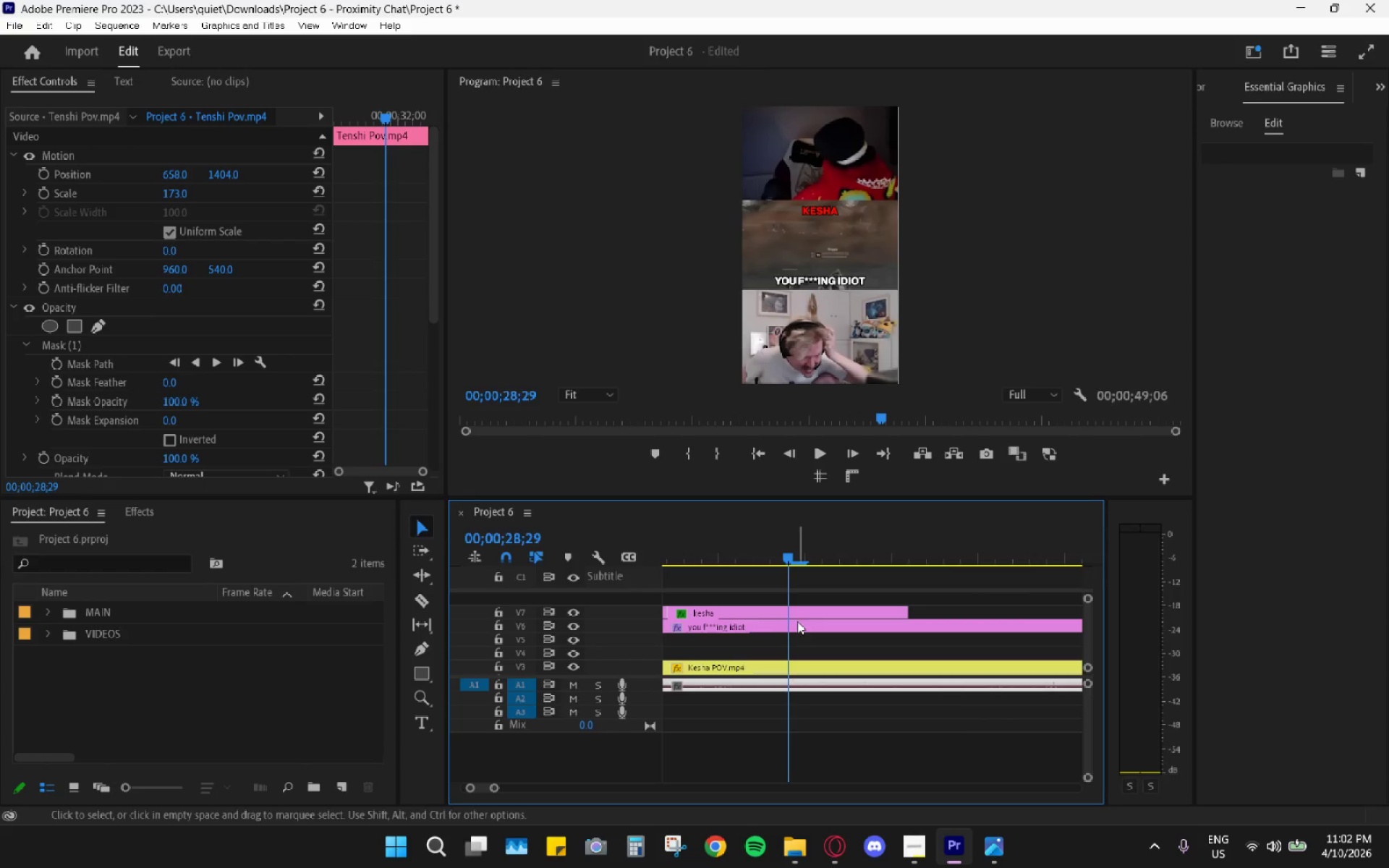 
hold_key(key=AltLeft, duration=0.66)
scroll: coordinate [797, 631], scroll_direction: down, amount: 5.0
 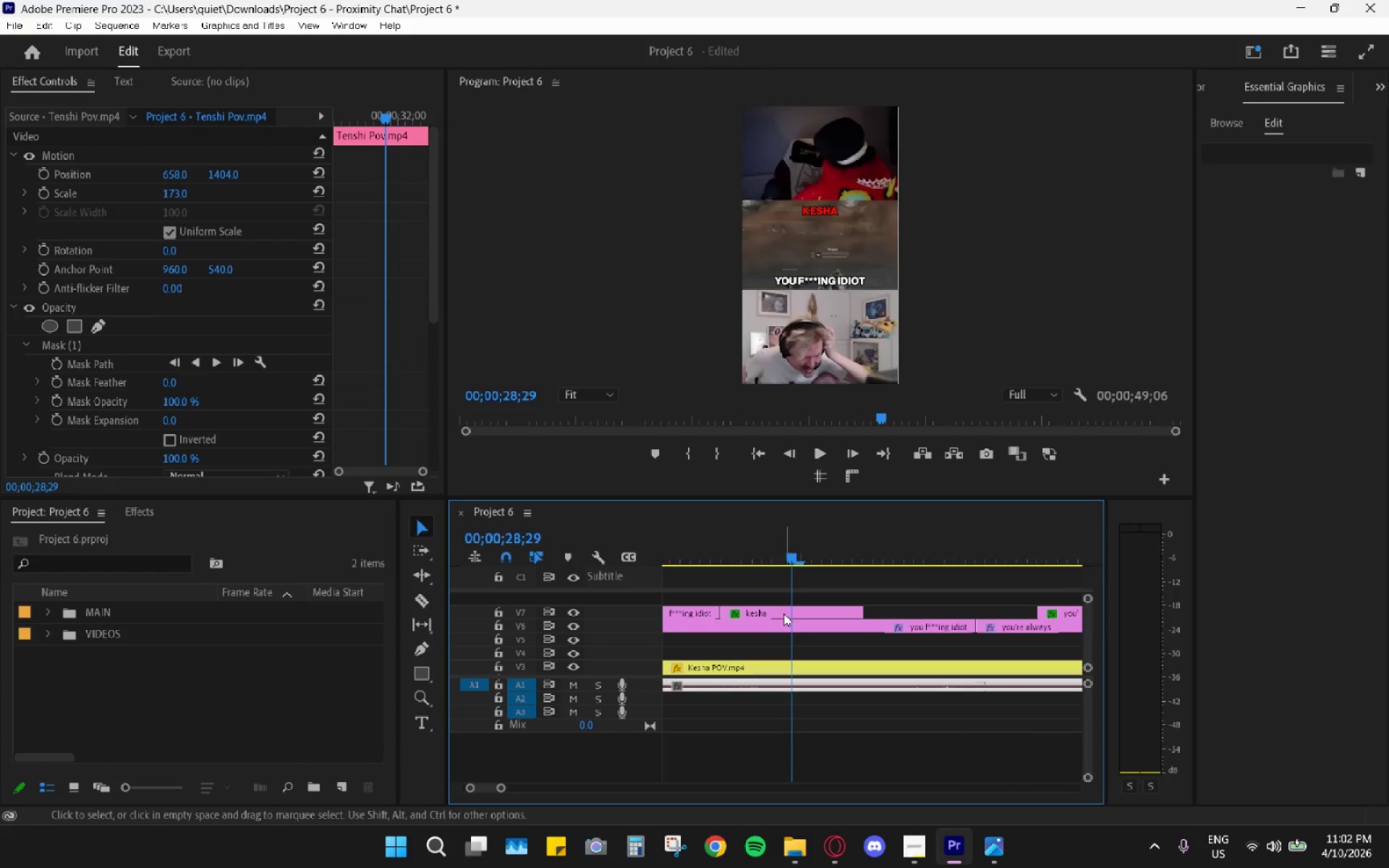 
left_click_drag(start_coordinate=[784, 610], to_coordinate=[859, 611])
 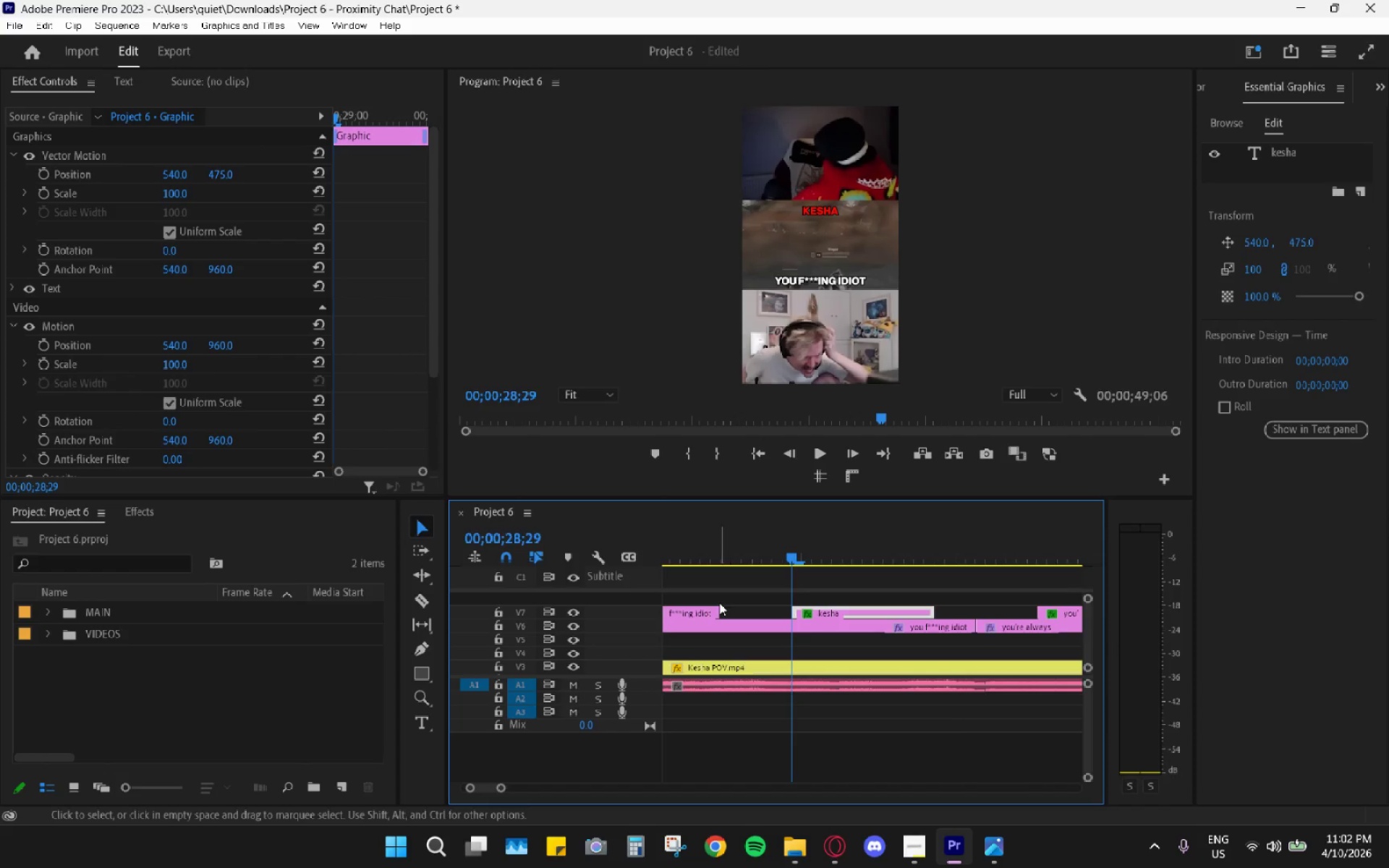 
left_click_drag(start_coordinate=[716, 609], to_coordinate=[790, 610])
 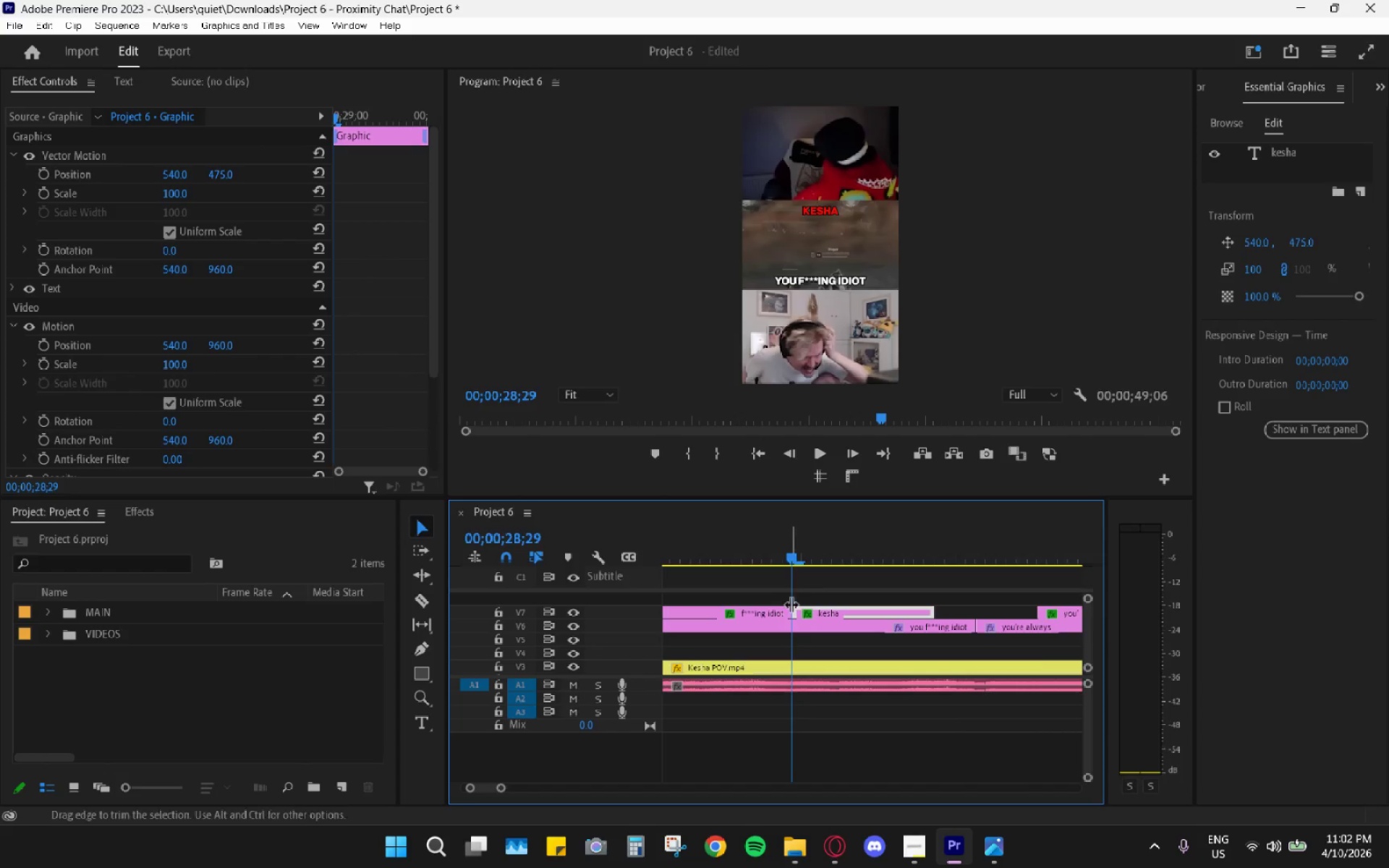 
key(Space)
 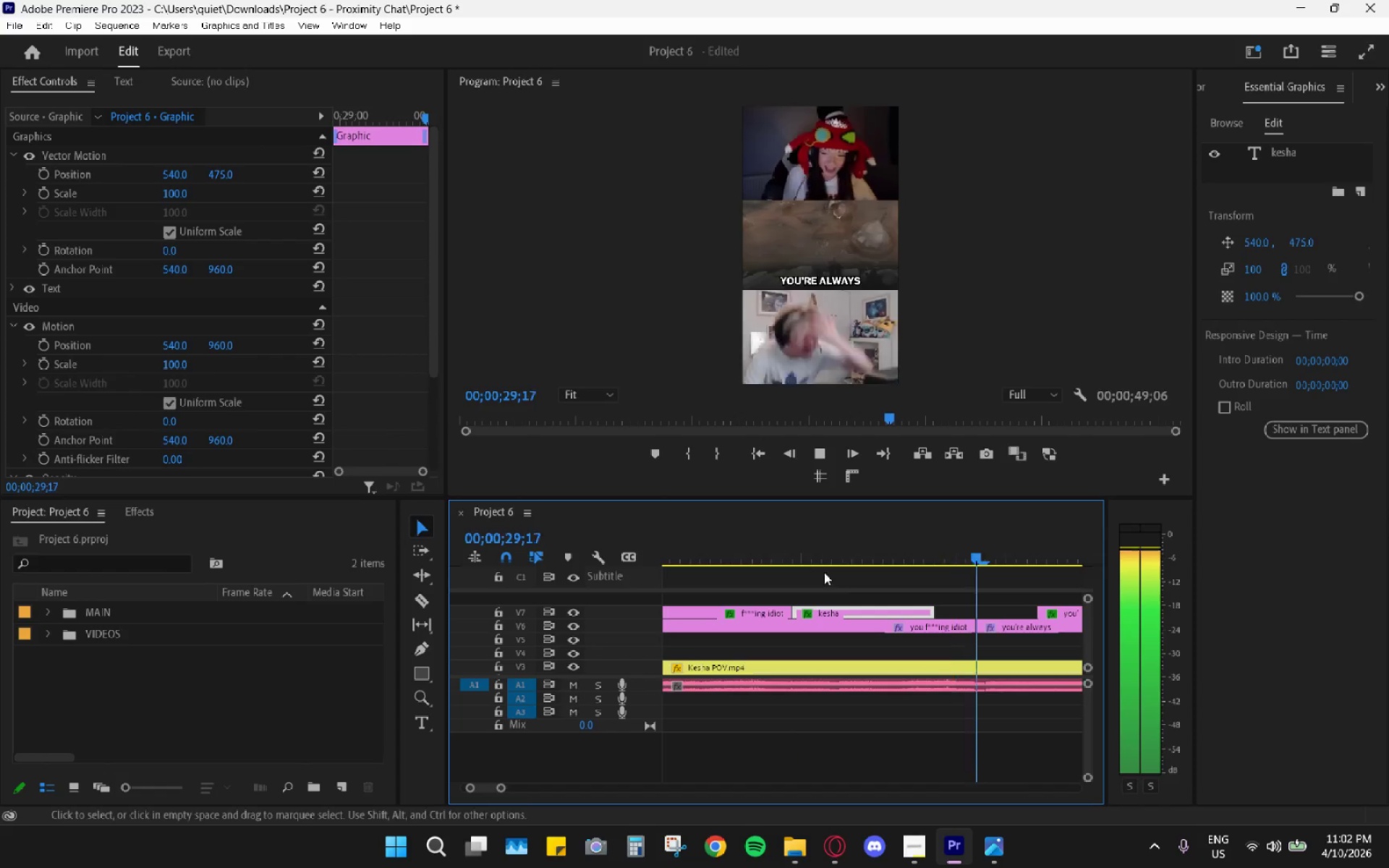 
left_click_drag(start_coordinate=[809, 553], to_coordinate=[835, 554])
 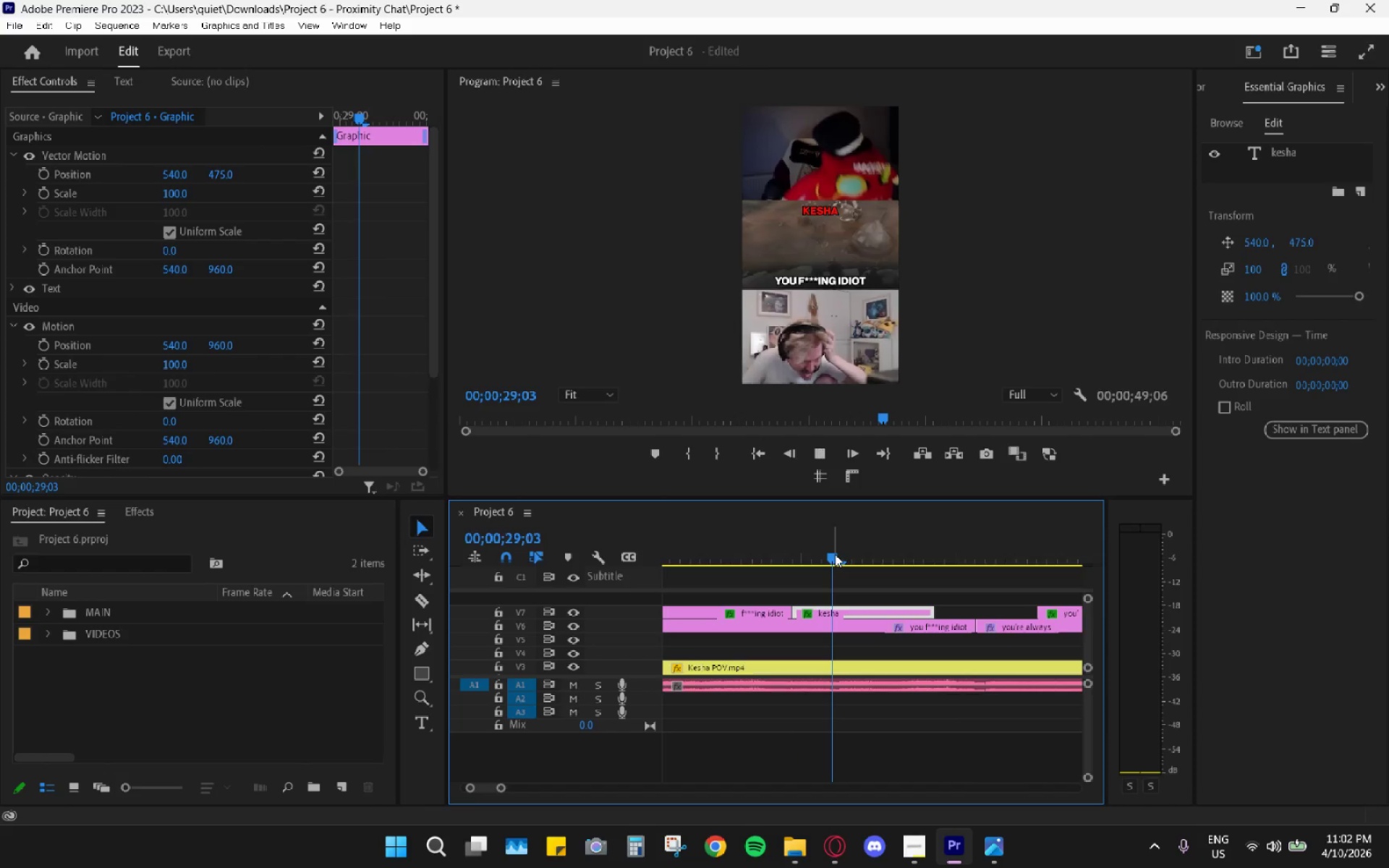 
key(Space)
 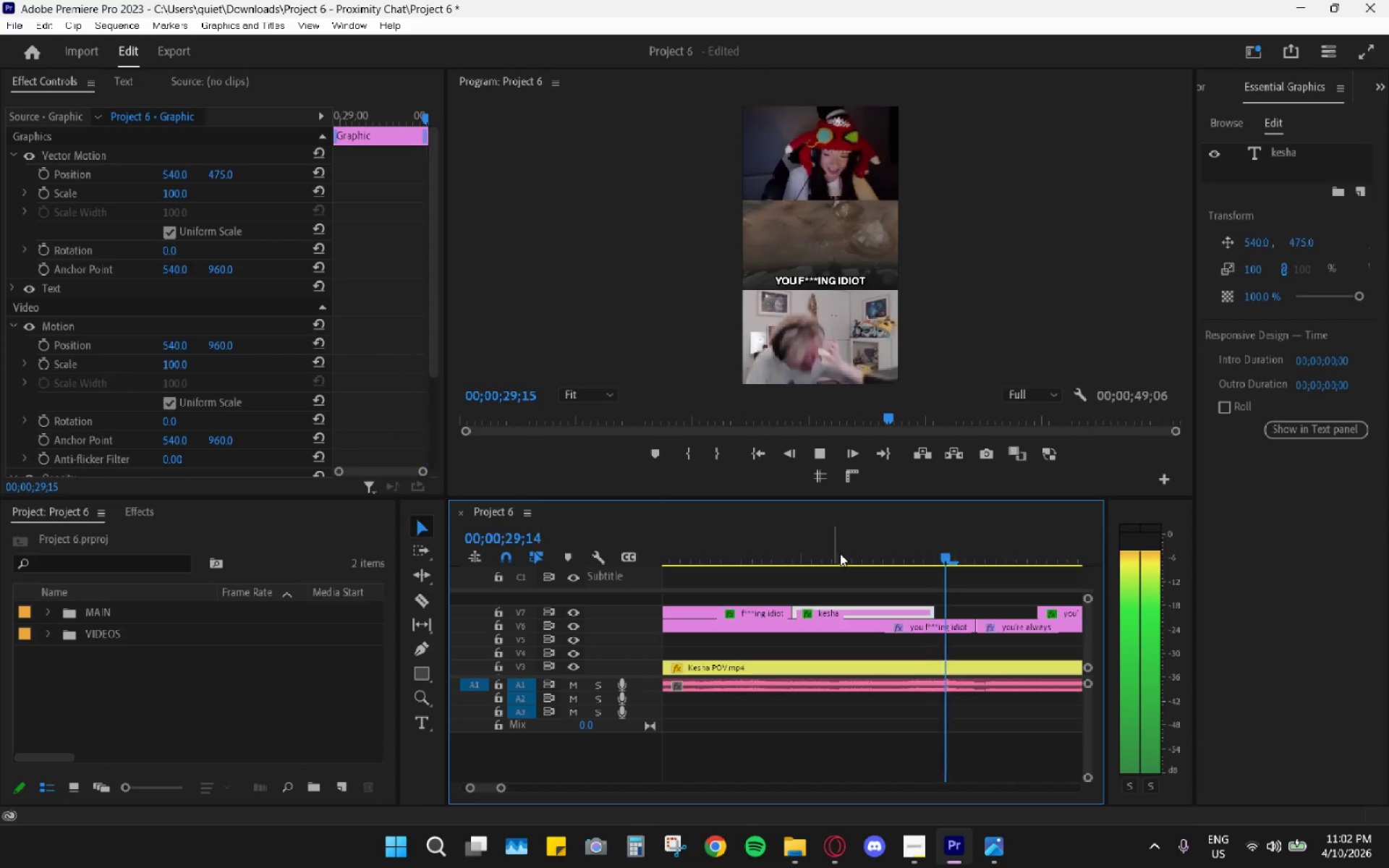 
left_click_drag(start_coordinate=[855, 548], to_coordinate=[885, 548])
 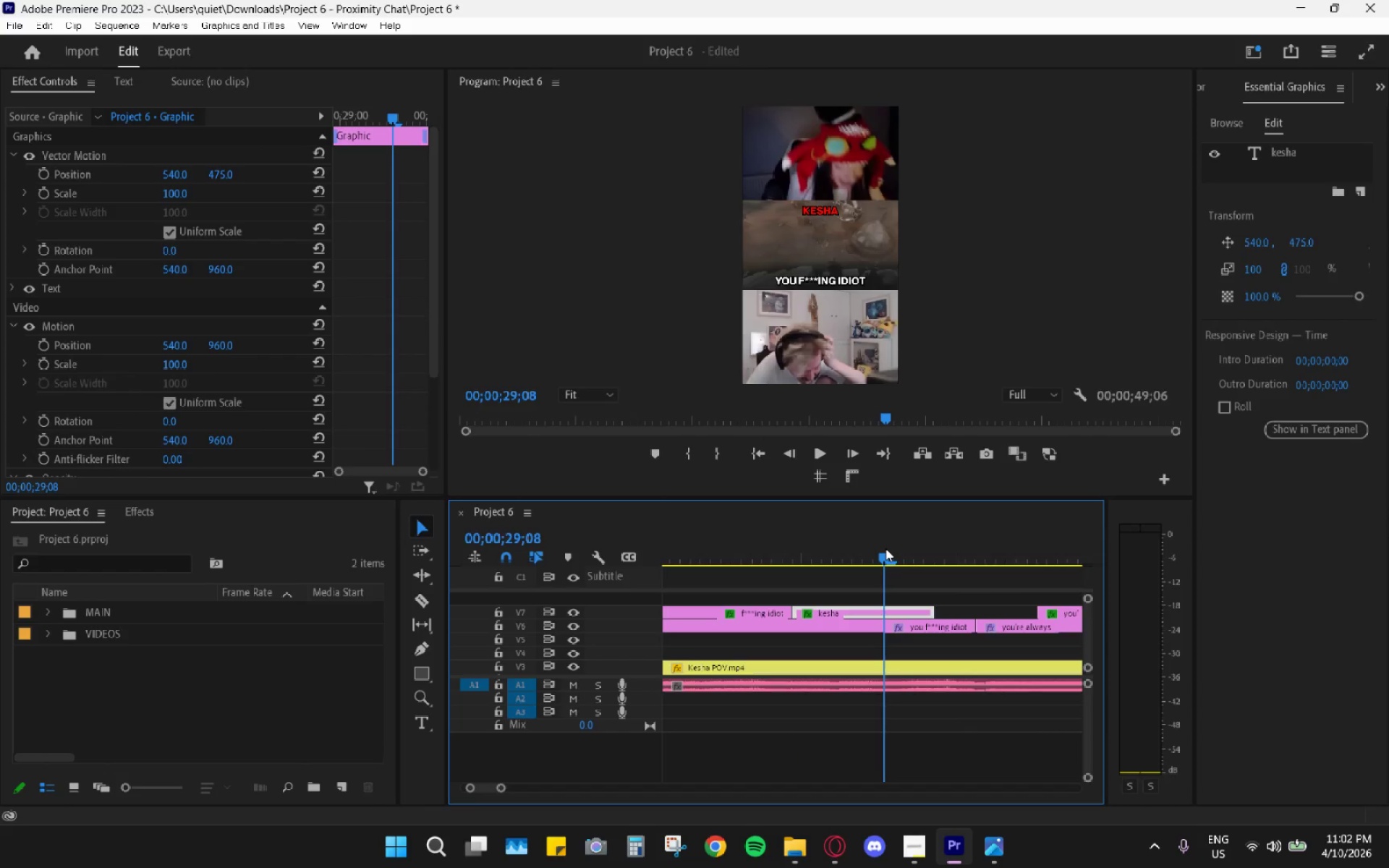 
key(Space)
 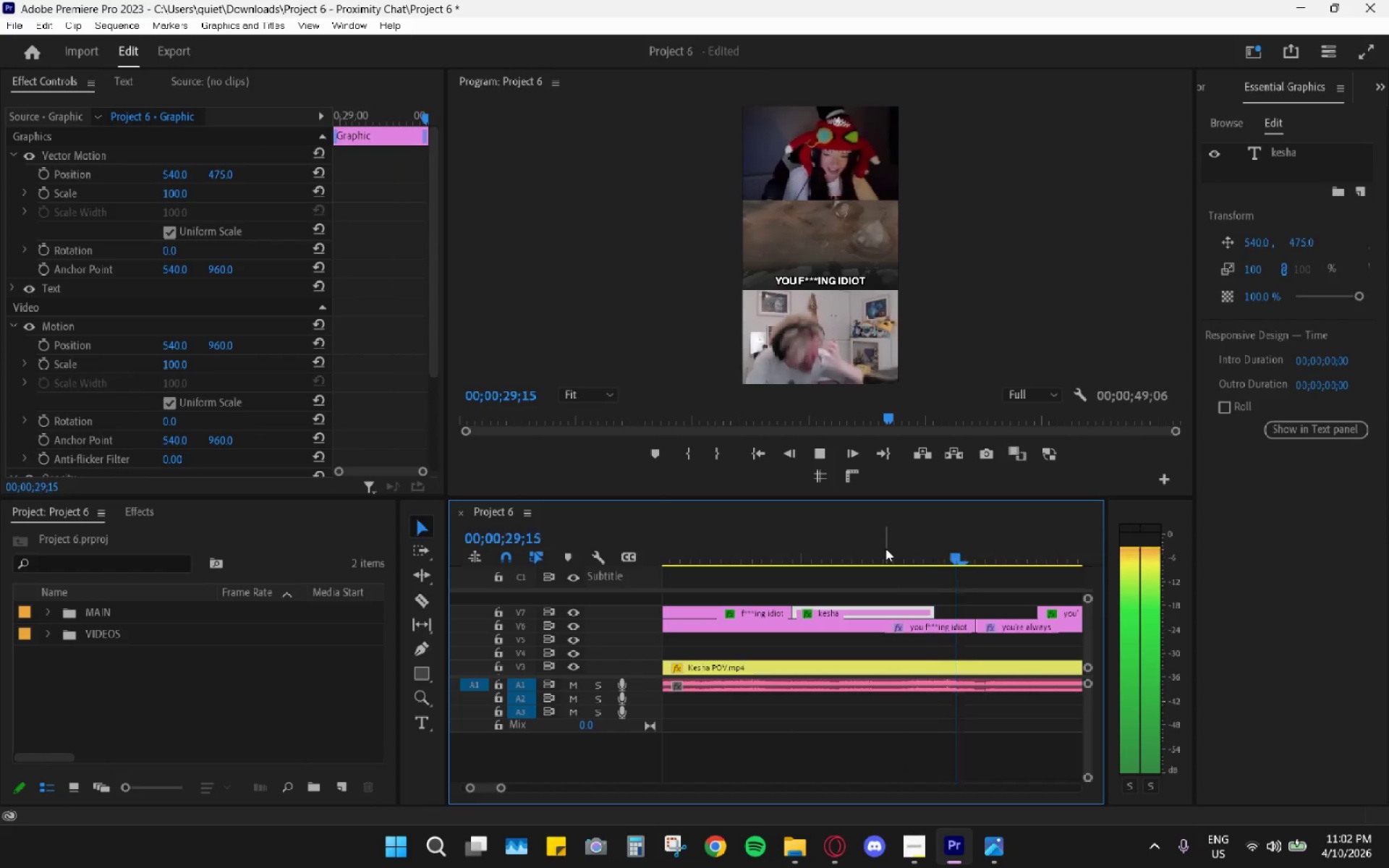 
left_click([885, 548])
 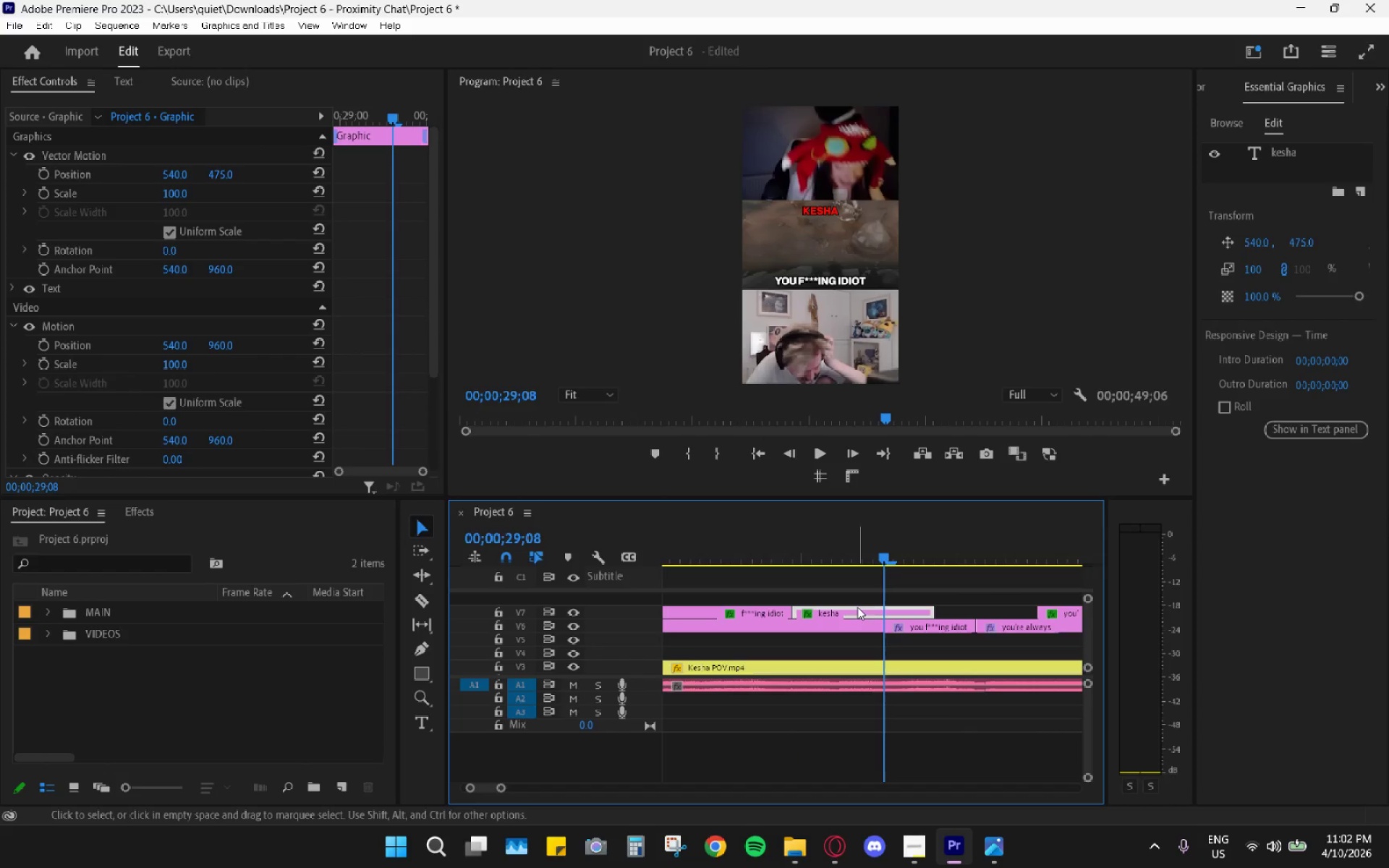 
left_click_drag(start_coordinate=[851, 611], to_coordinate=[940, 609])
 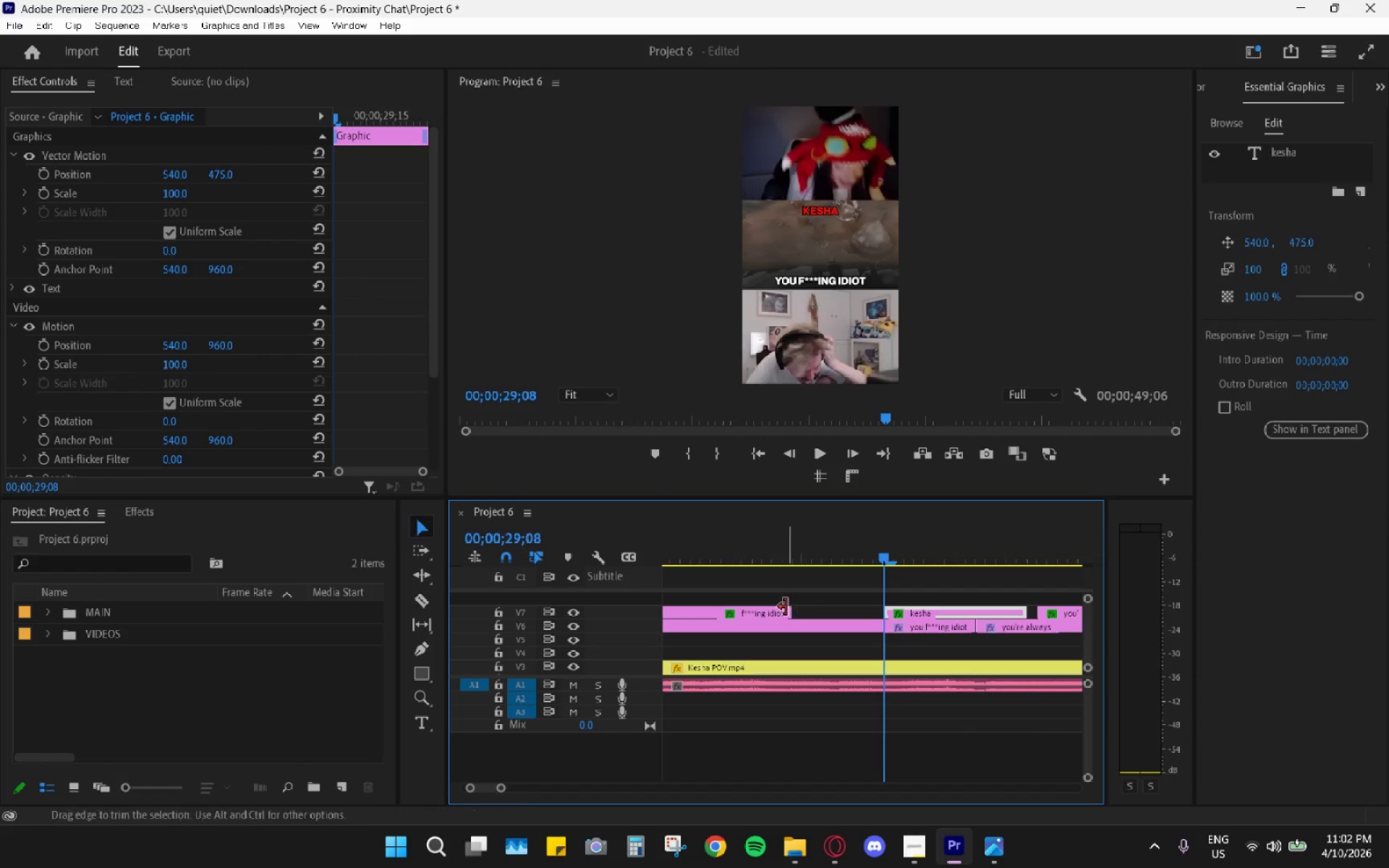 
left_click_drag(start_coordinate=[785, 607], to_coordinate=[880, 607])
 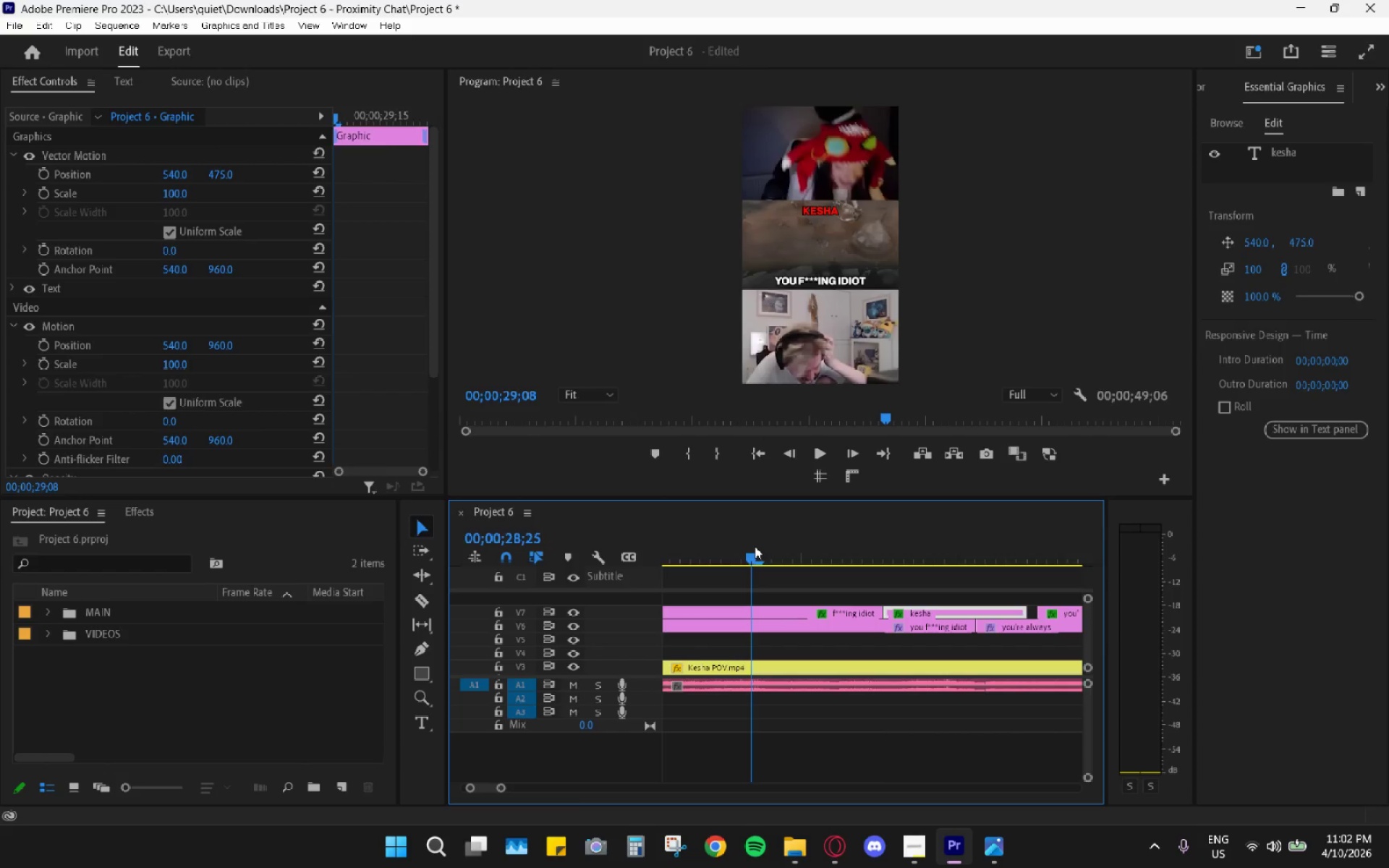 
left_click_drag(start_coordinate=[757, 546], to_coordinate=[694, 545])
 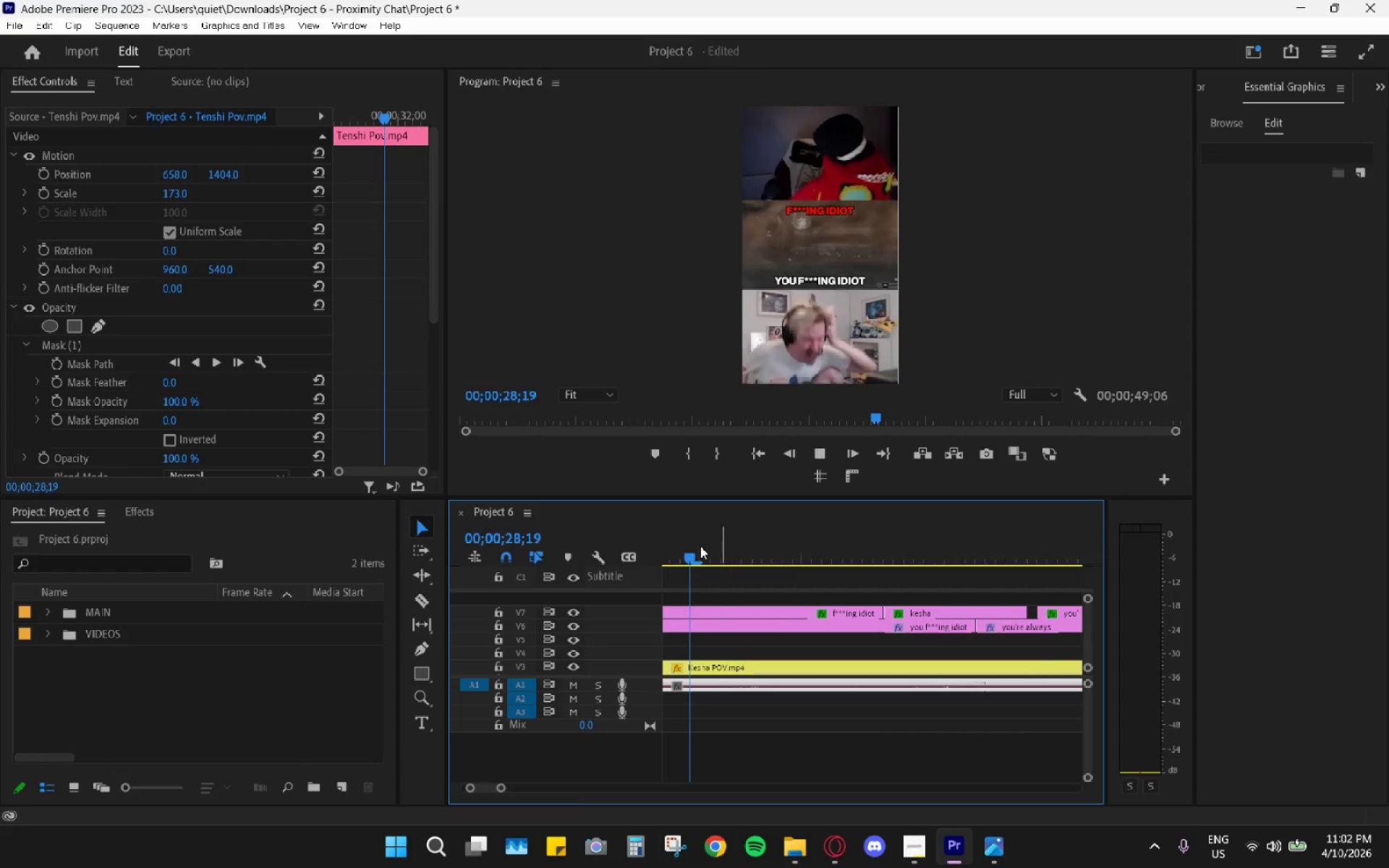 
key(Space)
 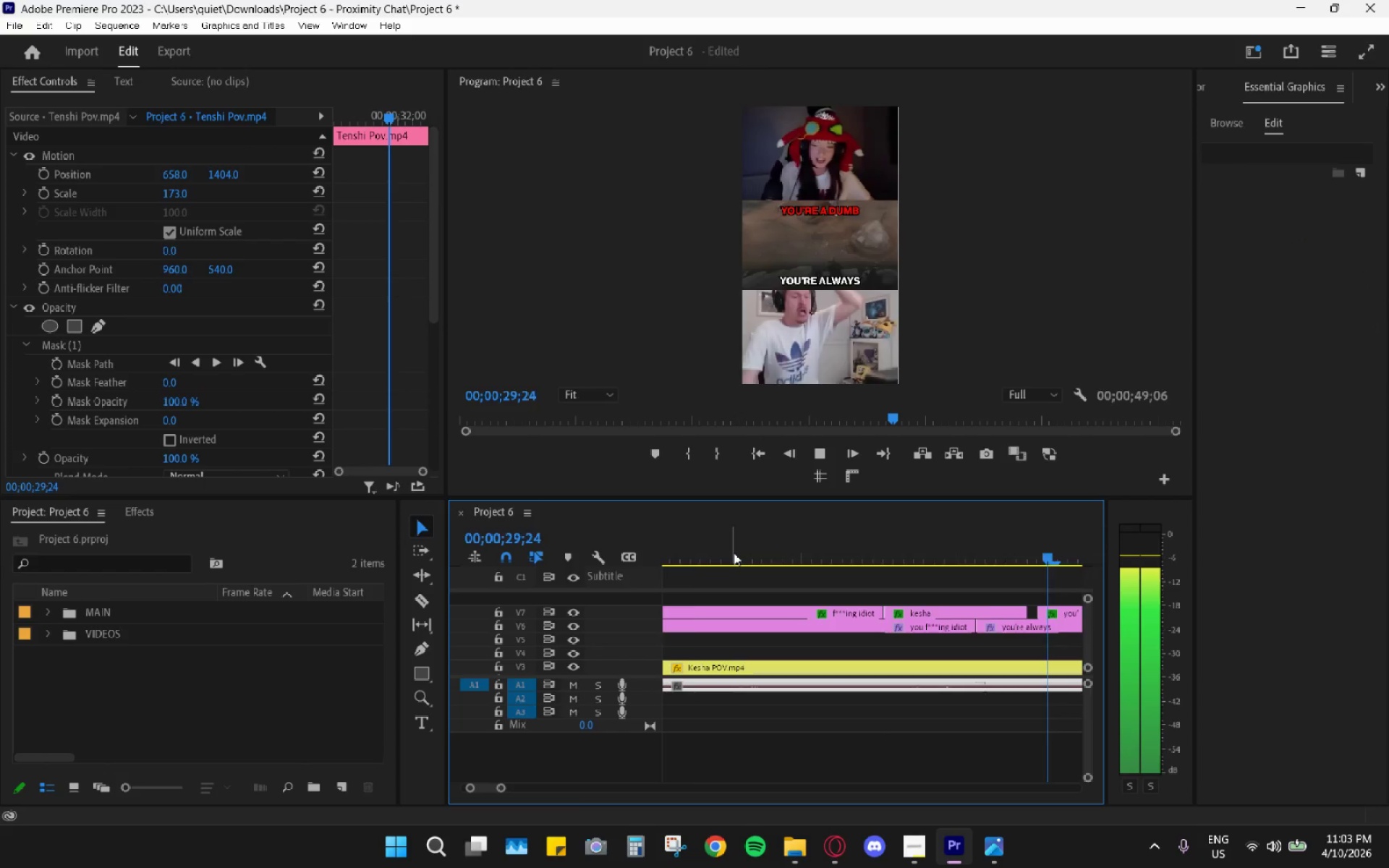 
key(Space)
 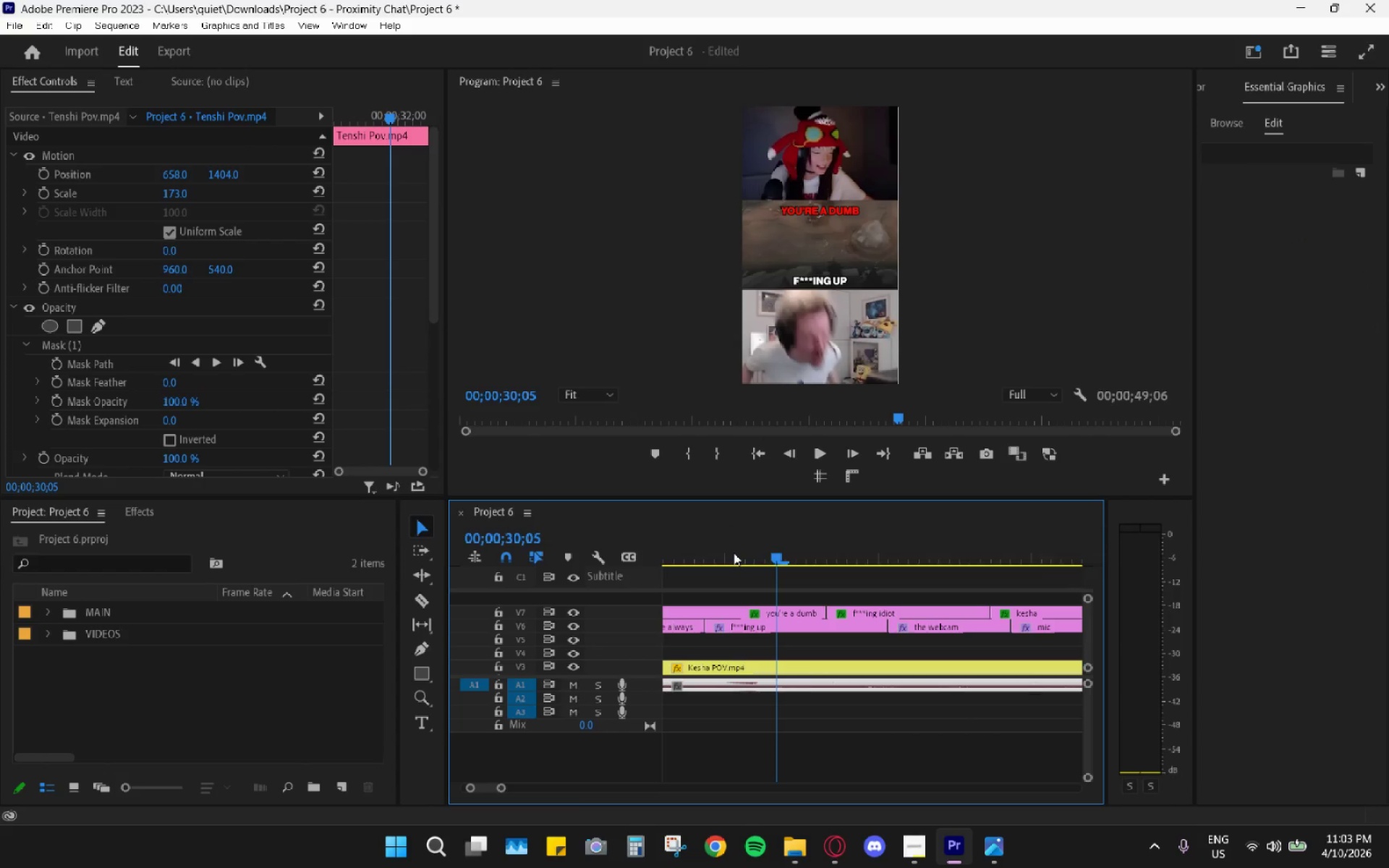 
key(Space)
 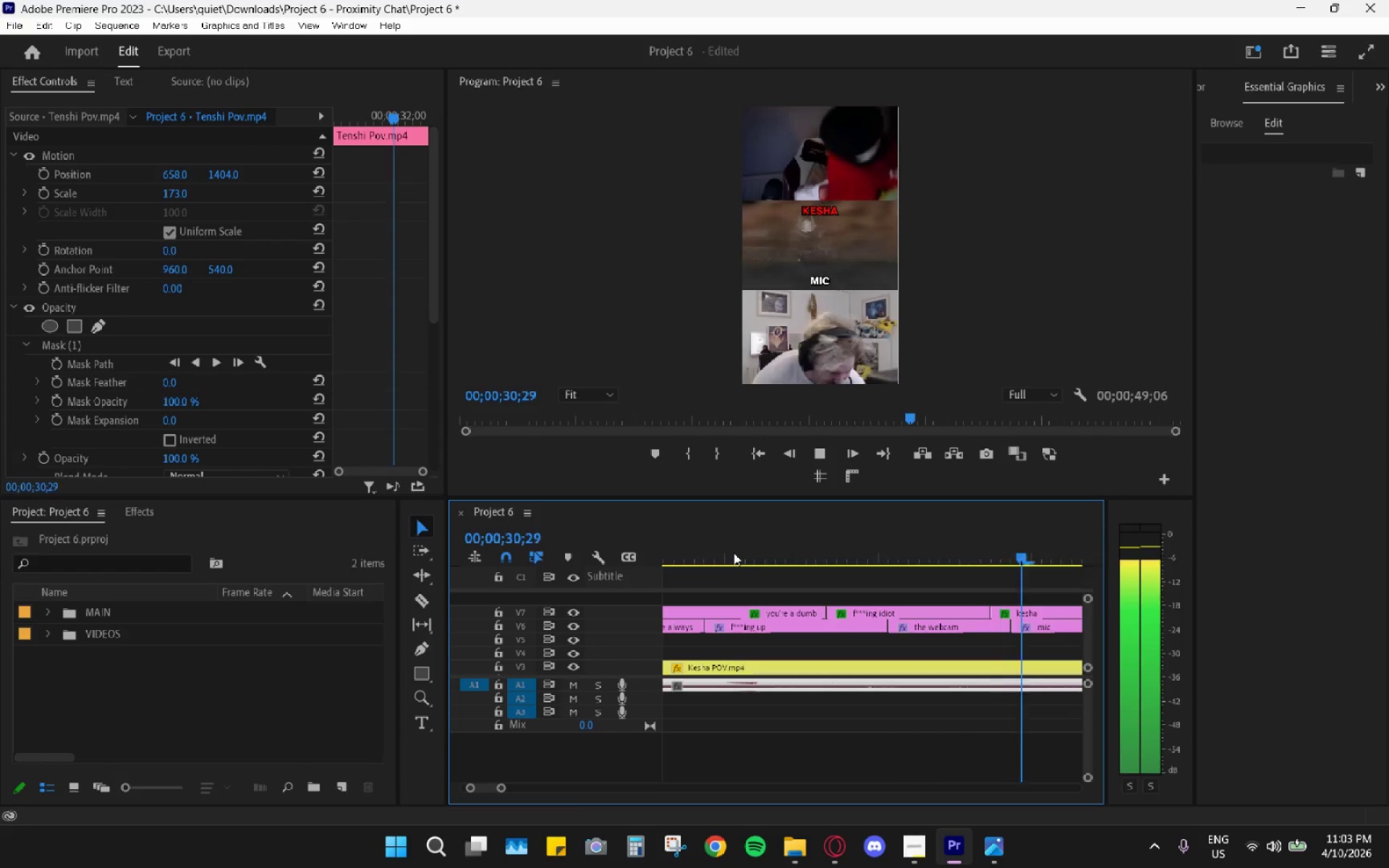 
key(Space)
 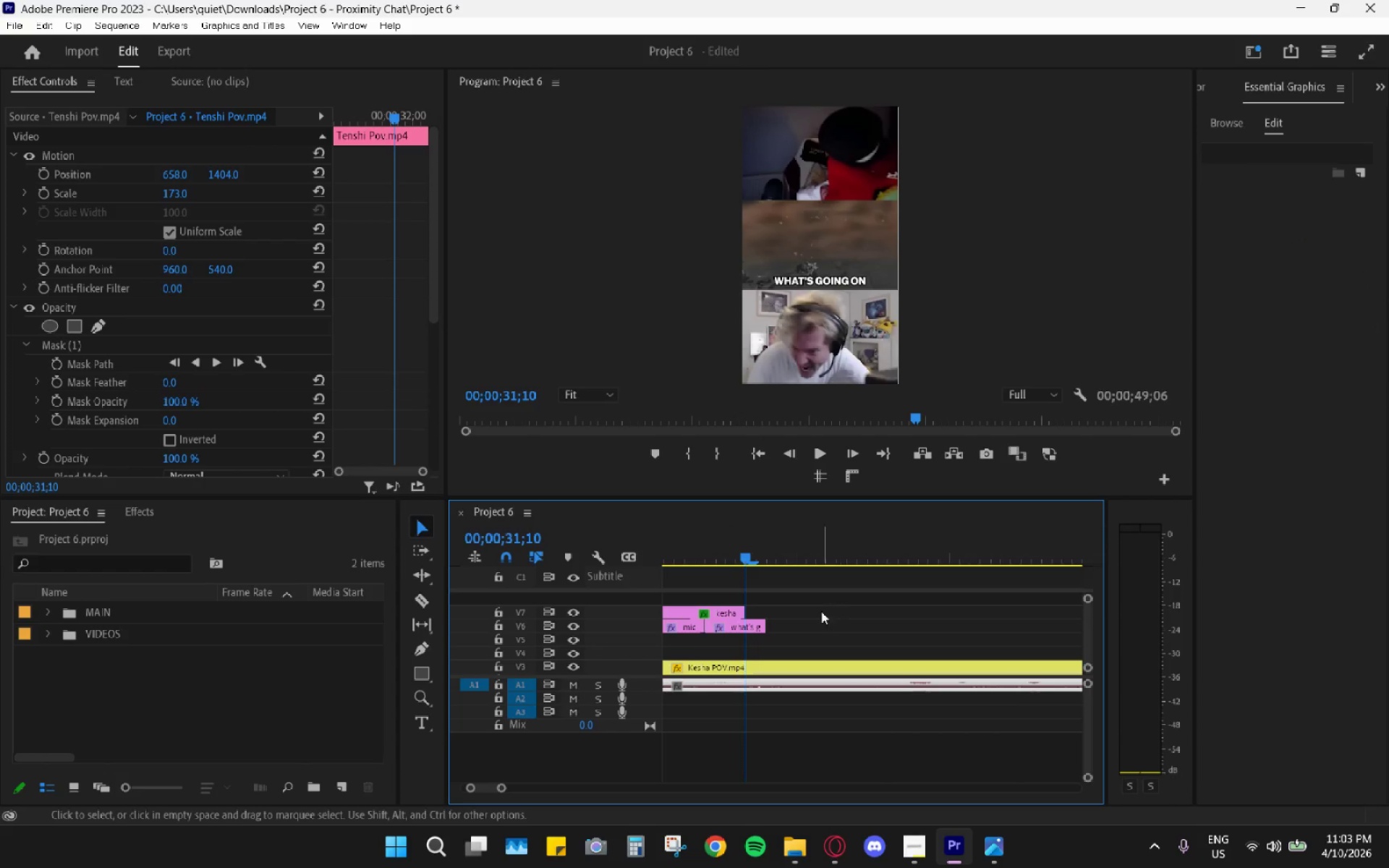 
hold_key(key=AltLeft, duration=0.66)
scroll: coordinate [786, 629], scroll_direction: down, amount: 8.0
 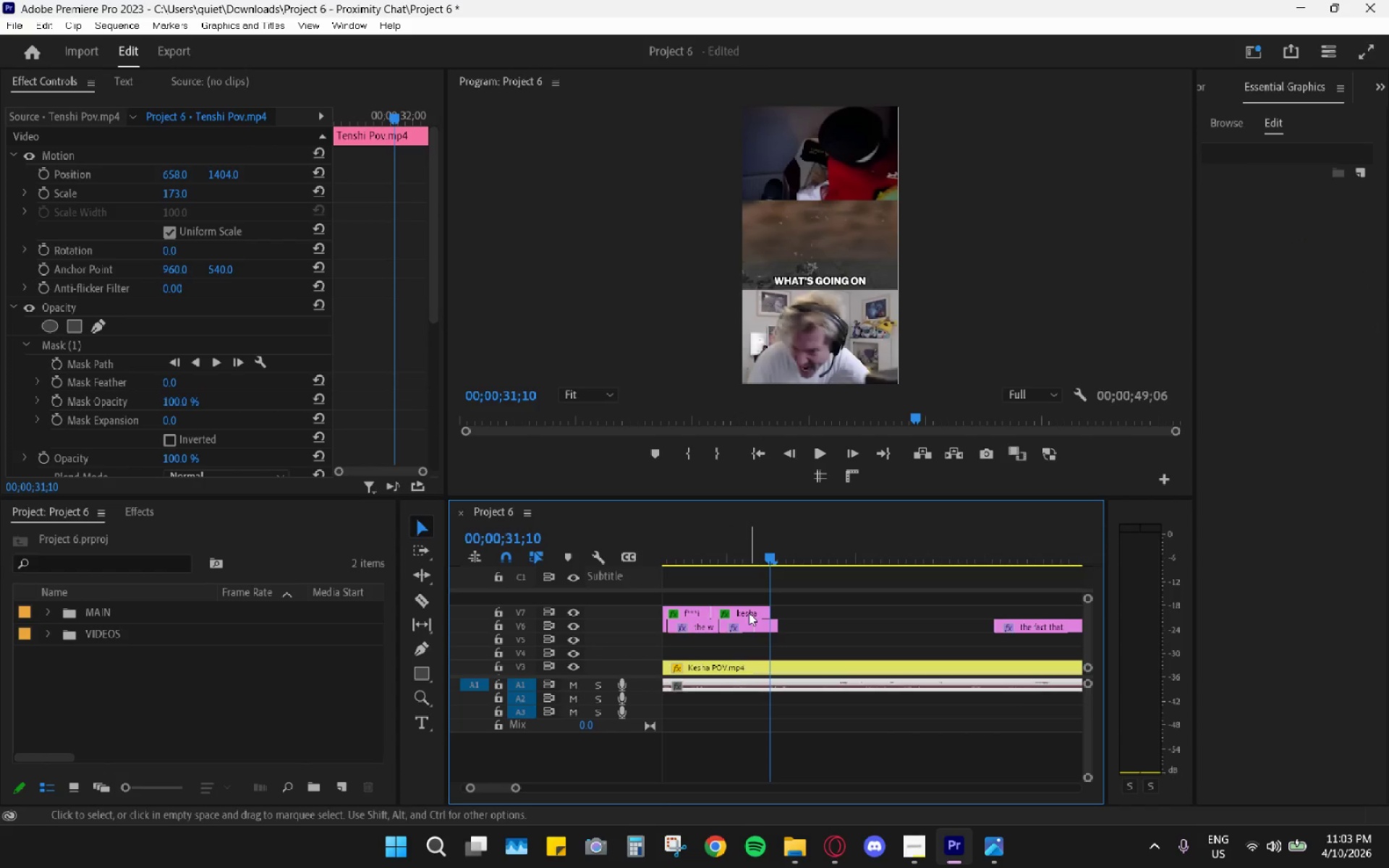 
left_click_drag(start_coordinate=[745, 612], to_coordinate=[880, 616])
 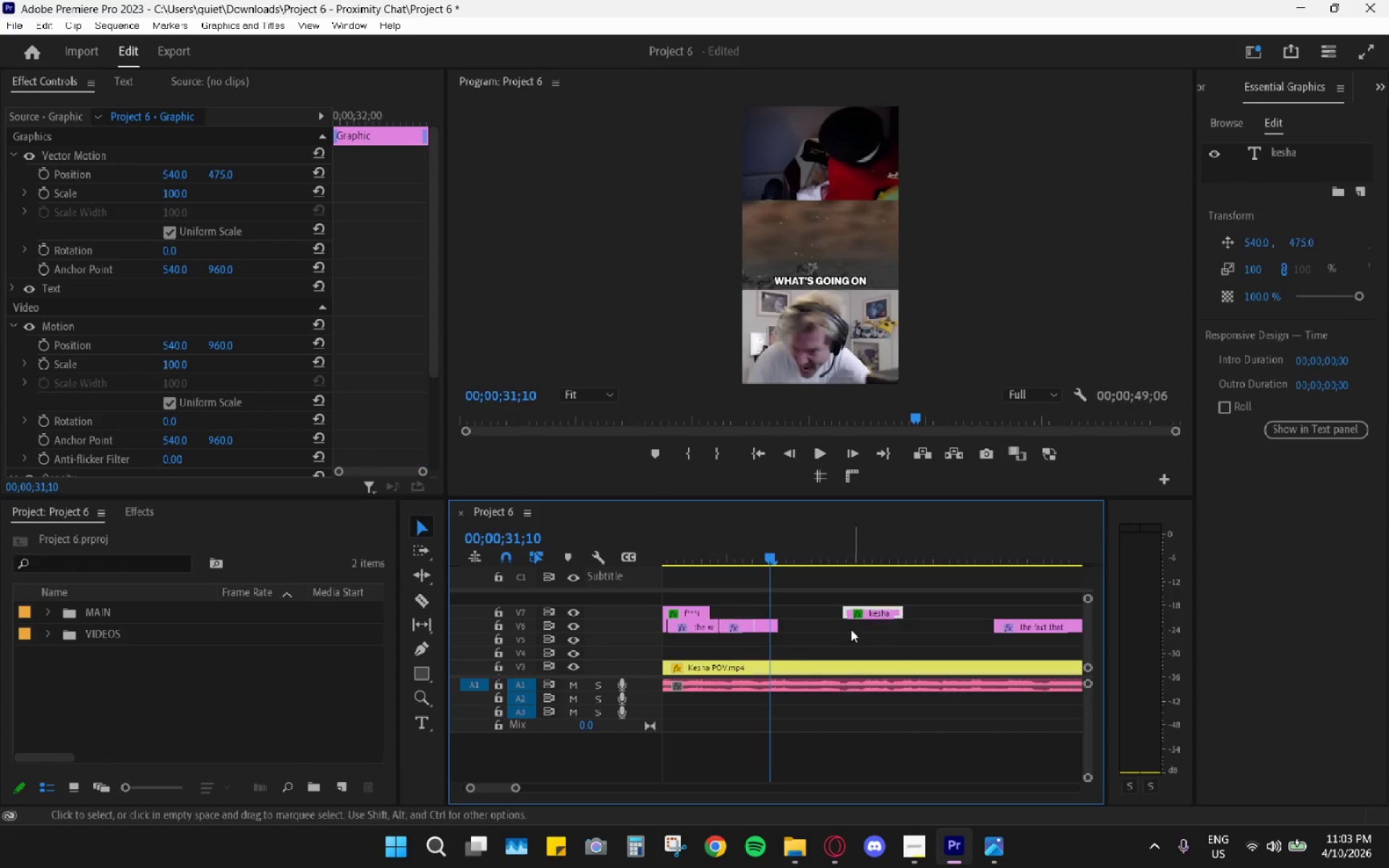 
scroll: coordinate [844, 631], scroll_direction: up, amount: 4.0
 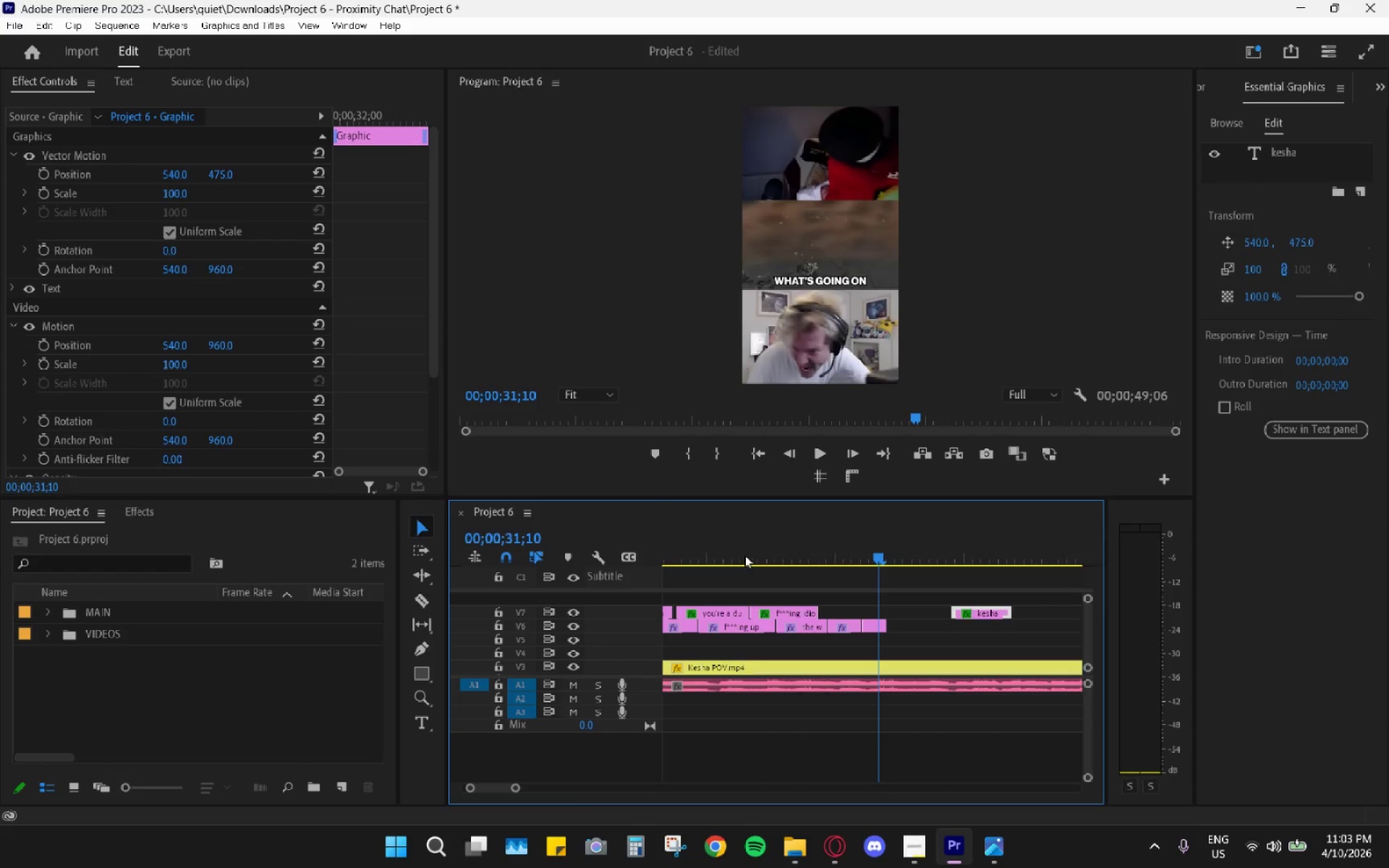 
left_click_drag(start_coordinate=[721, 551], to_coordinate=[684, 552])
 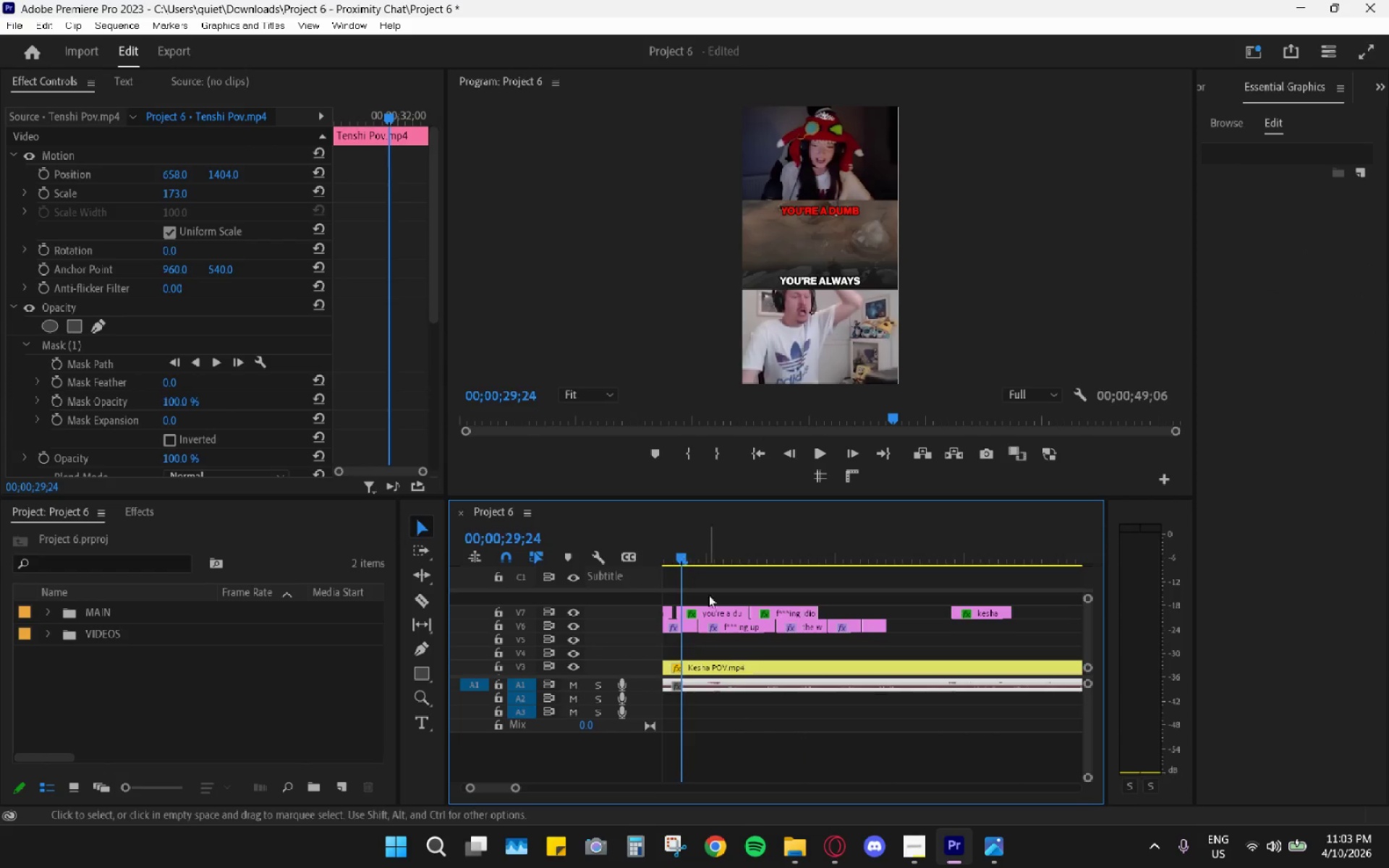 
scroll: coordinate [715, 601], scroll_direction: up, amount: 4.0
 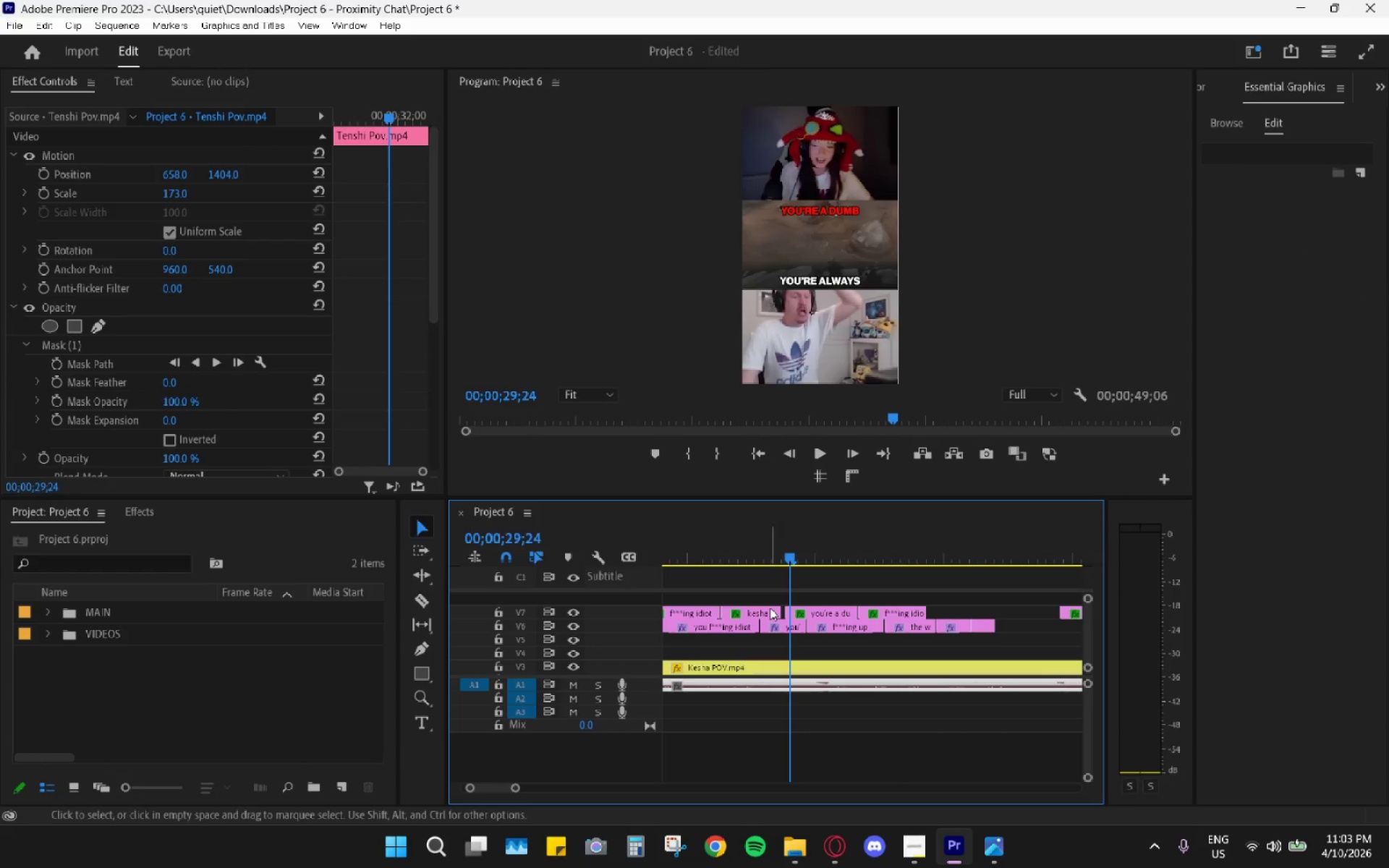 
left_click_drag(start_coordinate=[764, 551], to_coordinate=[760, 550])
 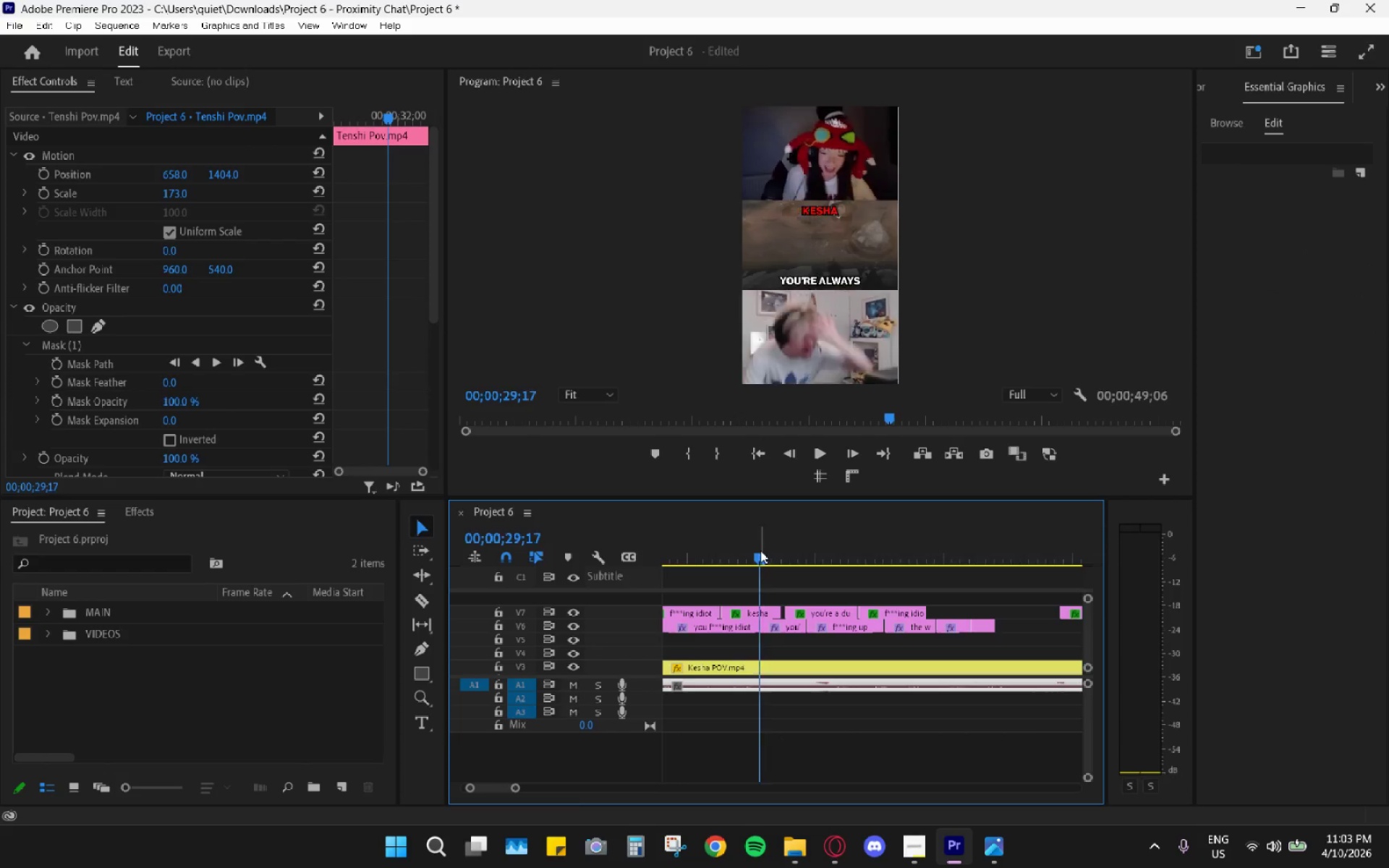 
key(Space)
 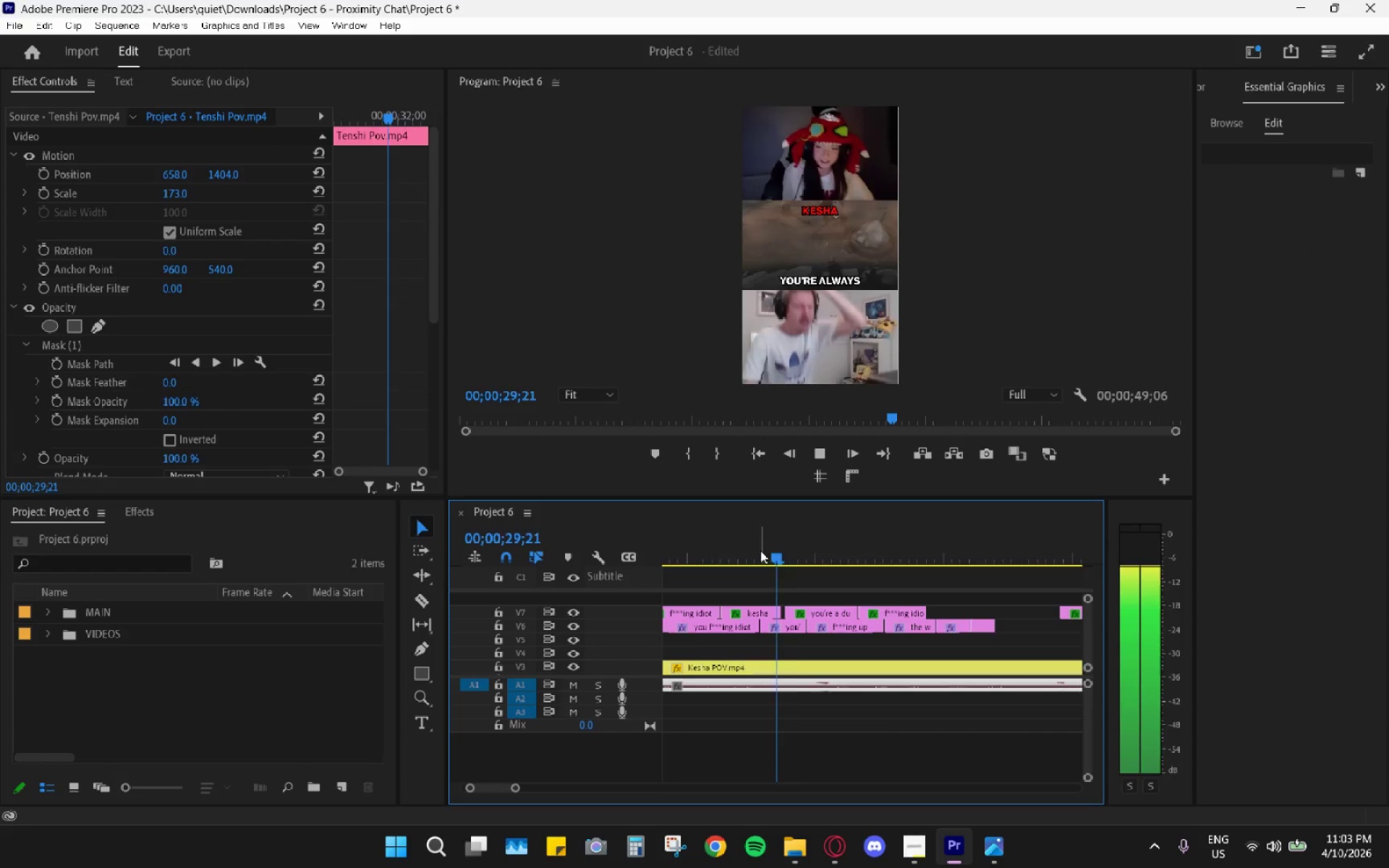 
key(Space)
 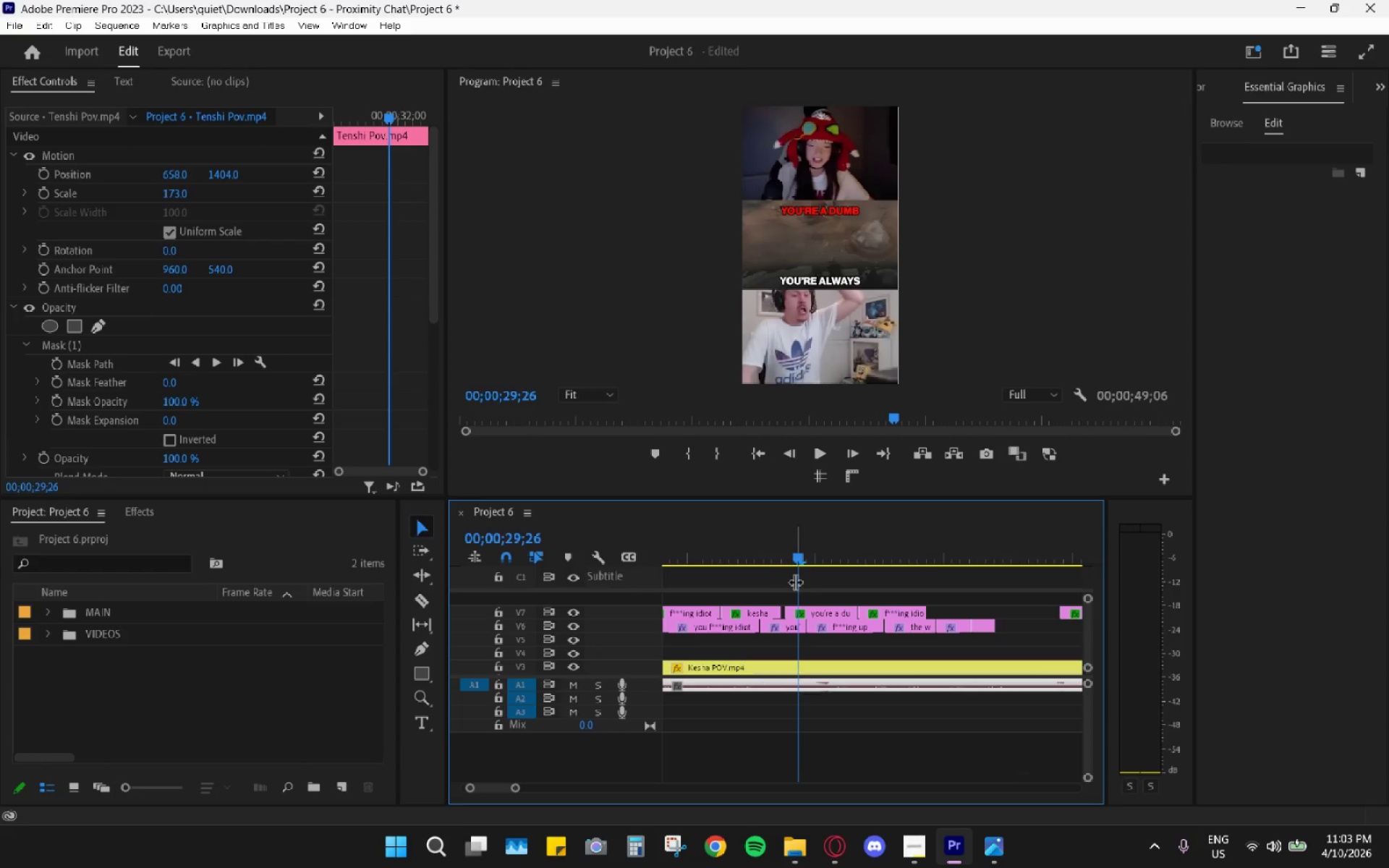 
hold_key(key=AltLeft, duration=0.67)
 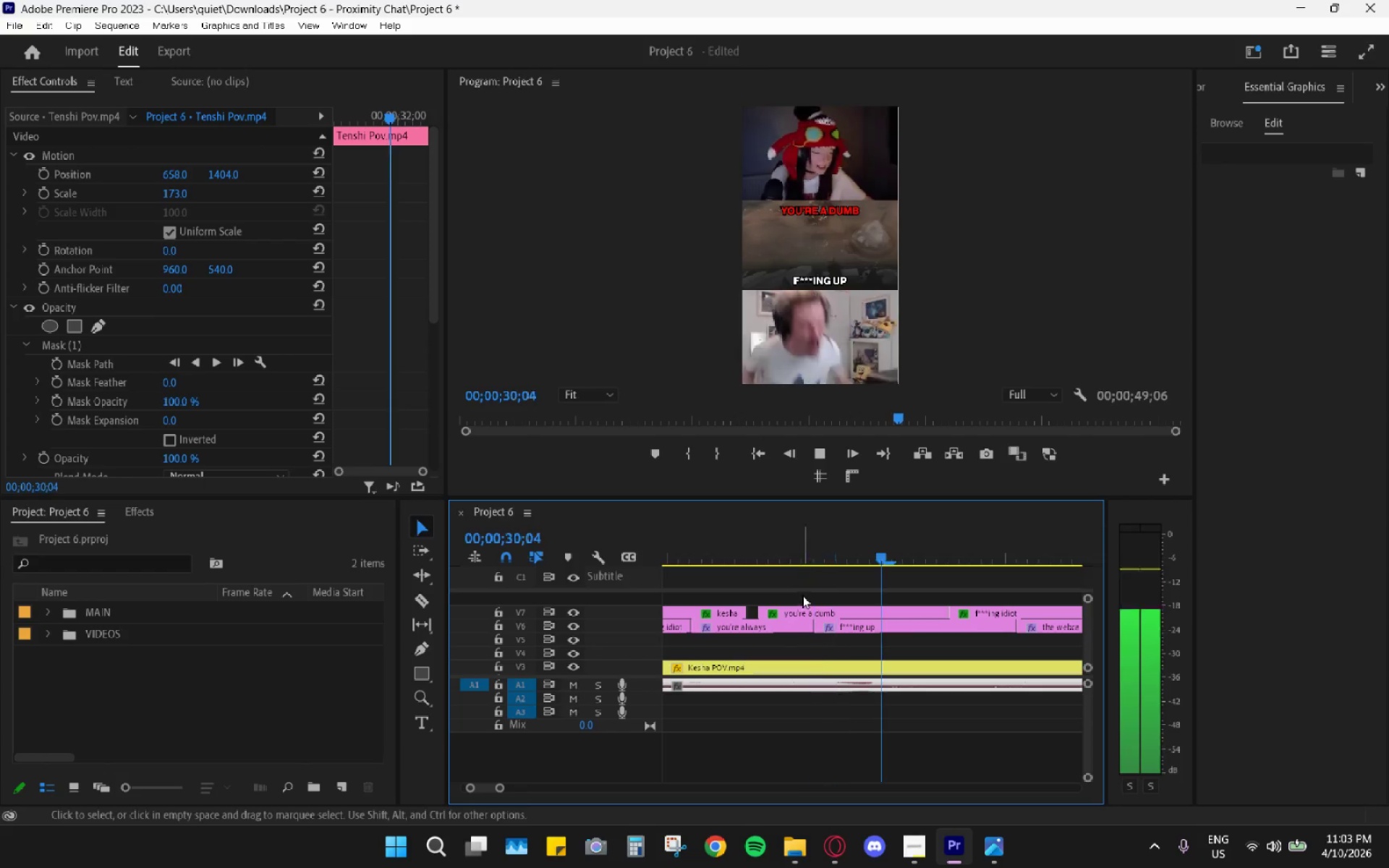 
key(Space)
 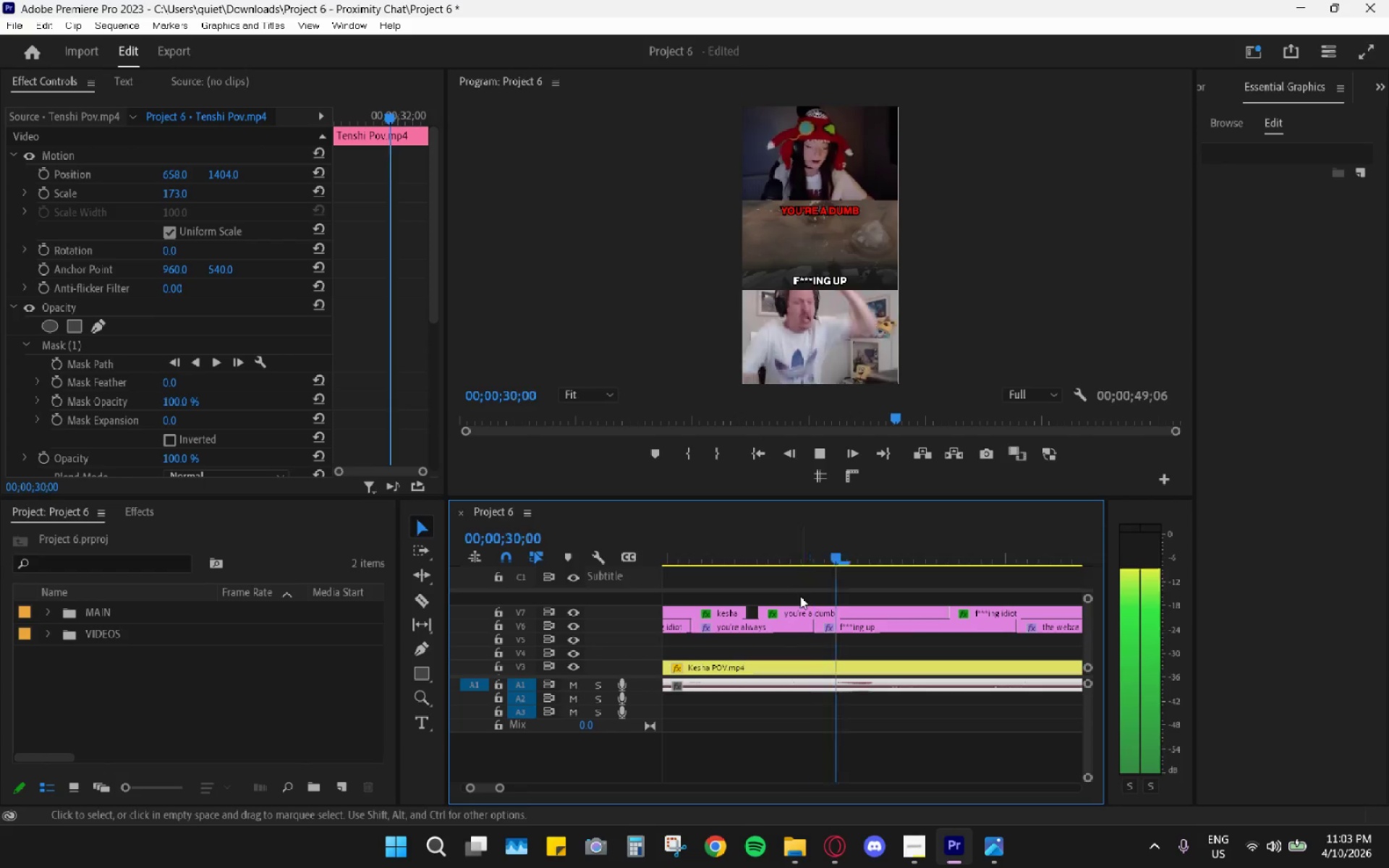 
scroll: coordinate [807, 603], scroll_direction: up, amount: 9.0
 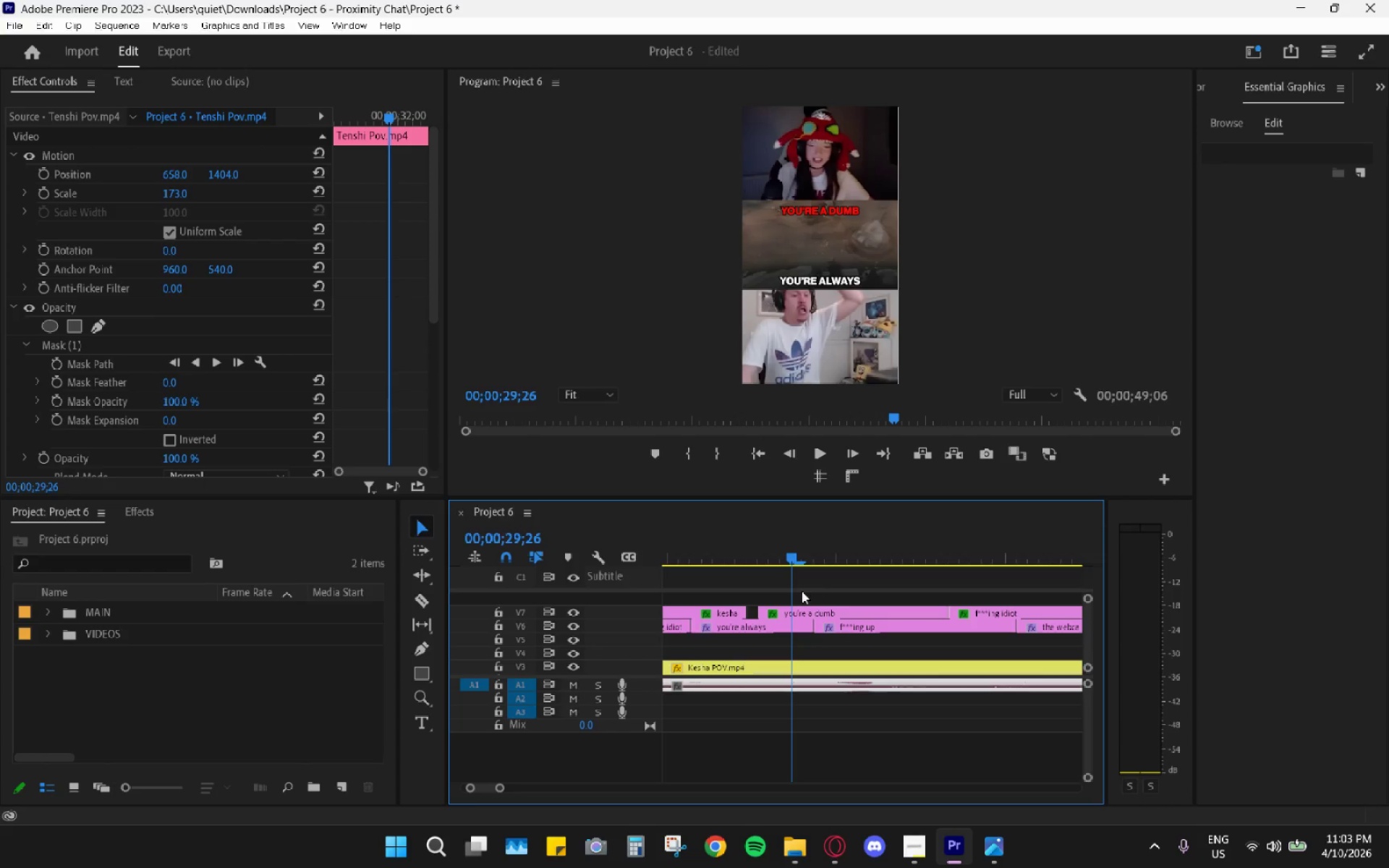 
key(Space)
 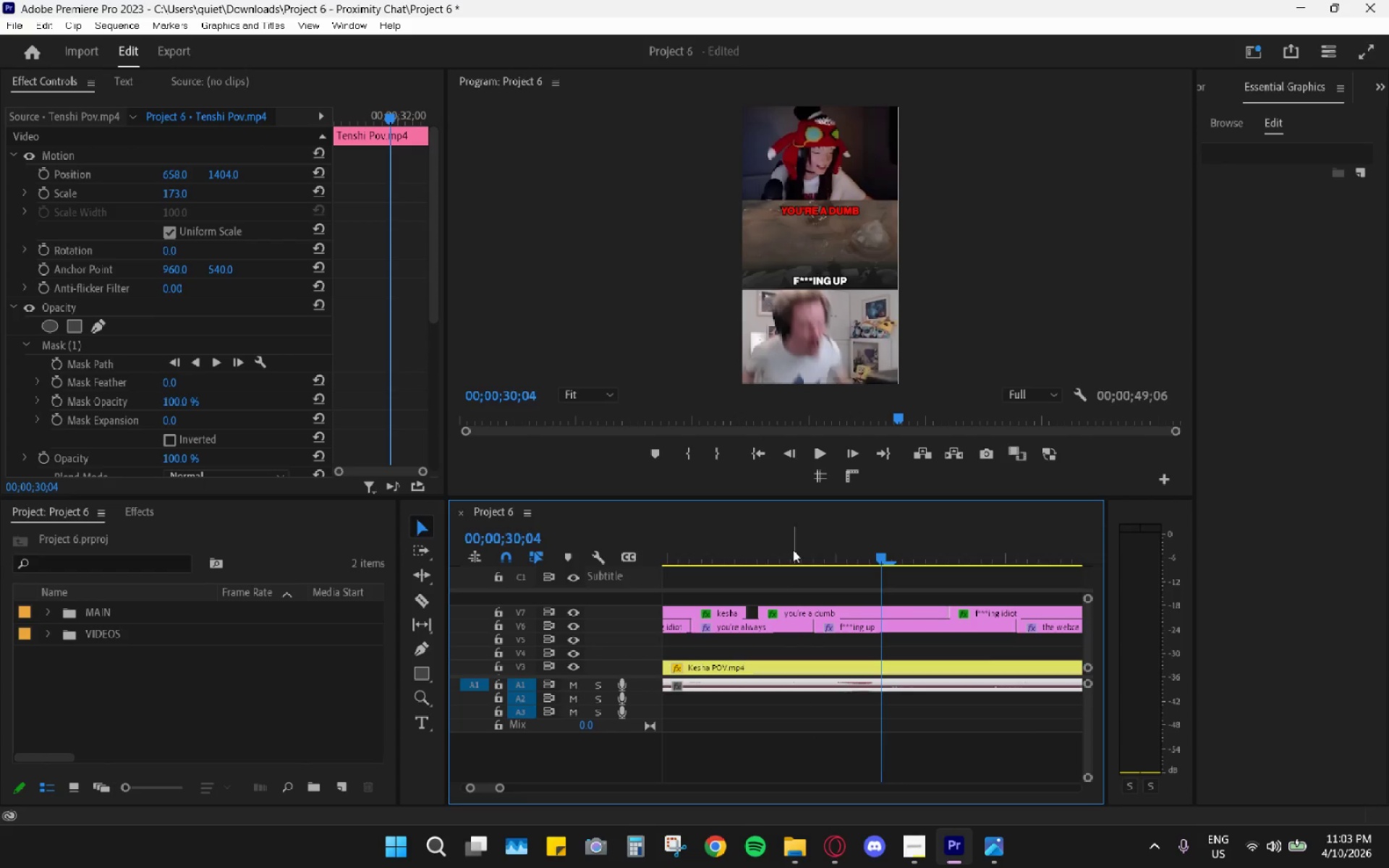 
left_click_drag(start_coordinate=[804, 553], to_coordinate=[812, 553])
 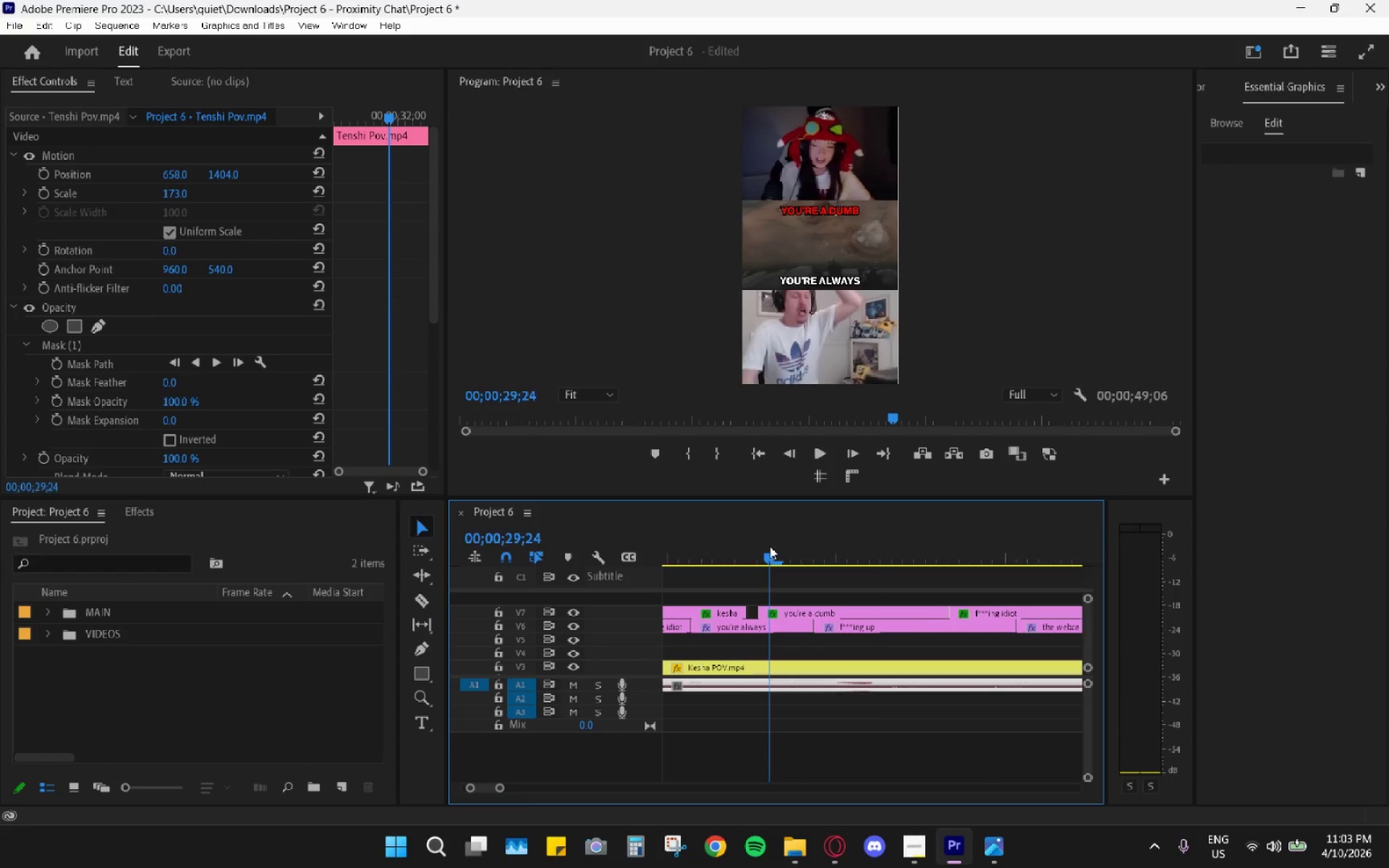 
key(Space)
 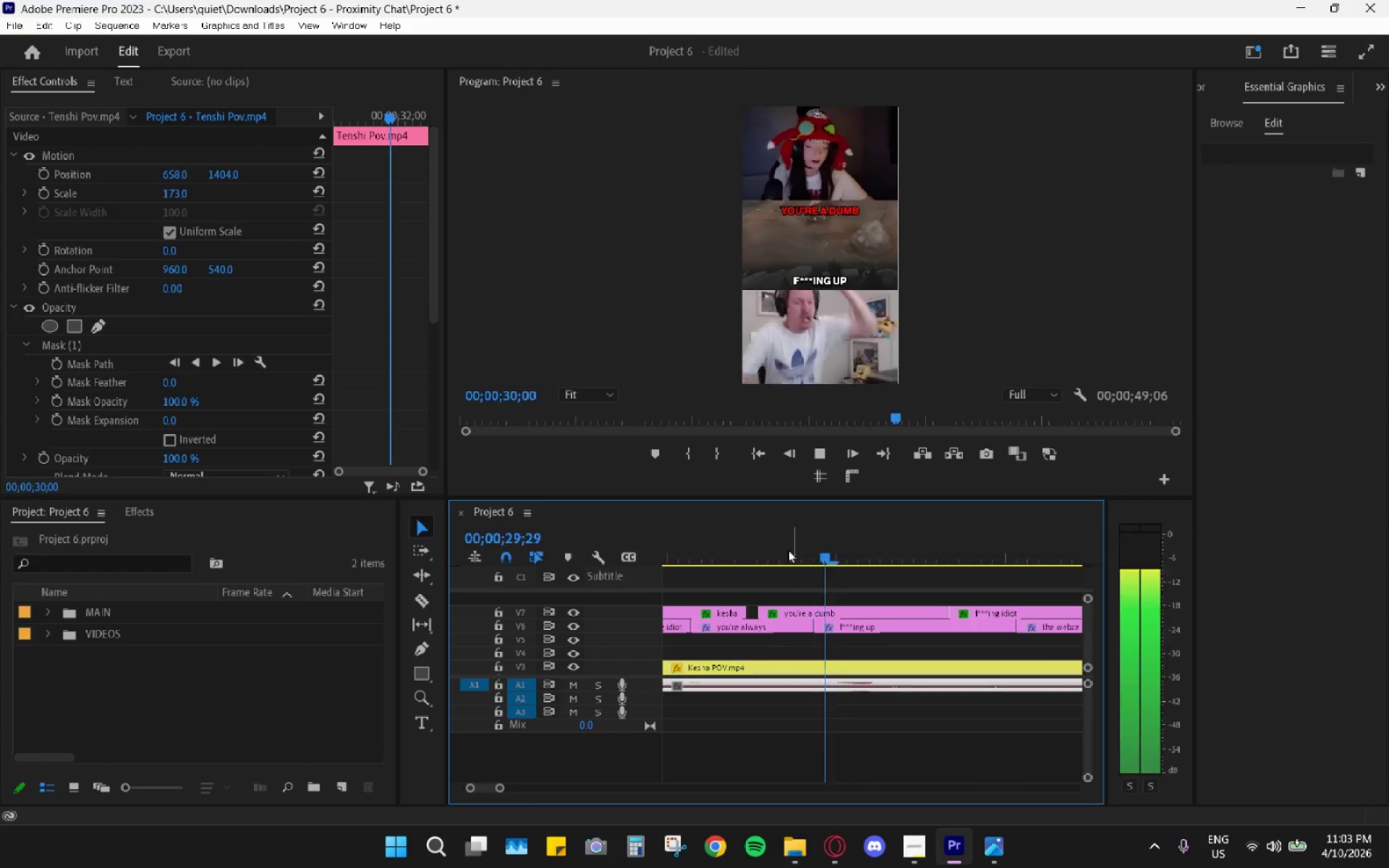 
left_click_drag(start_coordinate=[780, 546], to_coordinate=[770, 546])
 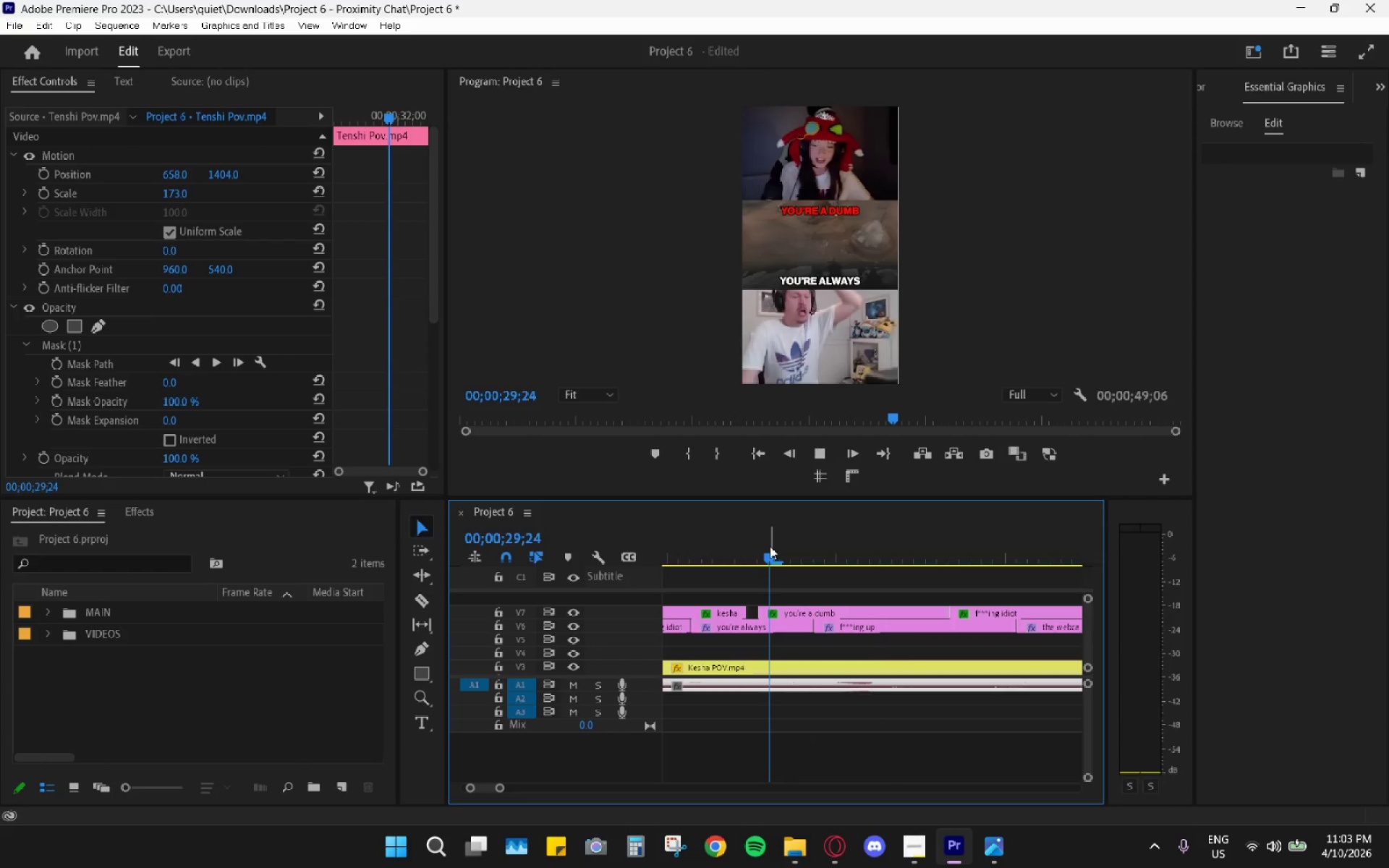 
key(Space)
 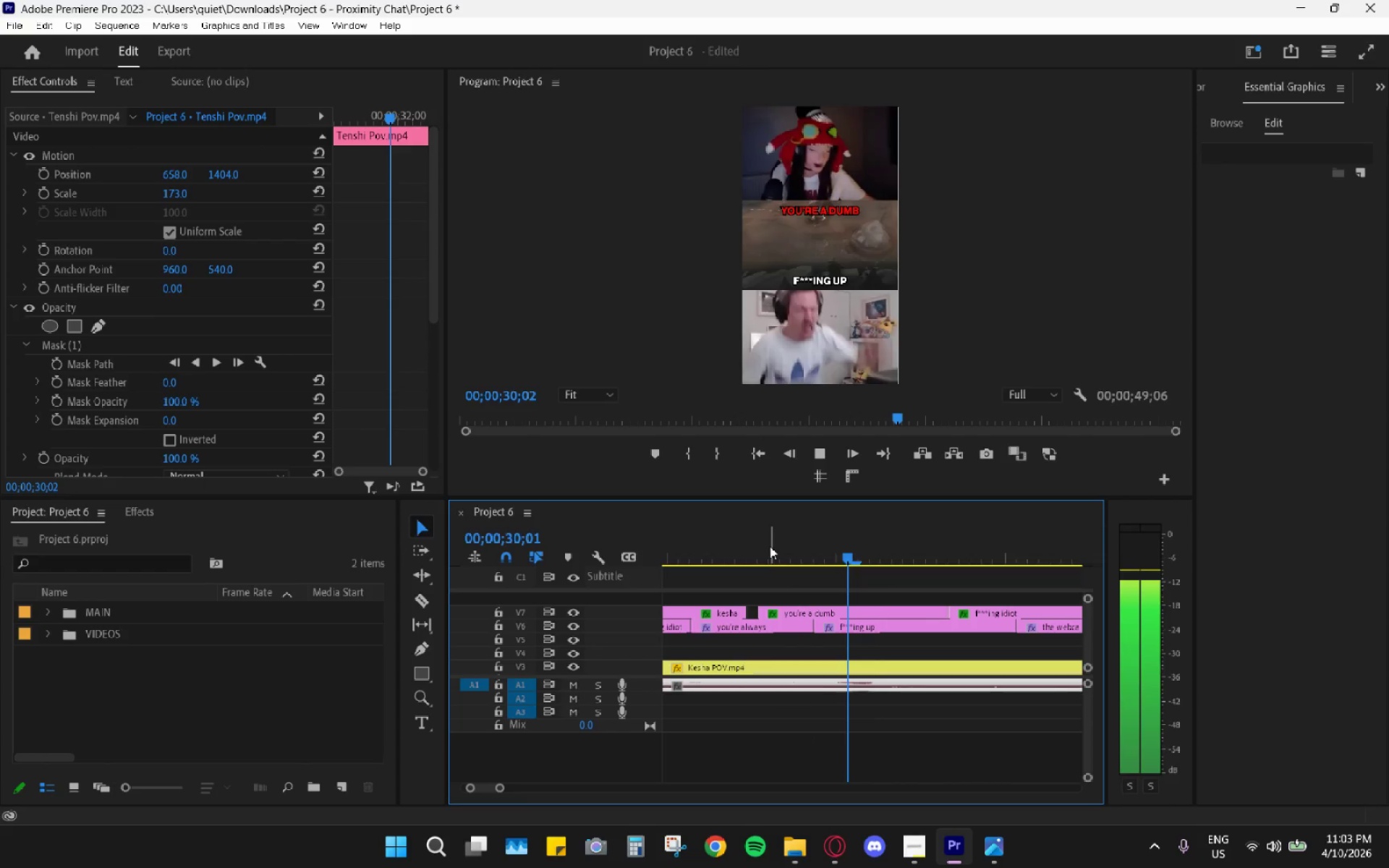 
left_click_drag(start_coordinate=[770, 546], to_coordinate=[763, 550])
 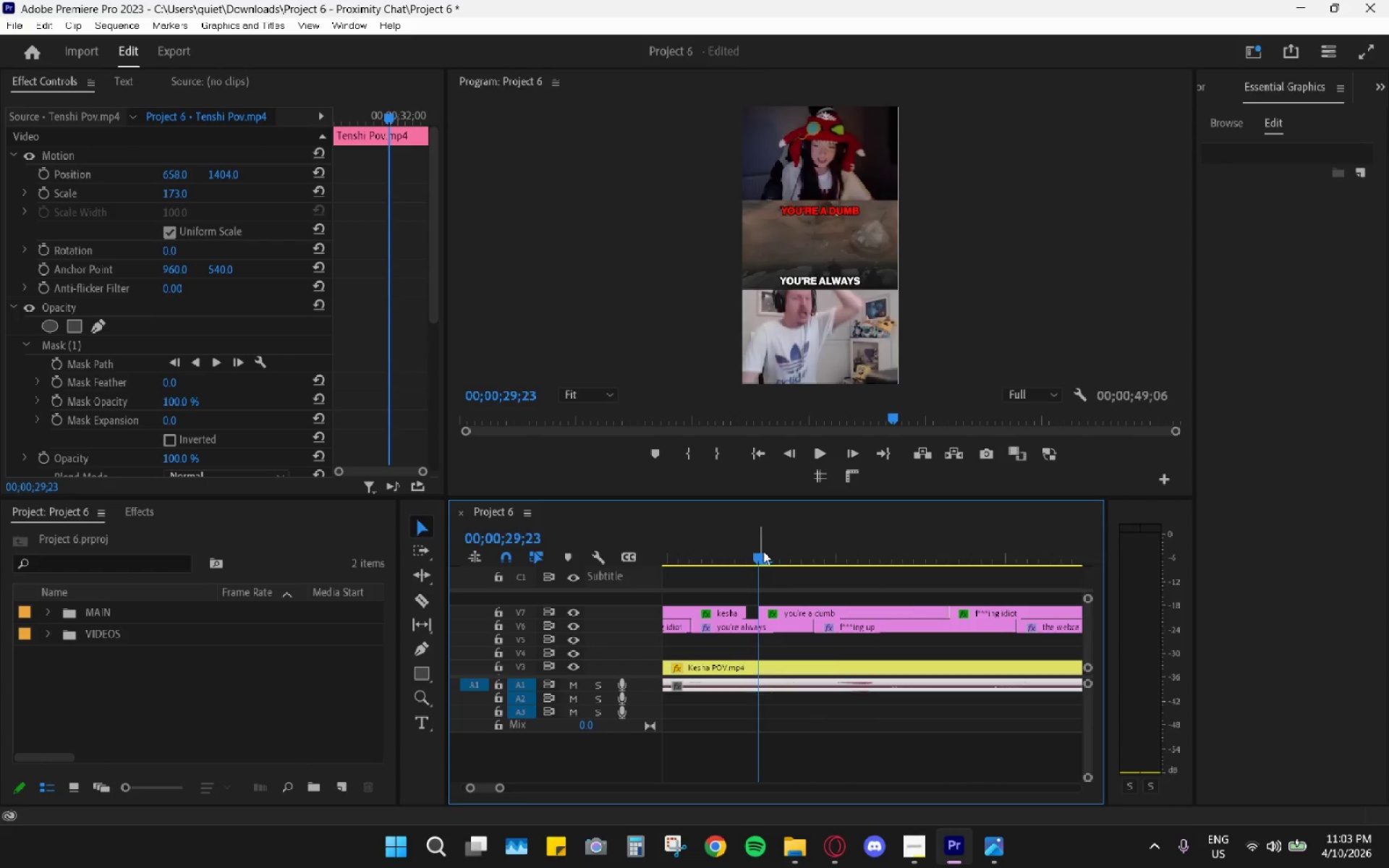 
key(Space)
 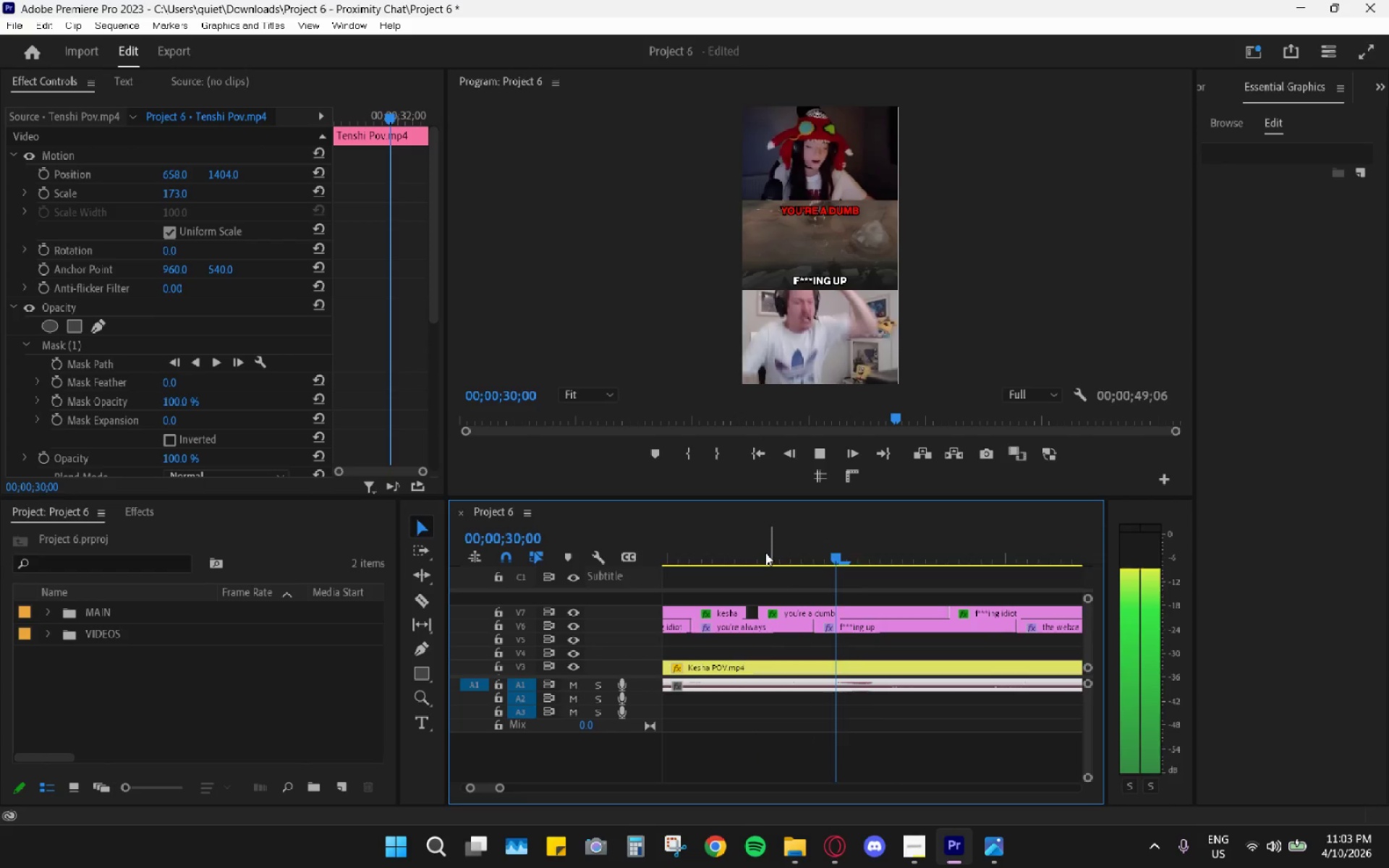 
left_click([765, 553])
 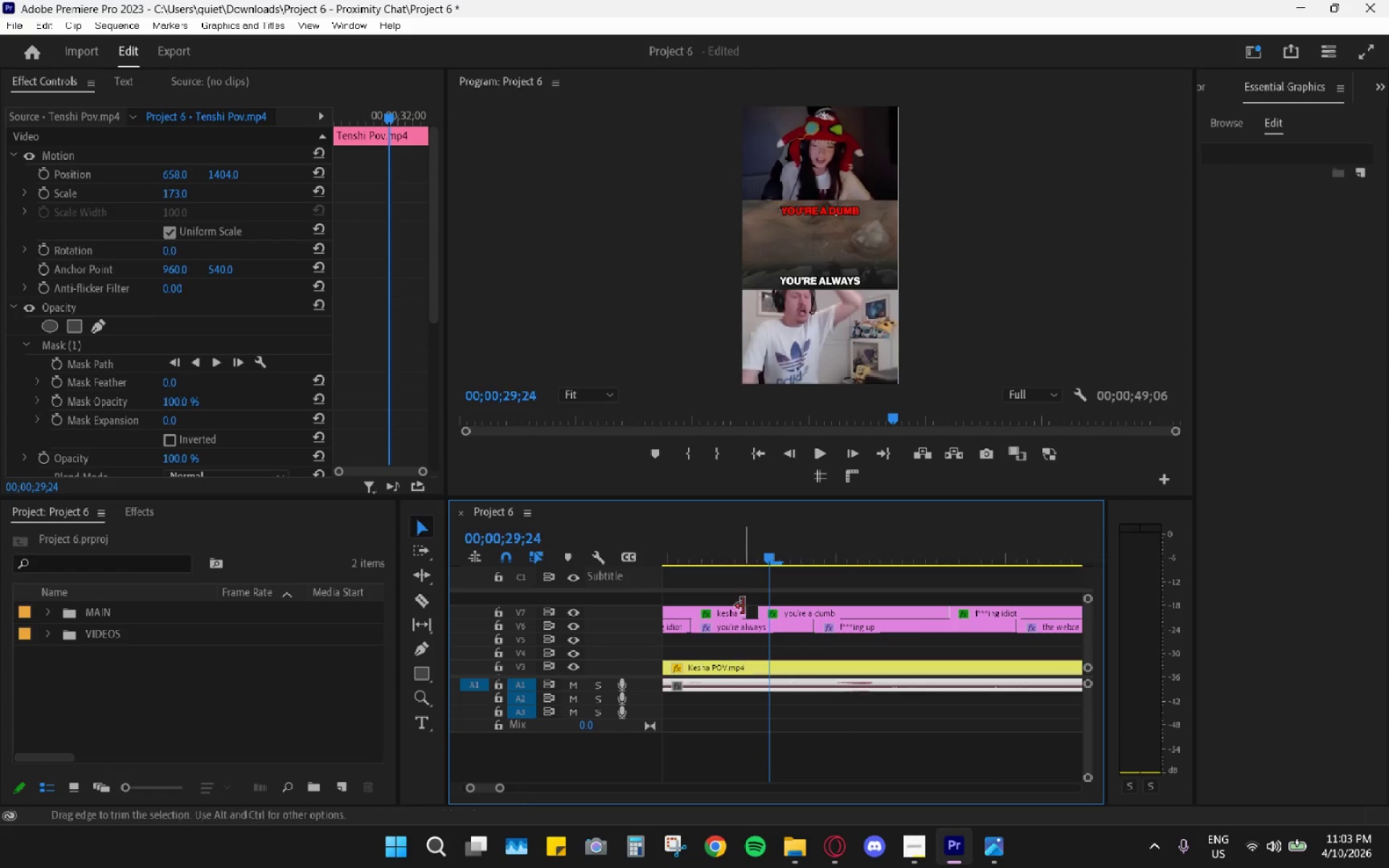 
left_click_drag(start_coordinate=[744, 609], to_coordinate=[755, 609])
 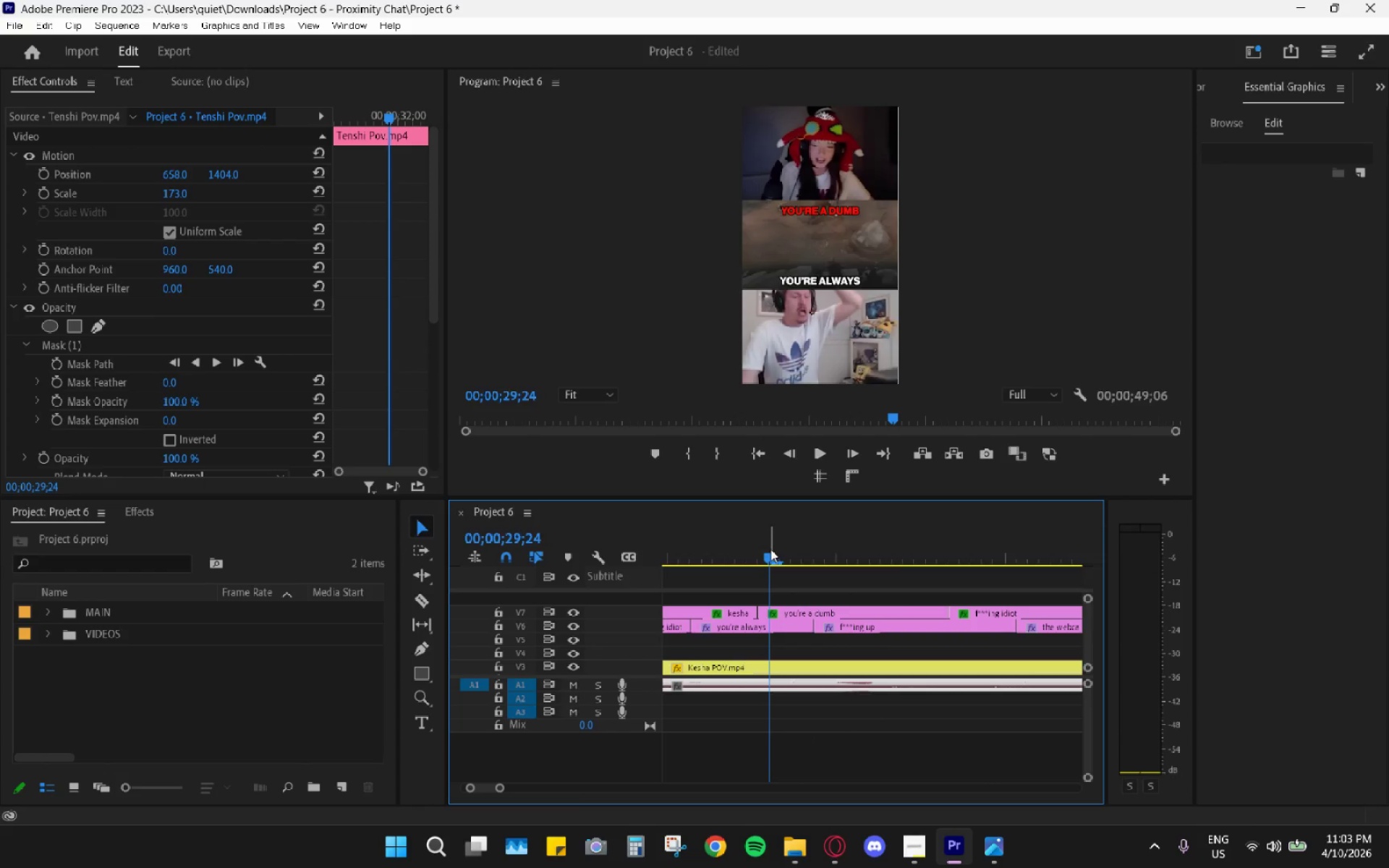 
key(Space)
 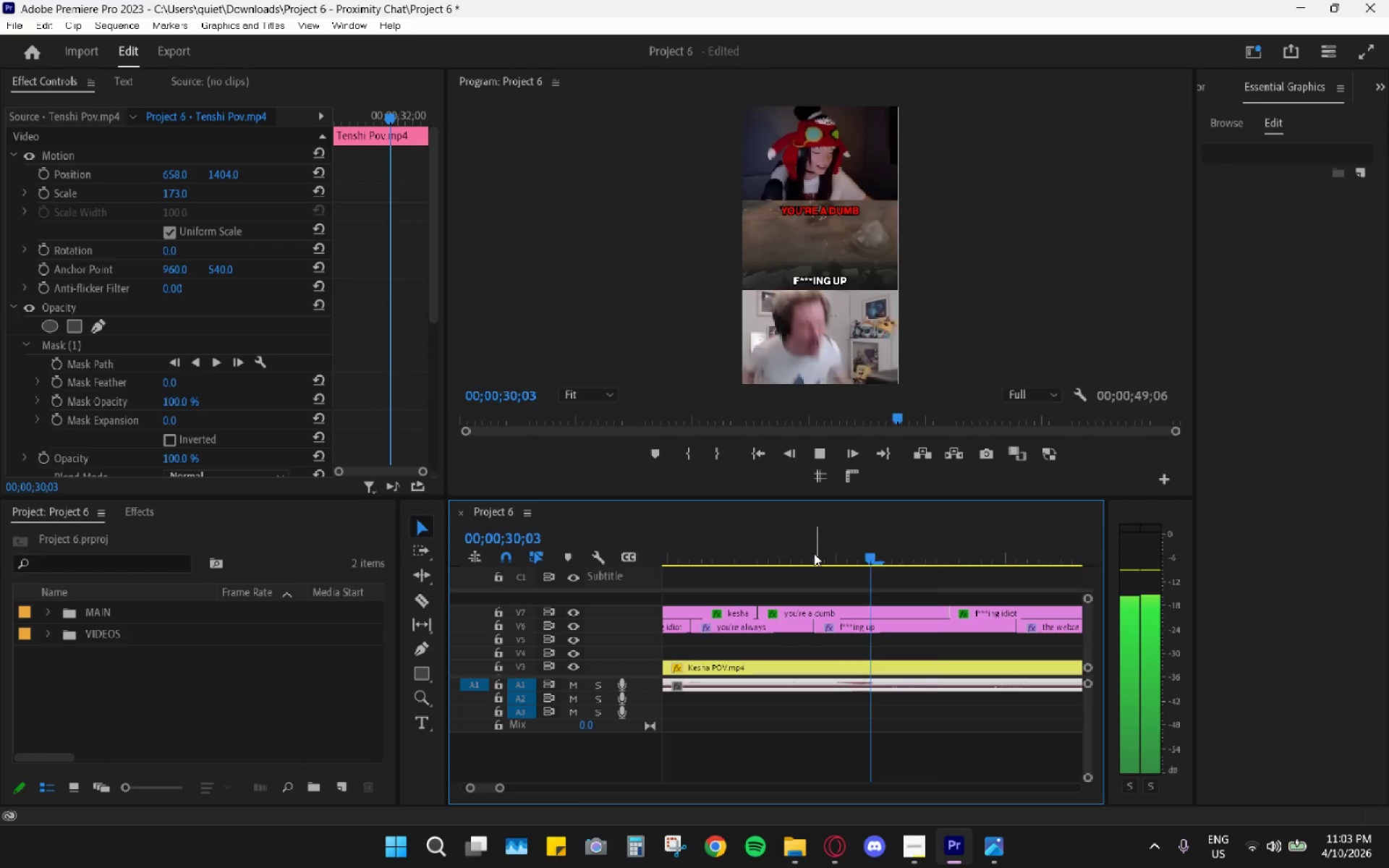 
key(Space)
 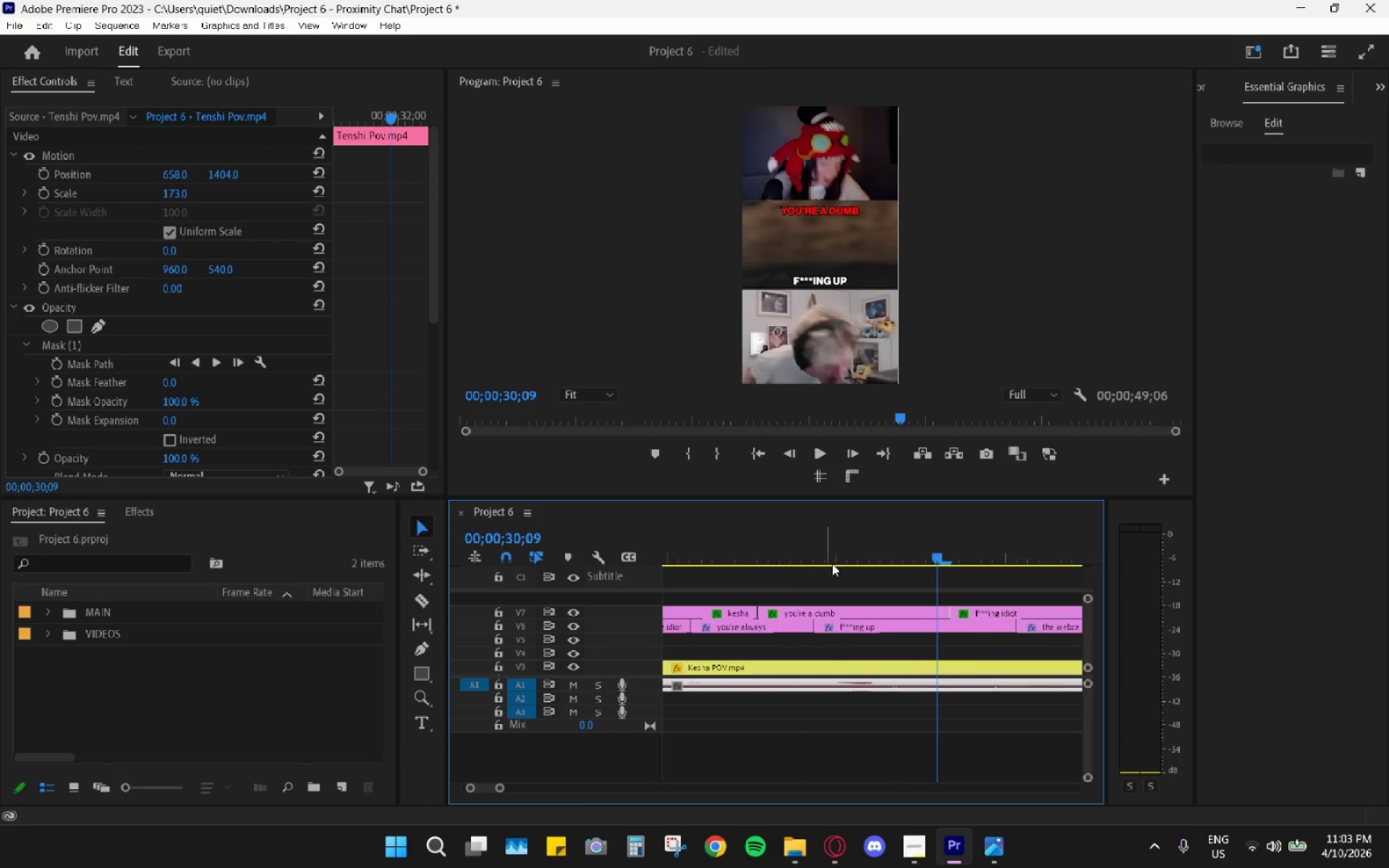 
key(Space)
 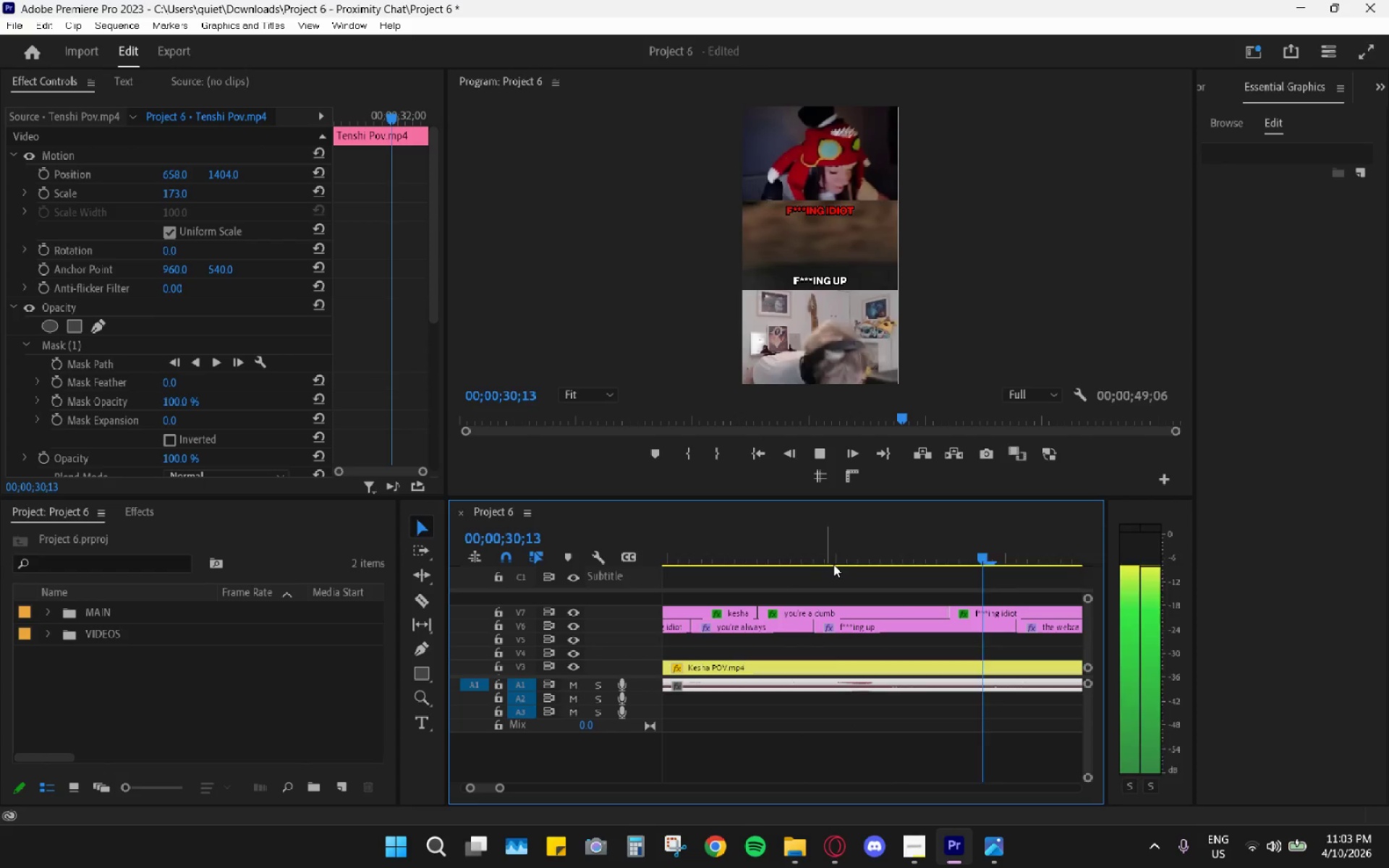 
key(Space)
 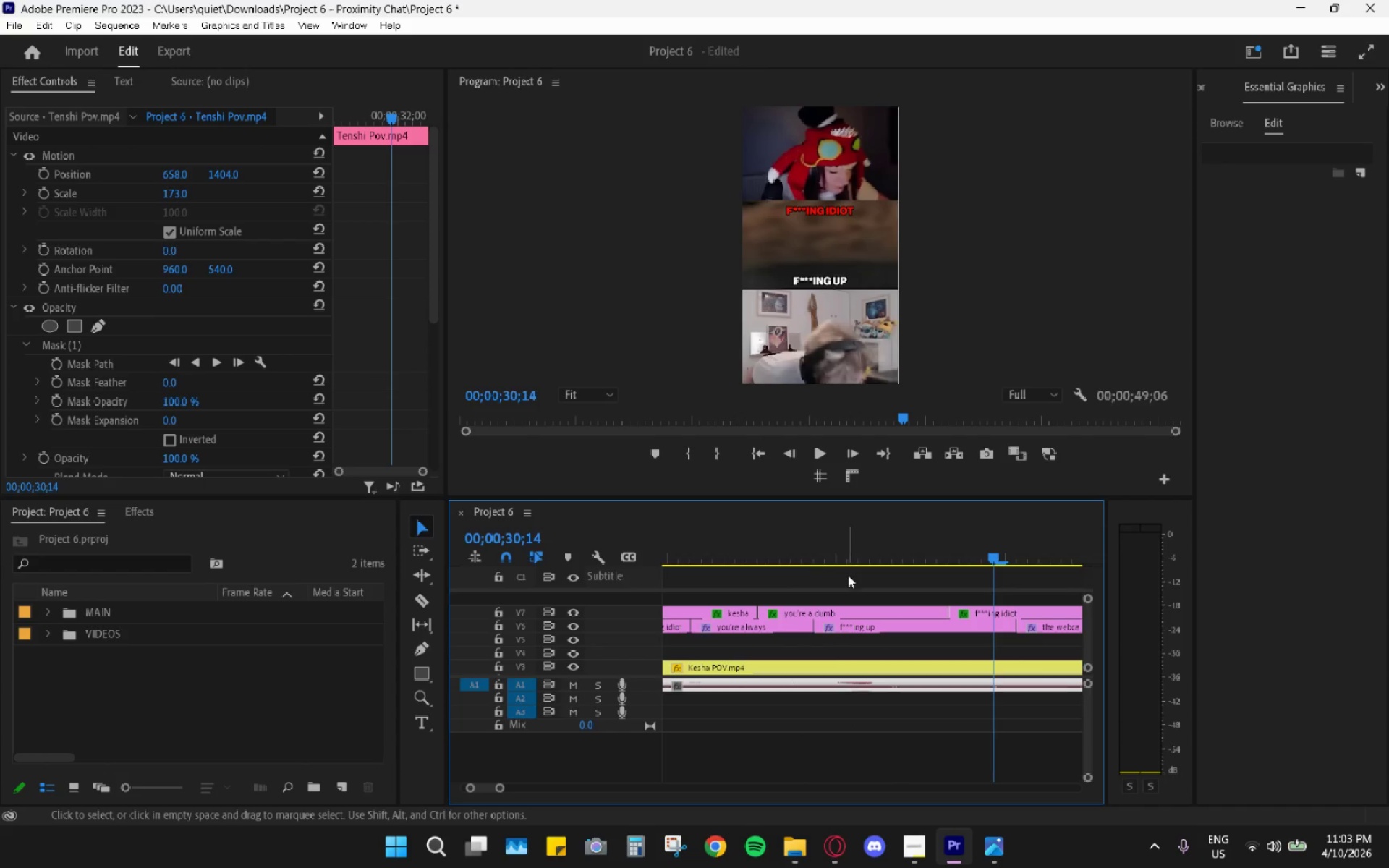 
key(Space)
 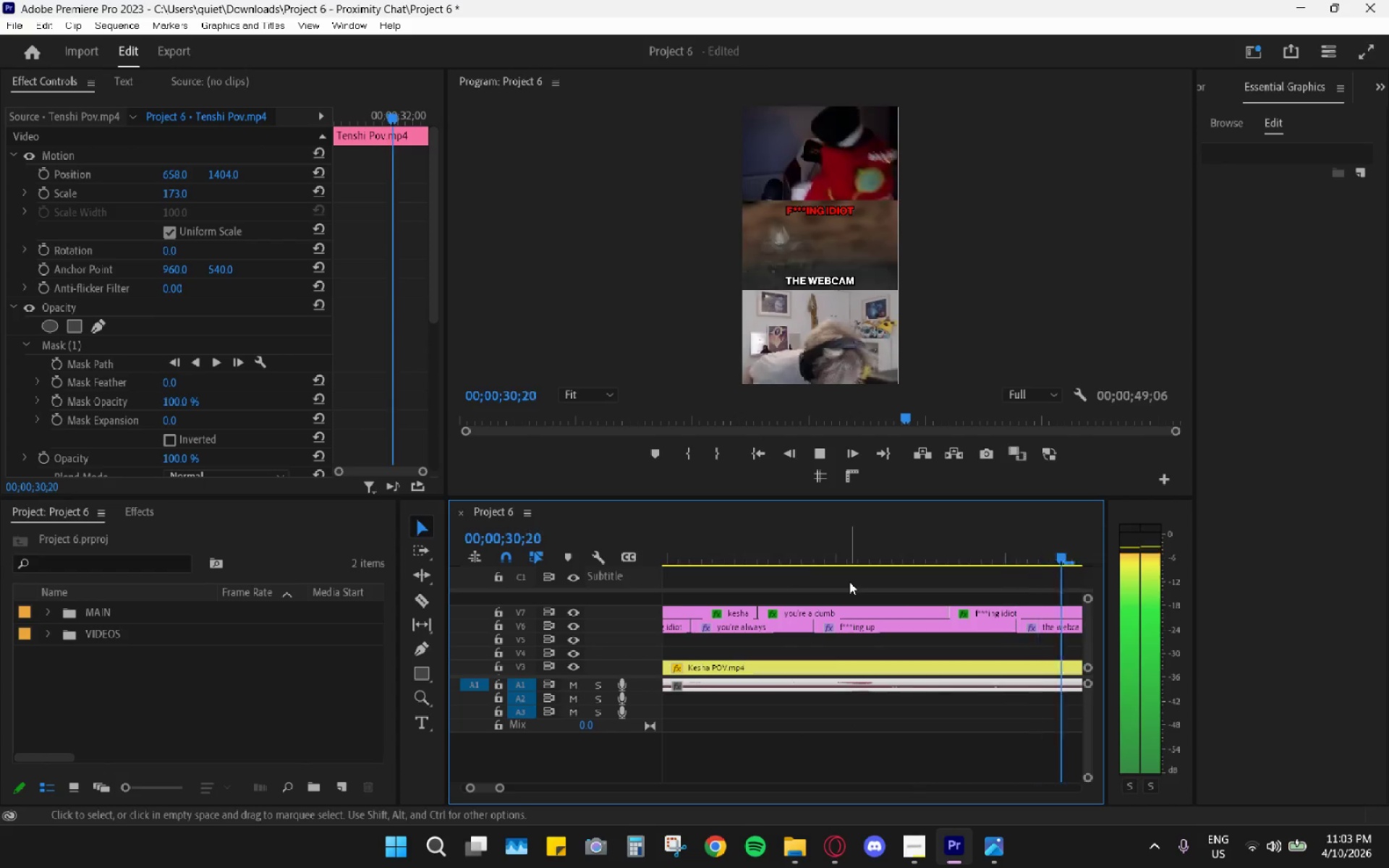 
key(Space)
 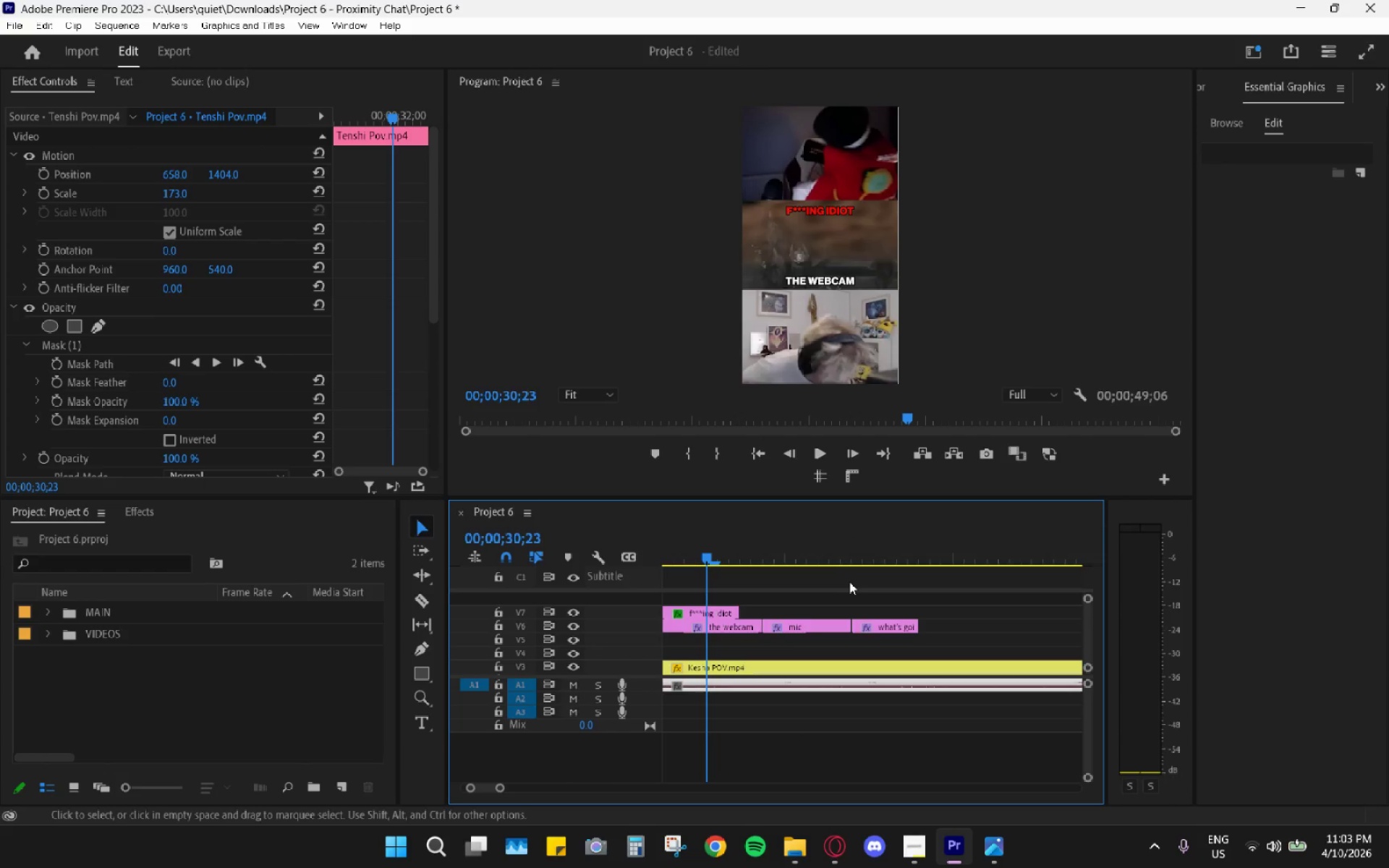 
key(Space)
 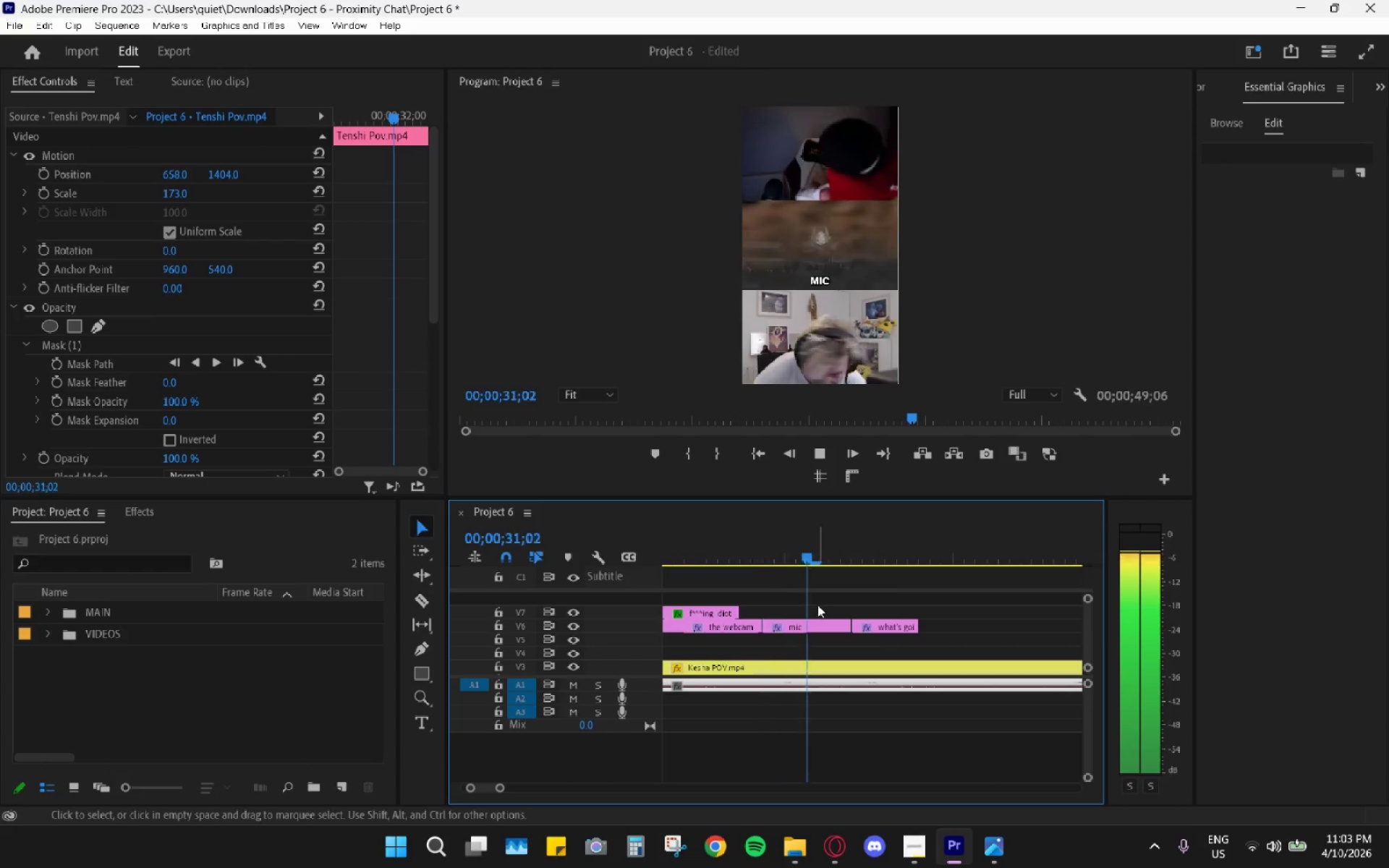 
key(Space)
 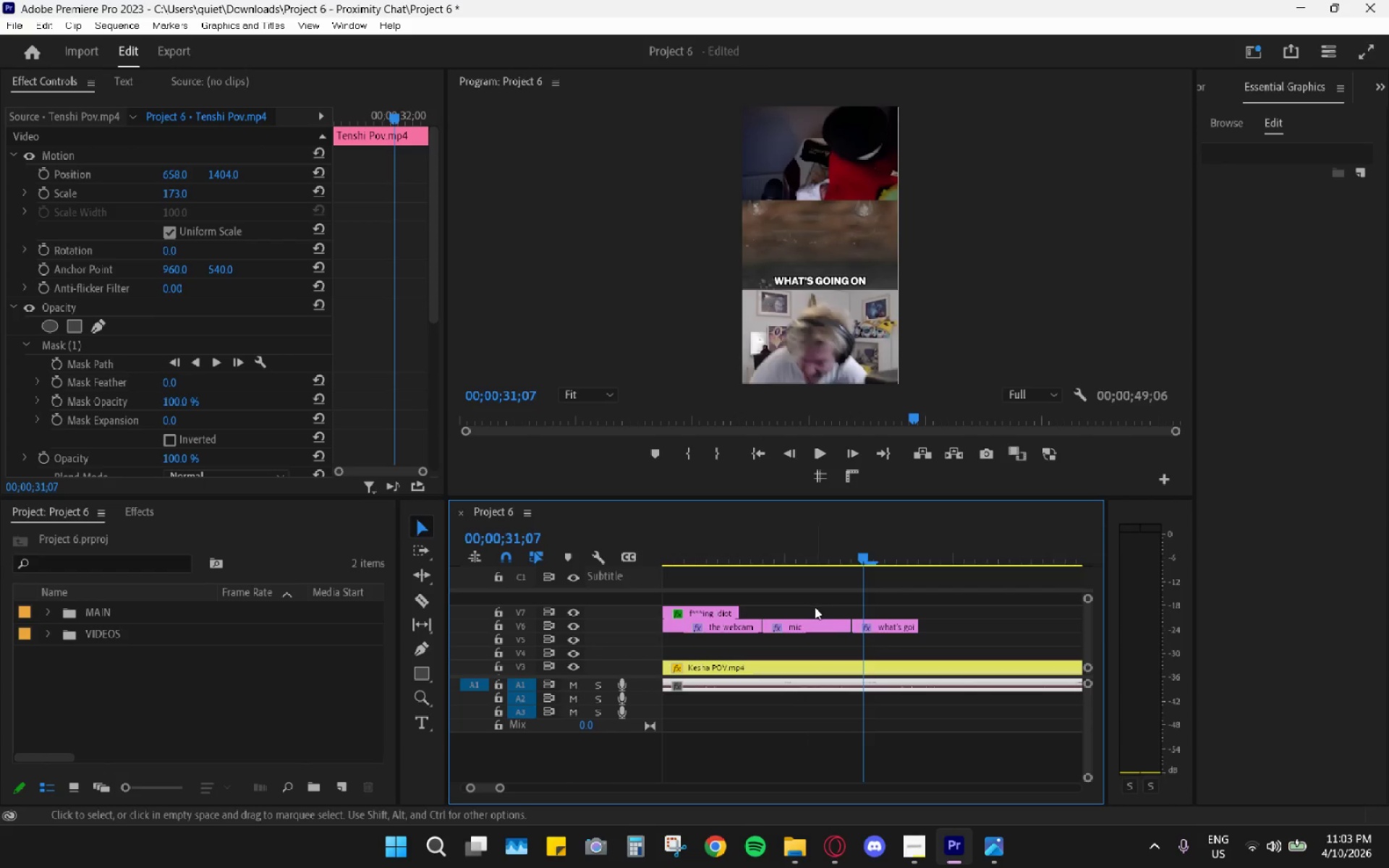 
key(Space)
 